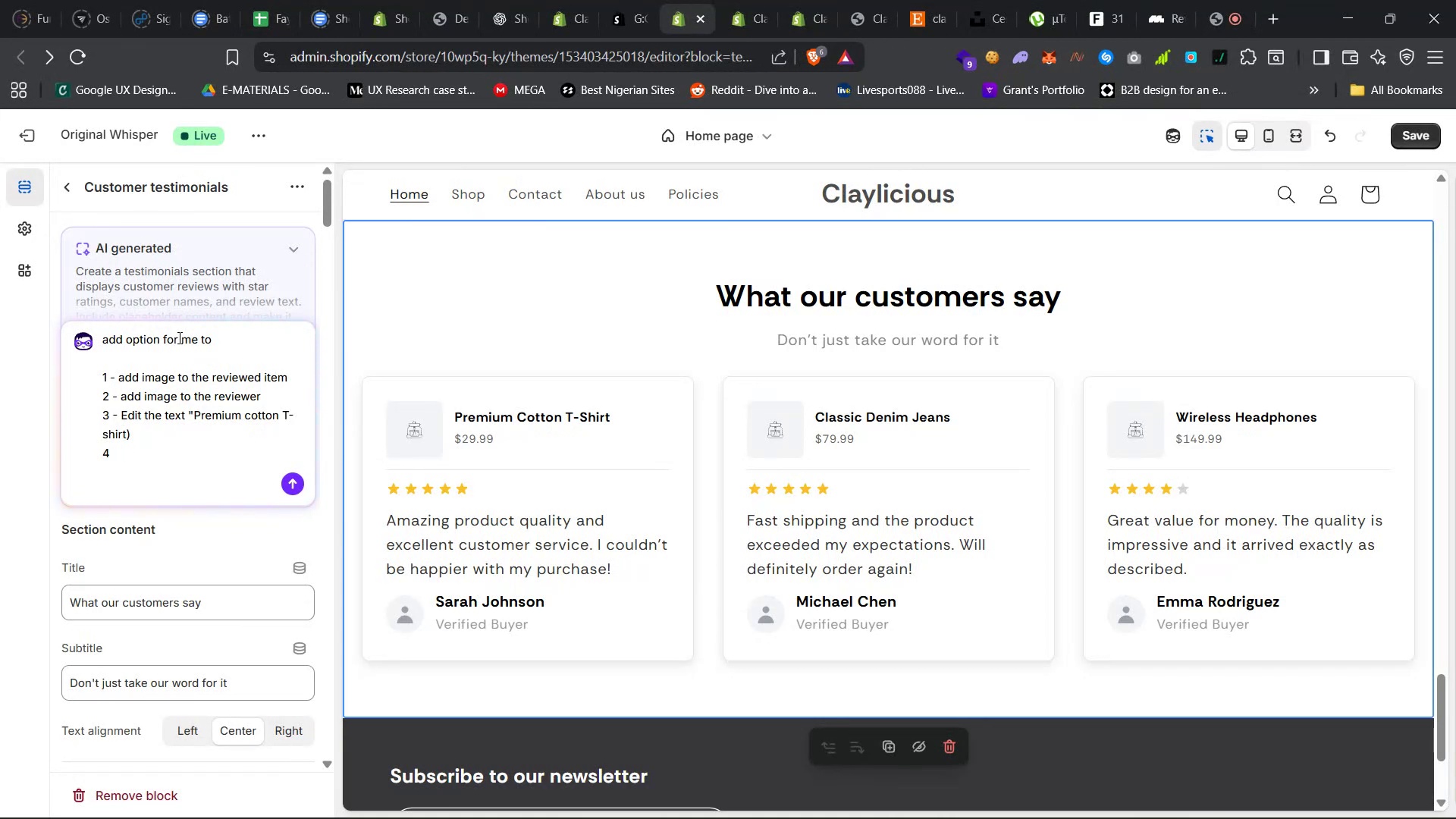 
key(Backspace)
 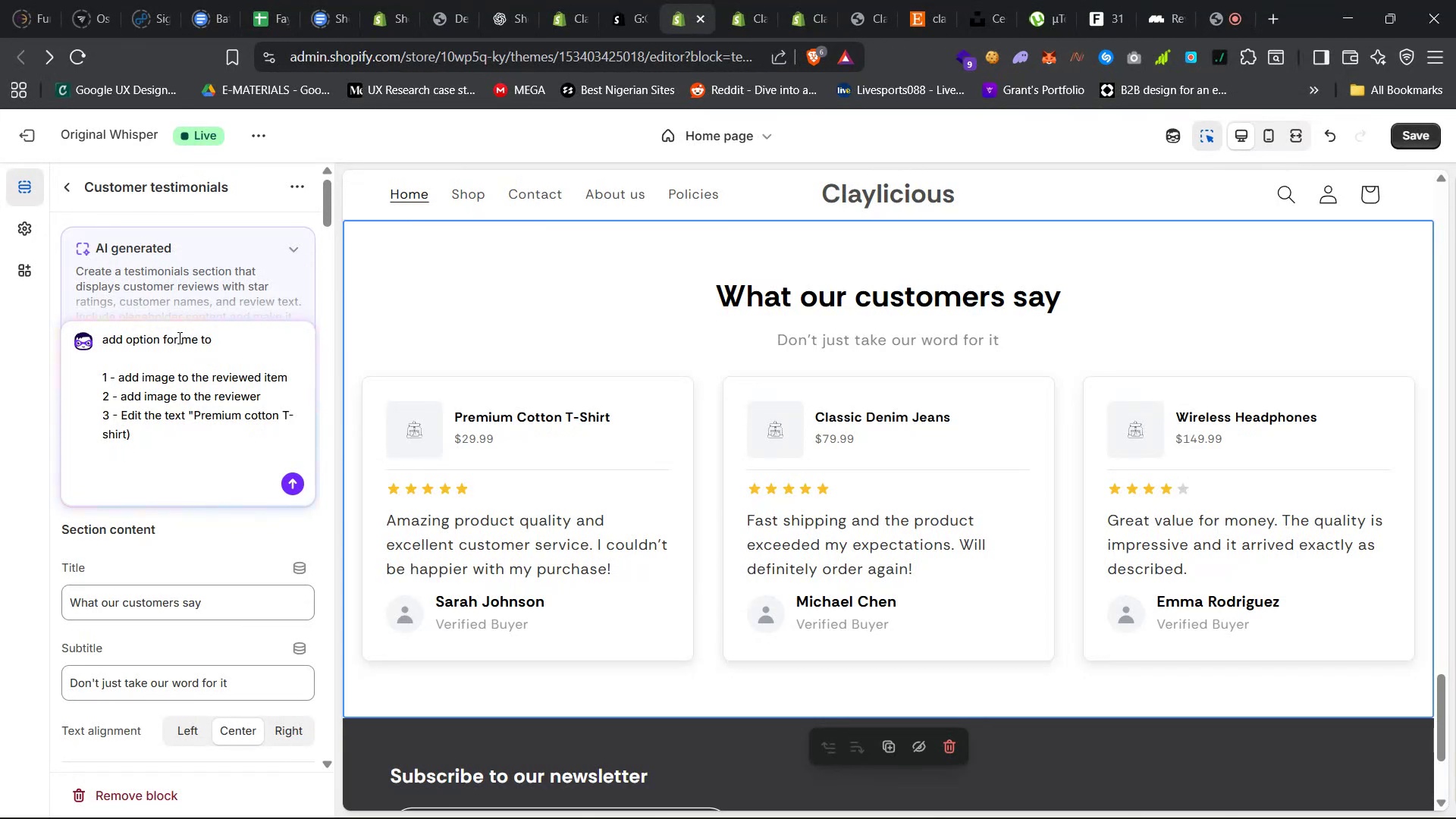 
key(Enter)
 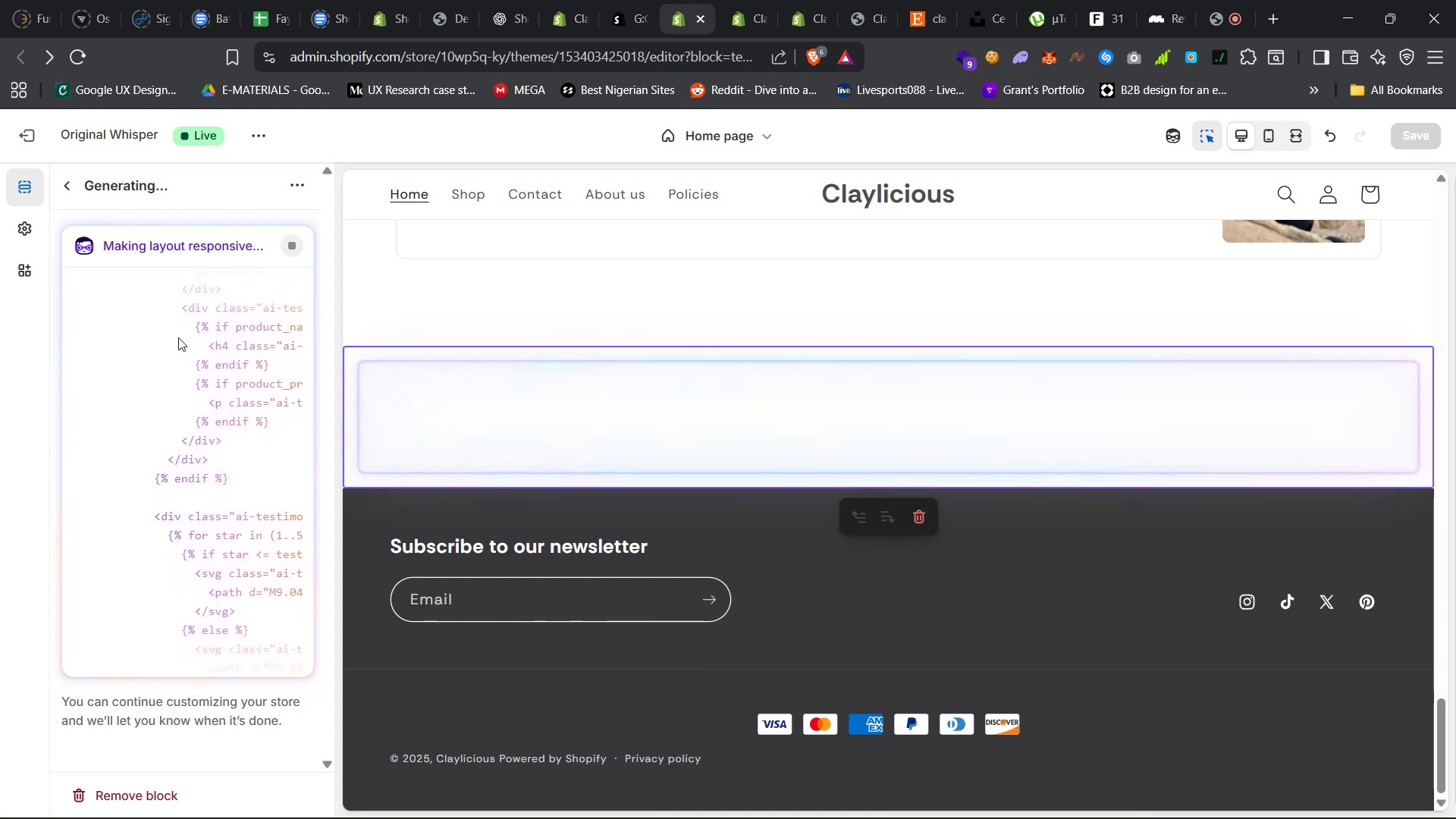 
wait(59.86)
 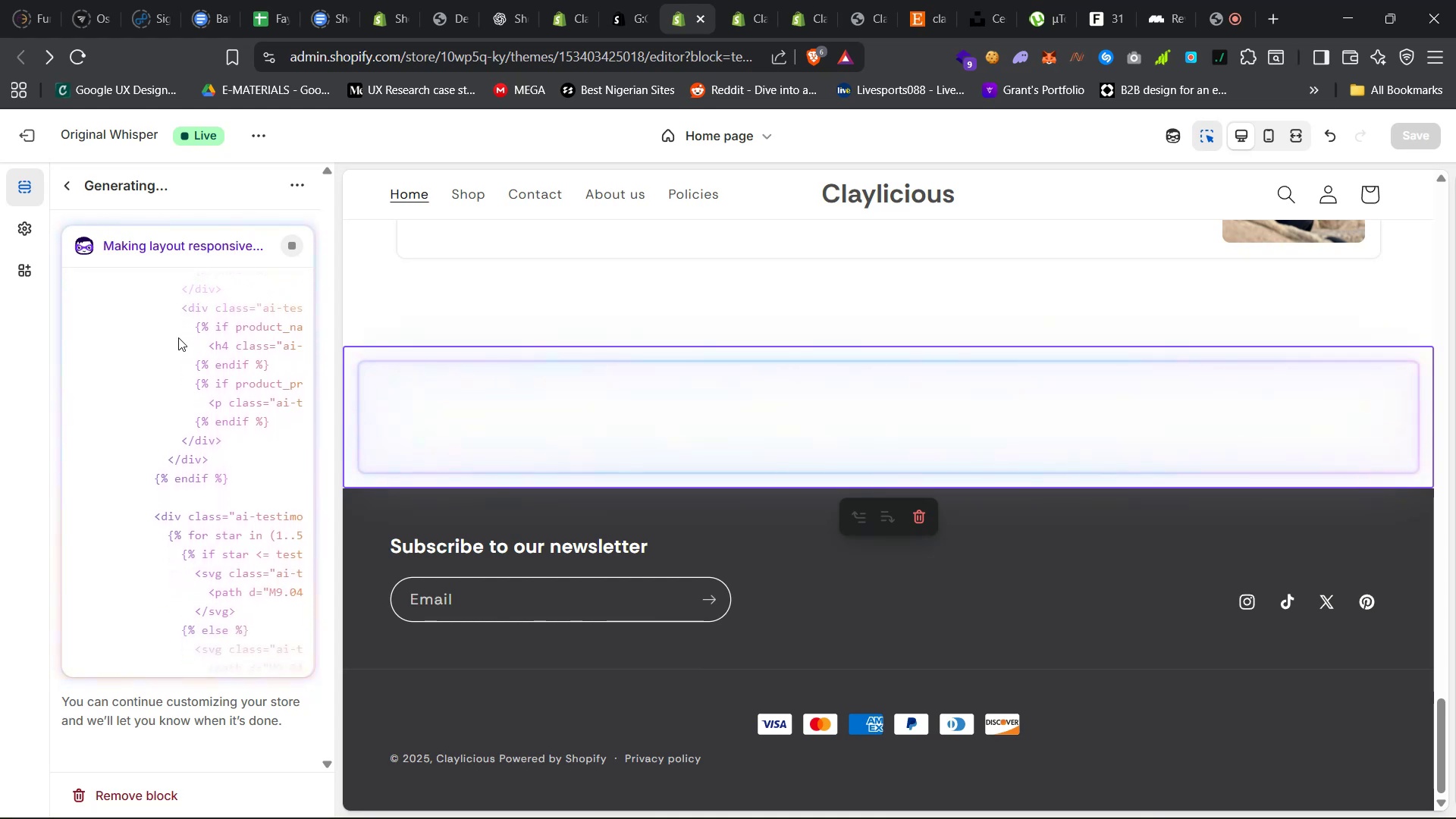 
scroll: coordinate [595, 431], scroll_direction: up, amount: 147.0
 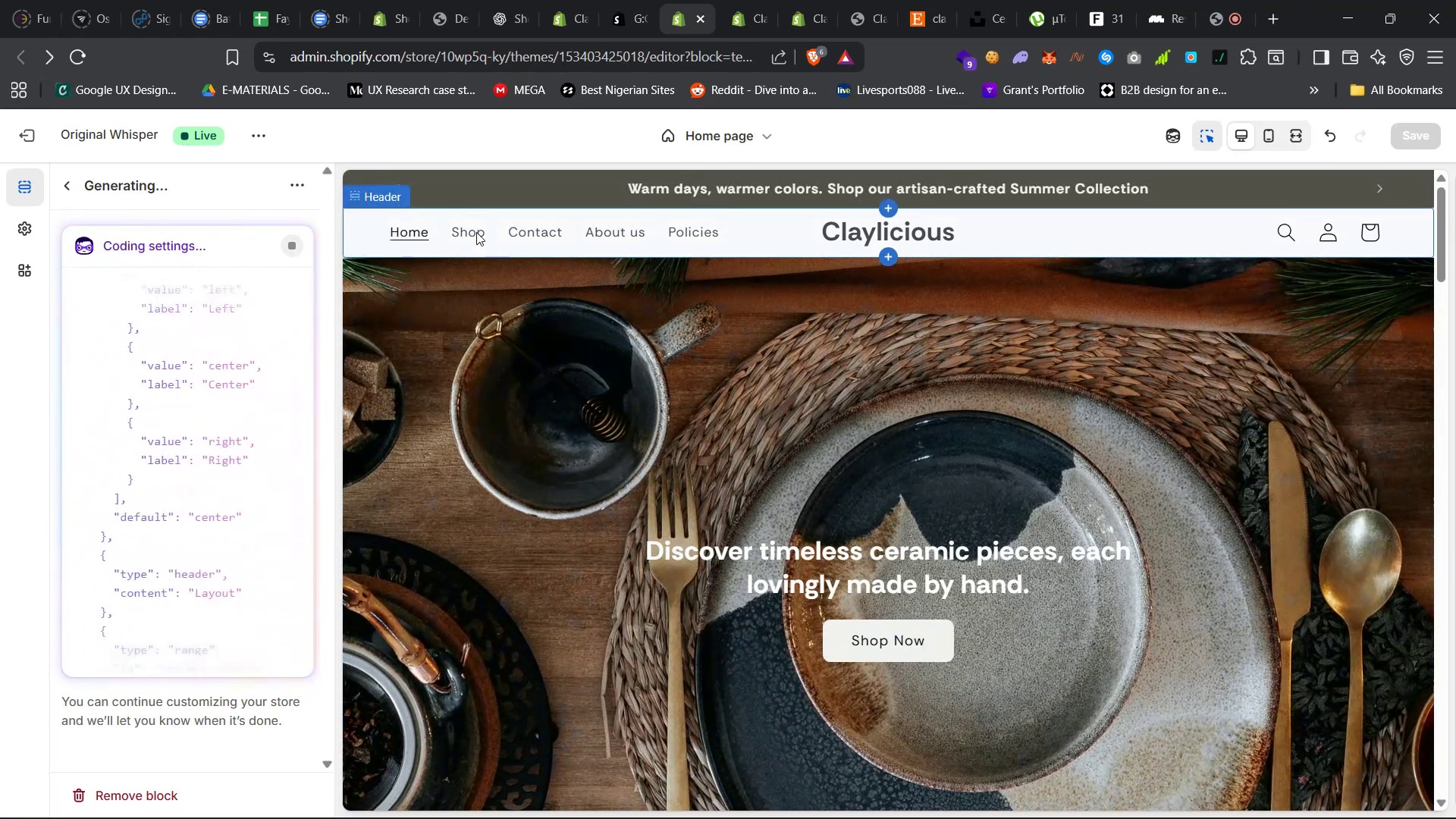 
left_click([476, 232])
 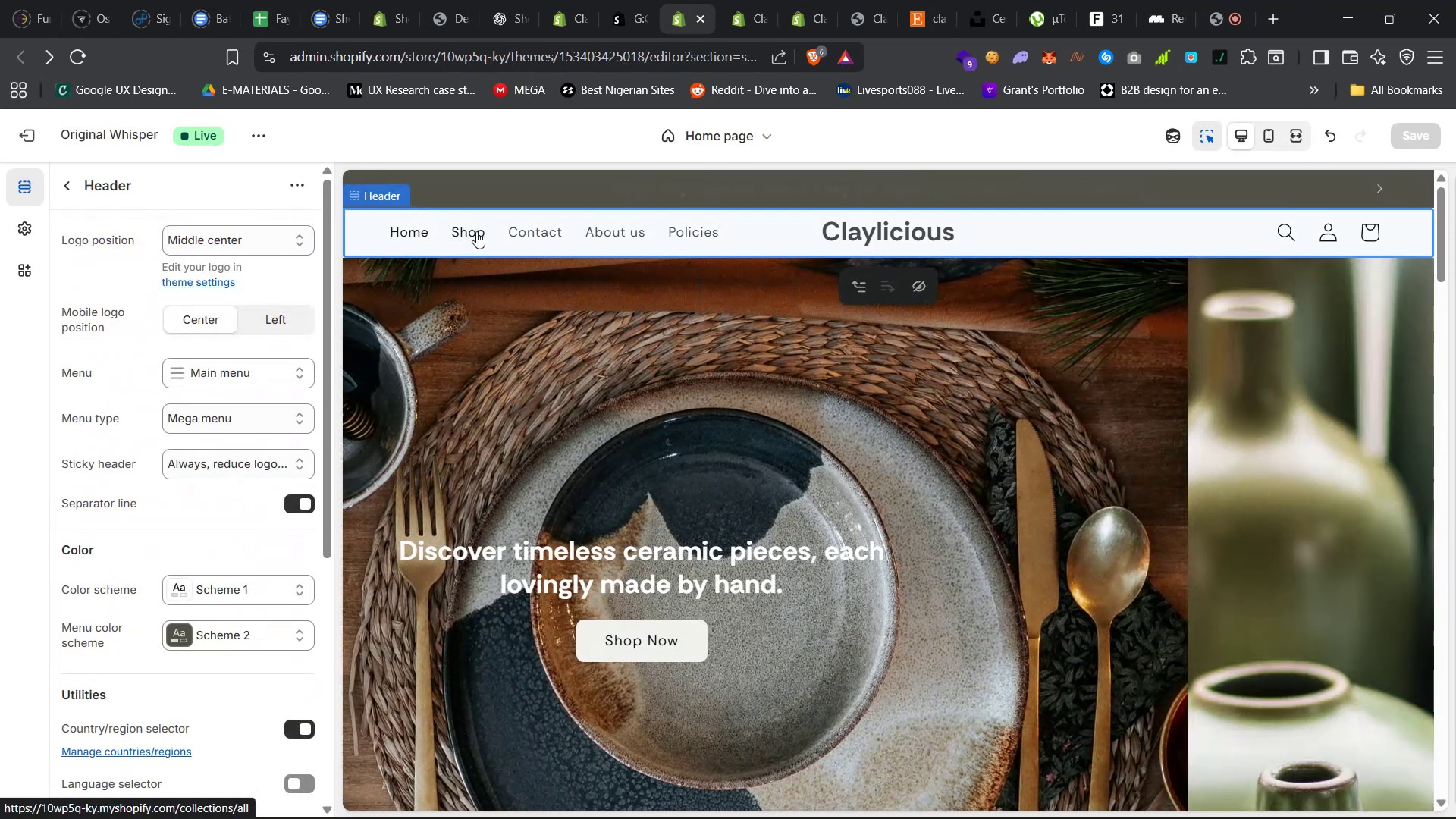 
left_click([476, 231])
 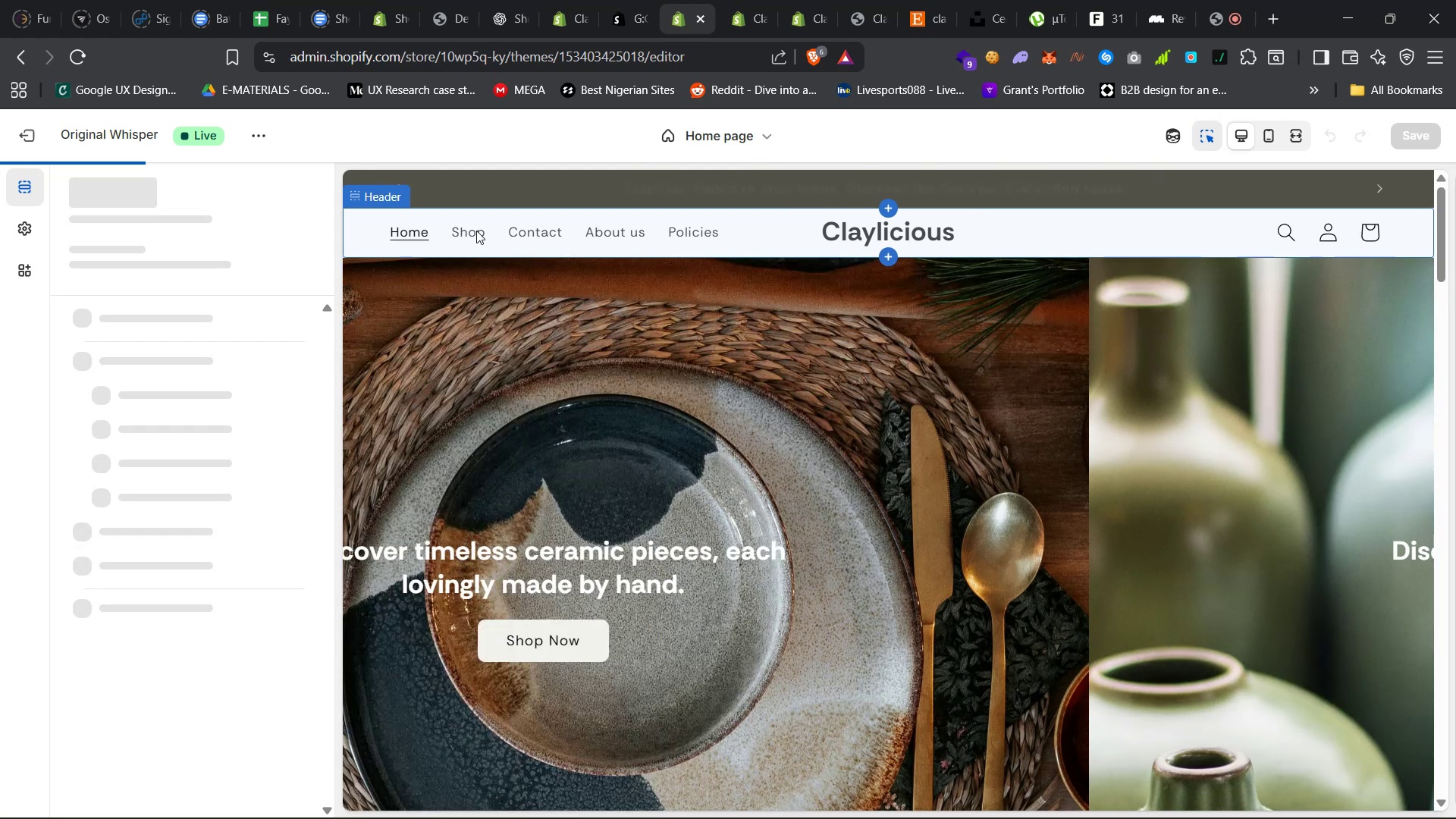 
wait(6.5)
 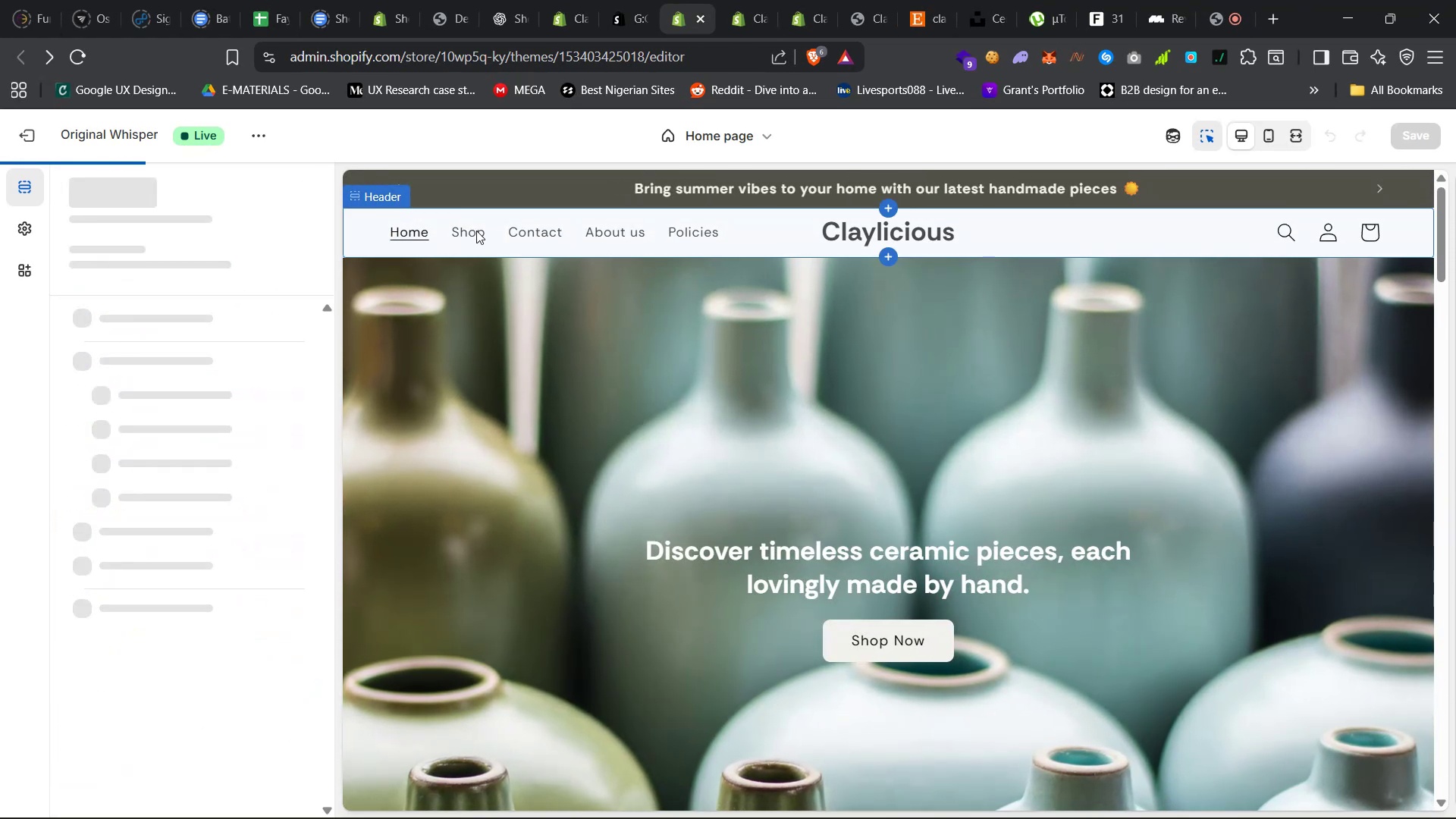 
mouse_move([693, 418])
 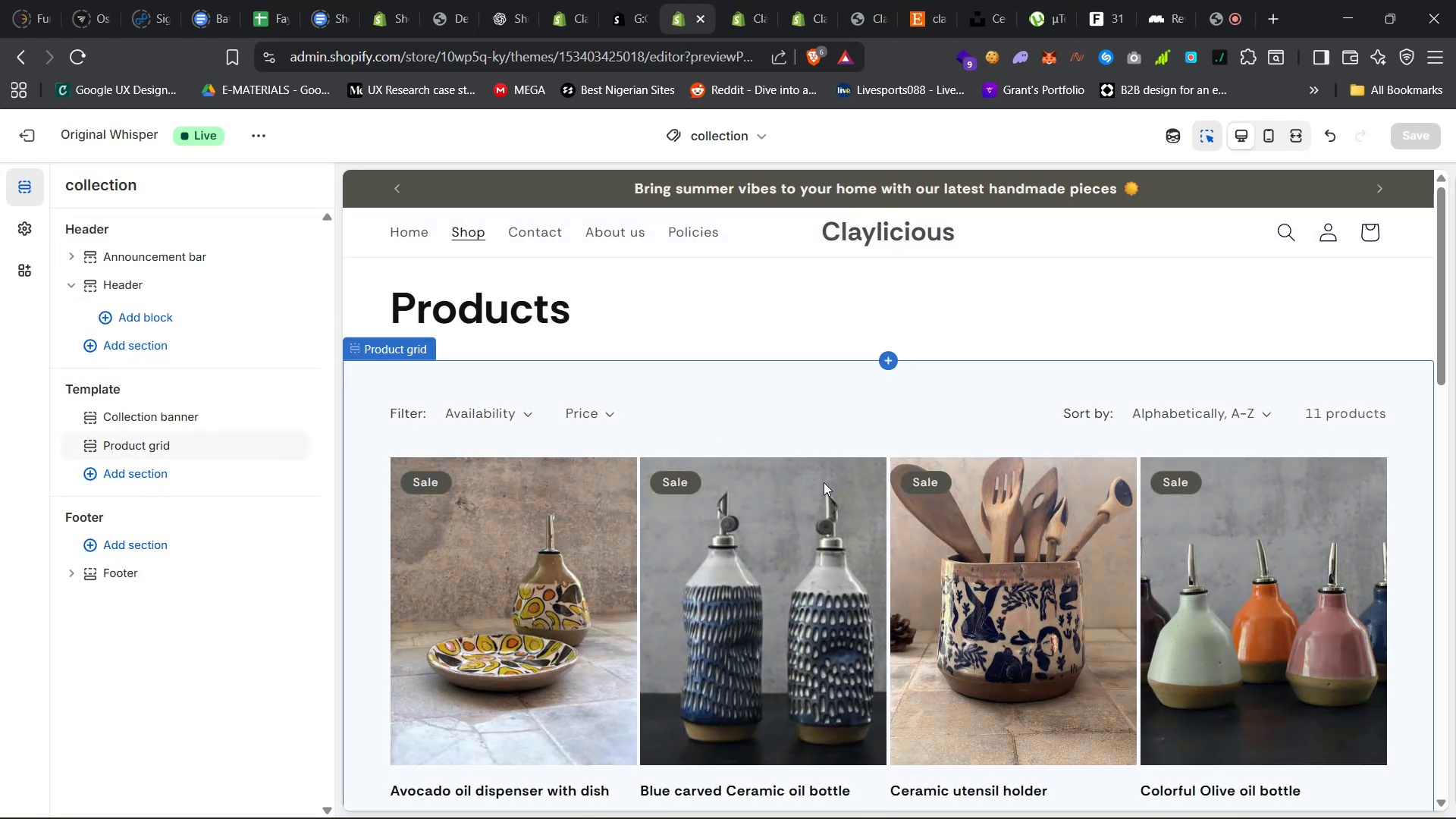 
scroll: coordinate [830, 509], scroll_direction: down, amount: 46.0
 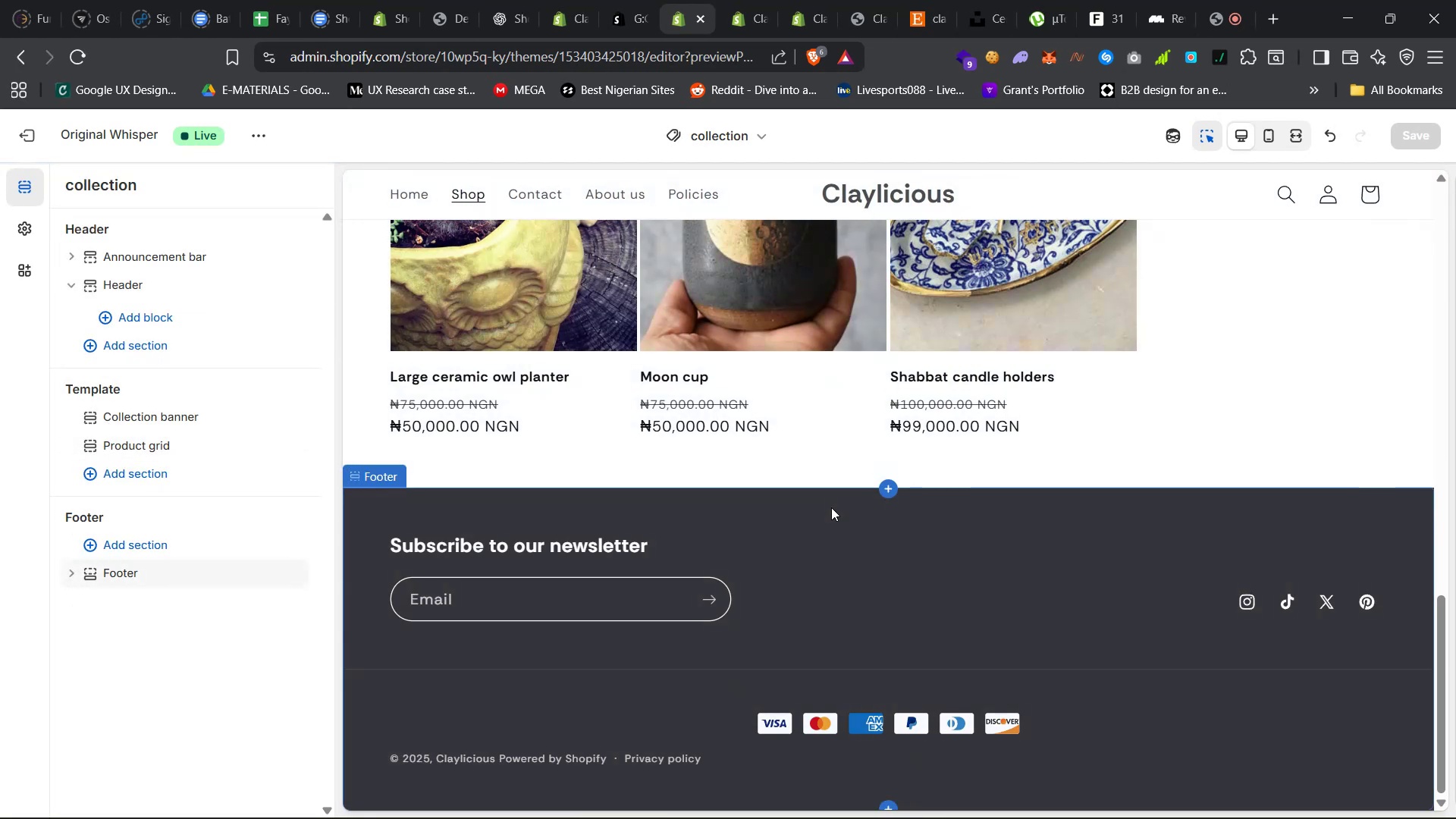 
scroll: coordinate [831, 507], scroll_direction: up, amount: 40.0
 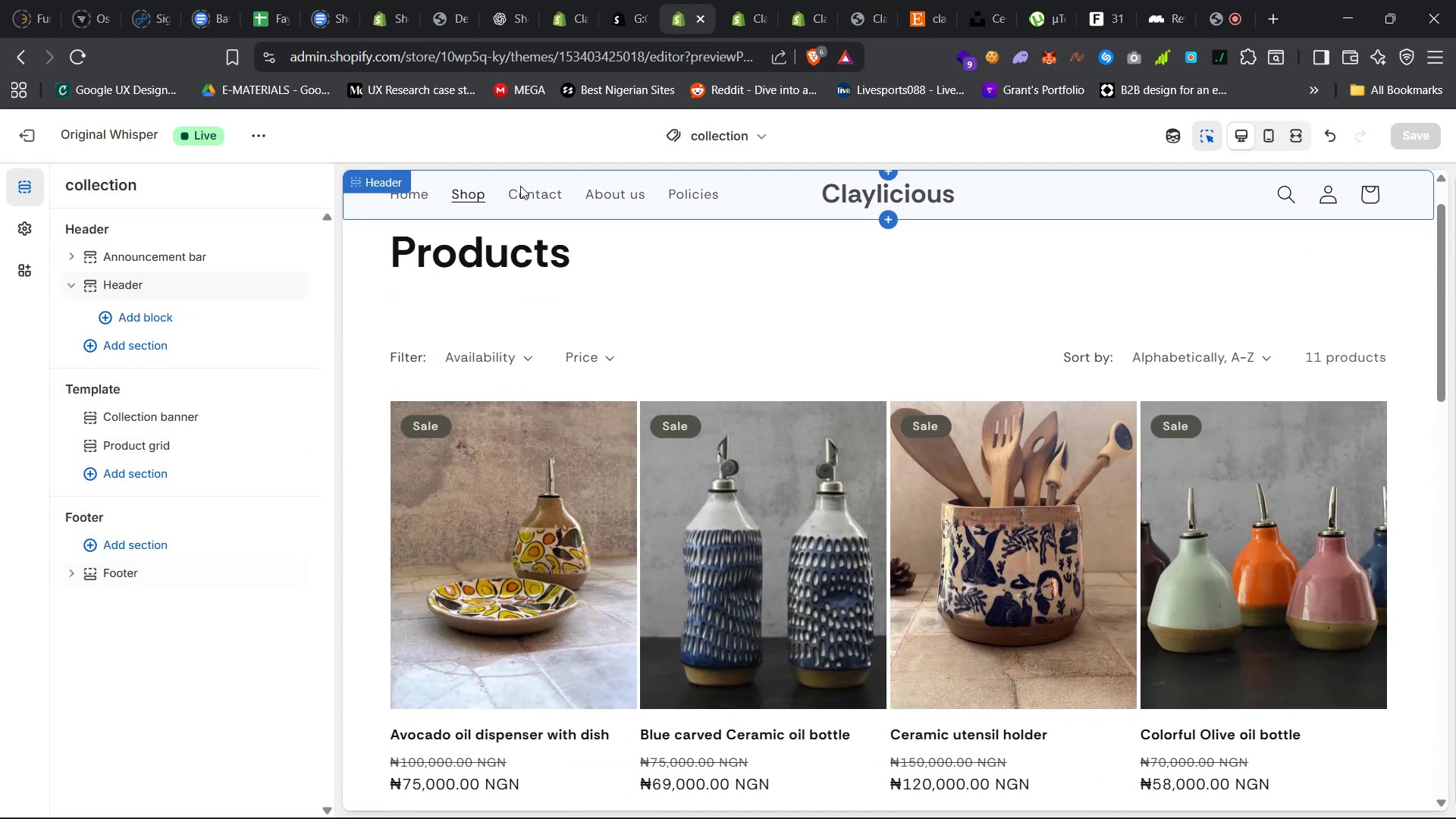 
left_click([537, 191])
 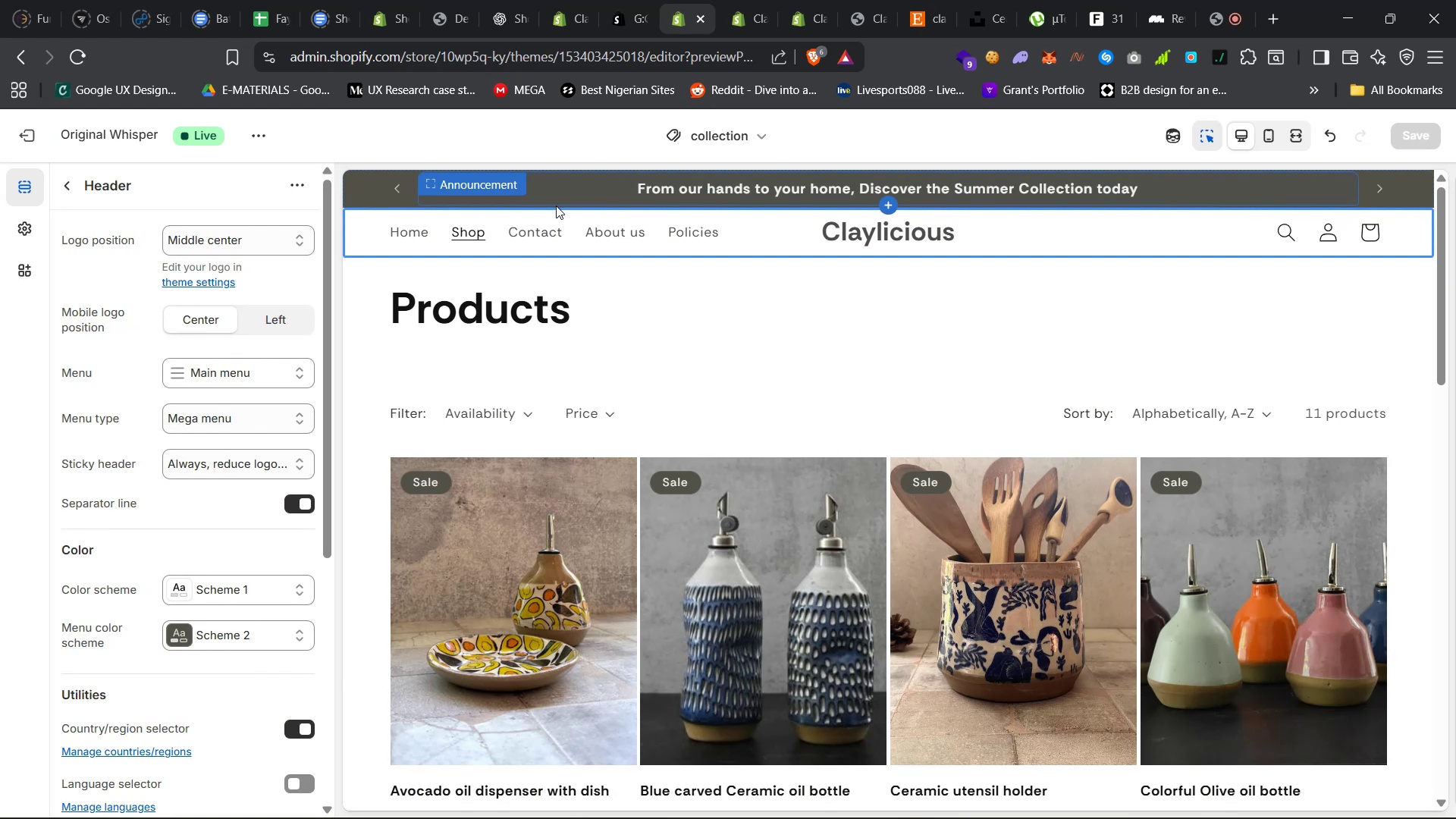 
left_click([553, 228])
 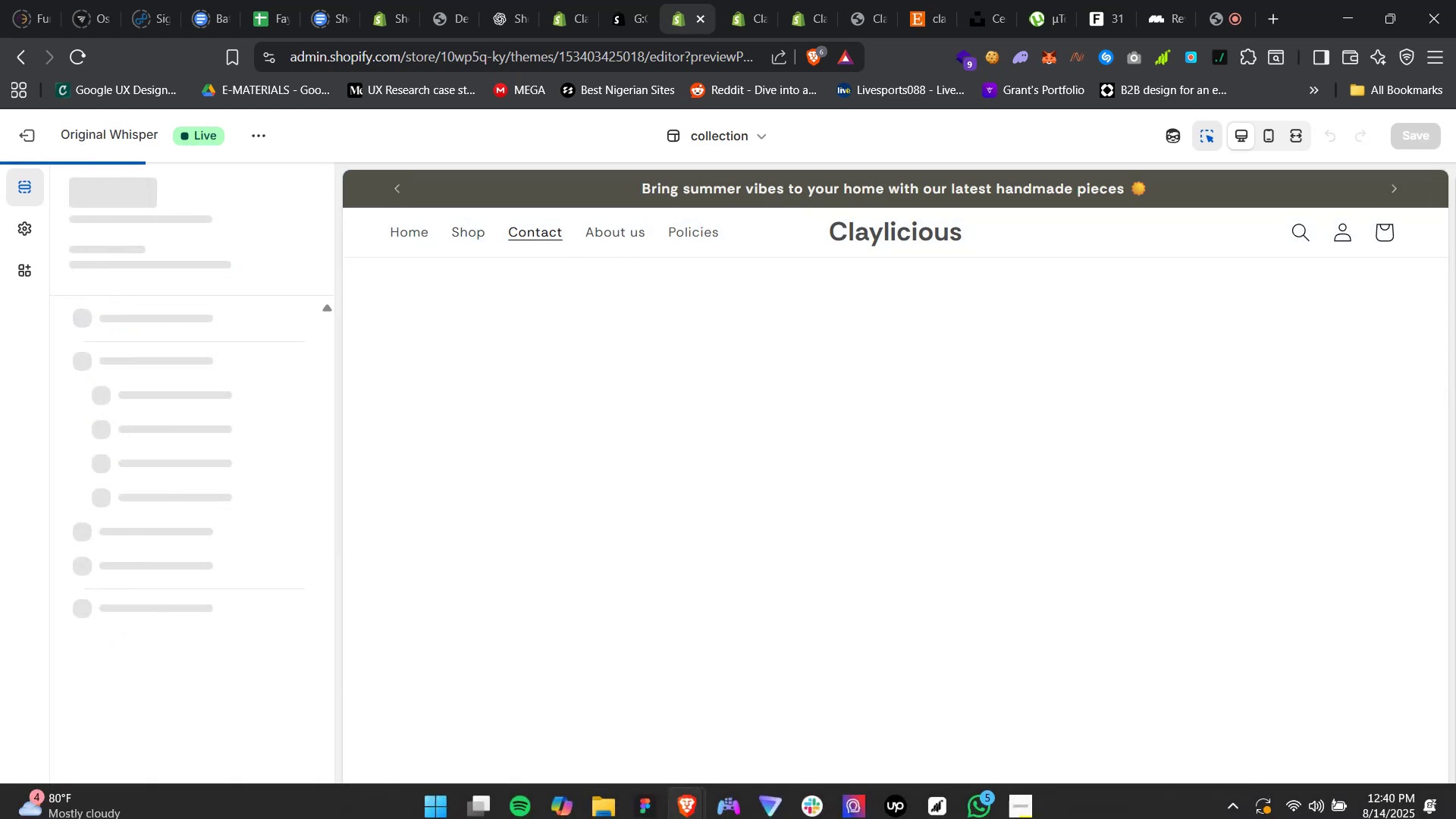 
left_click([901, 793])
 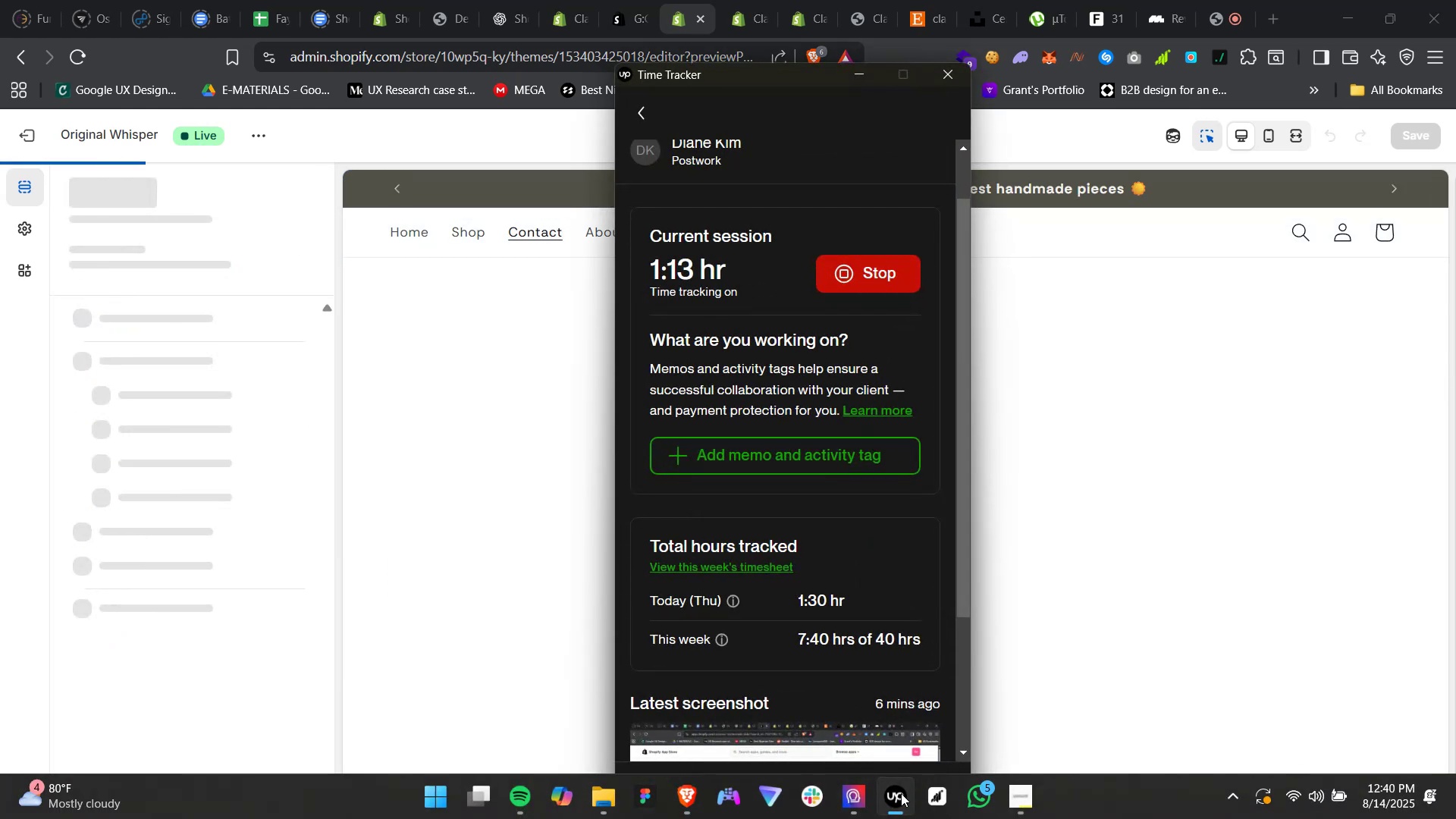 
left_click([901, 793])
 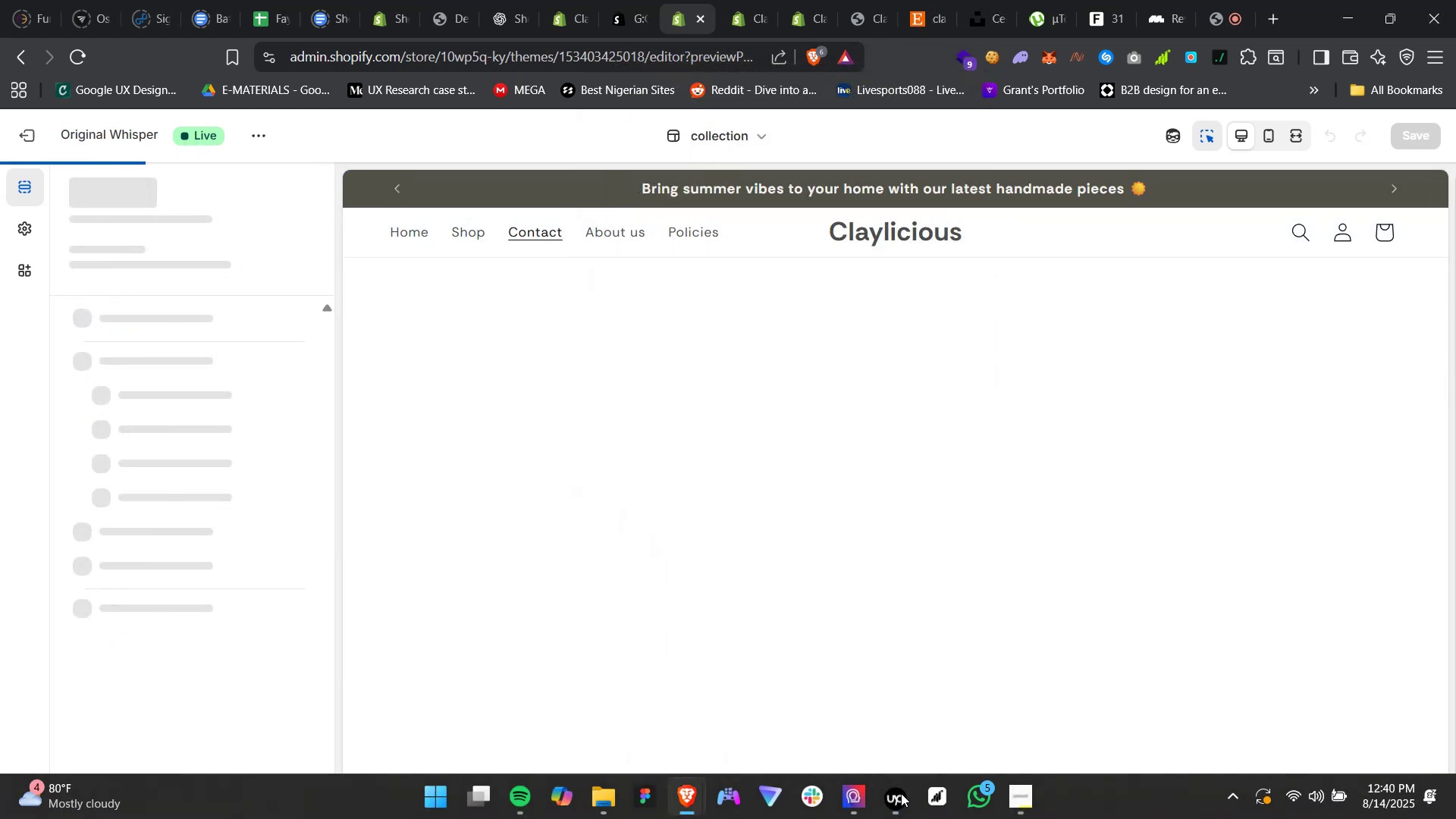 
double_click([901, 793])
 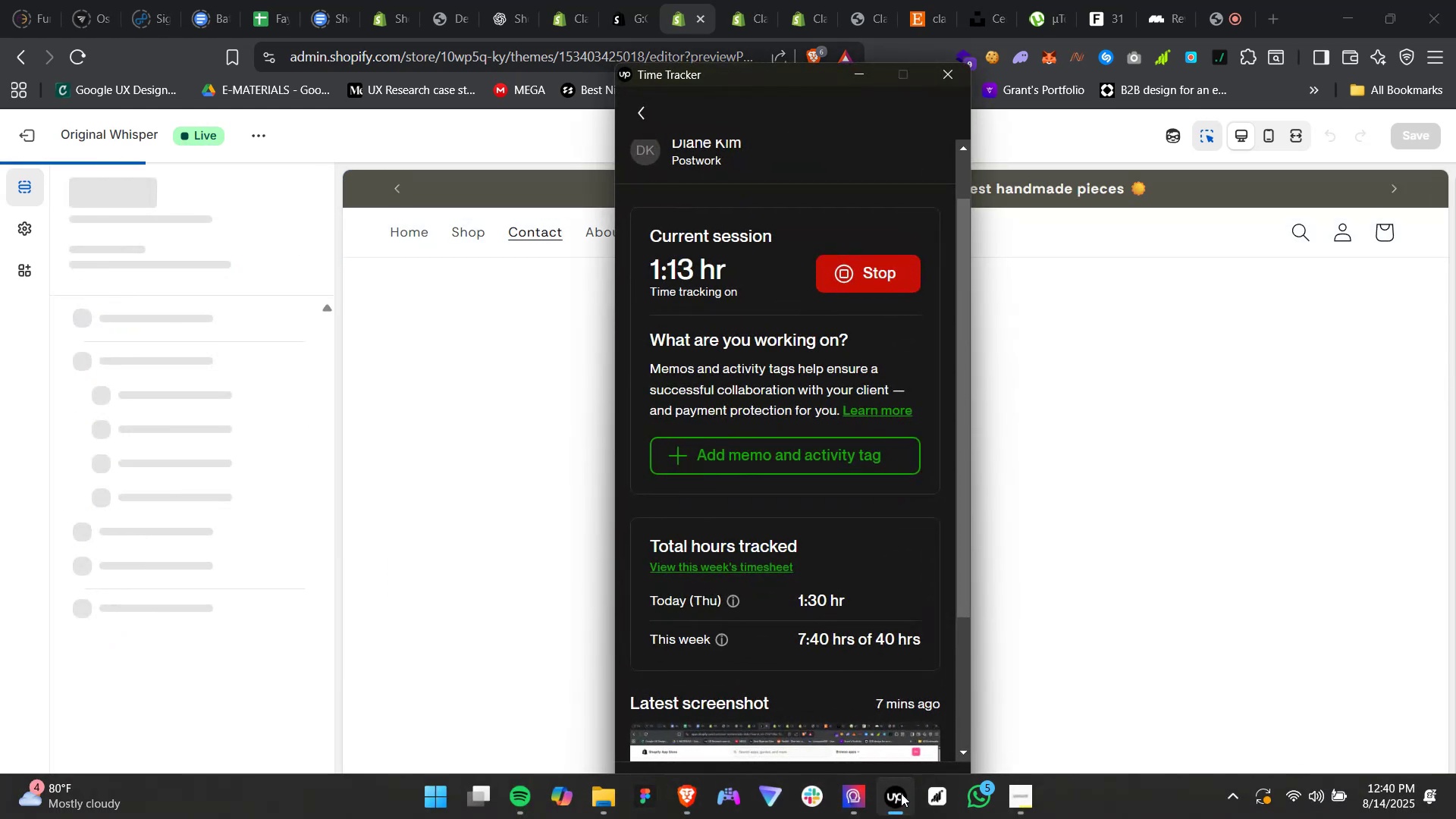 
left_click([901, 793])
 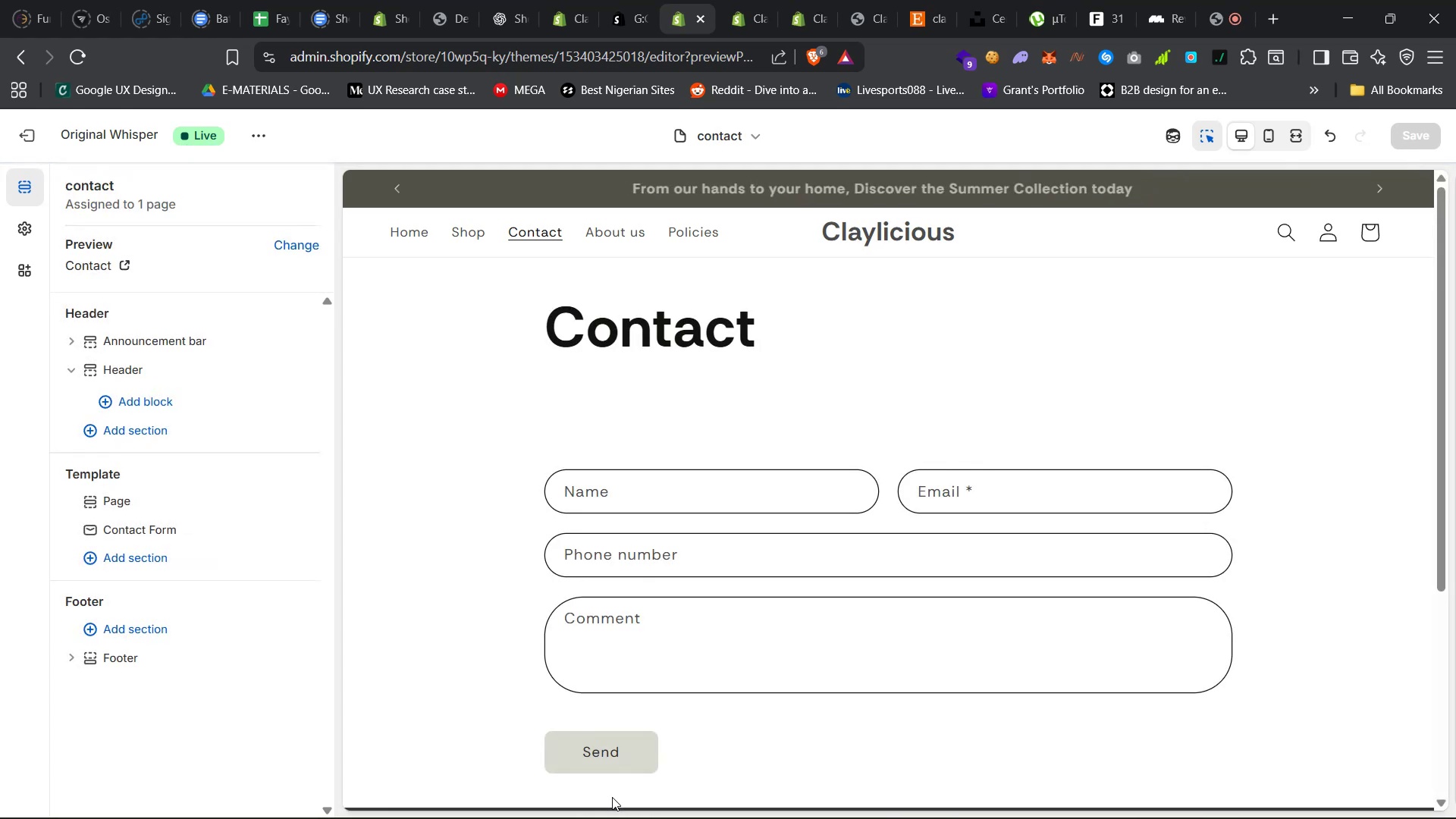 
wait(15.13)
 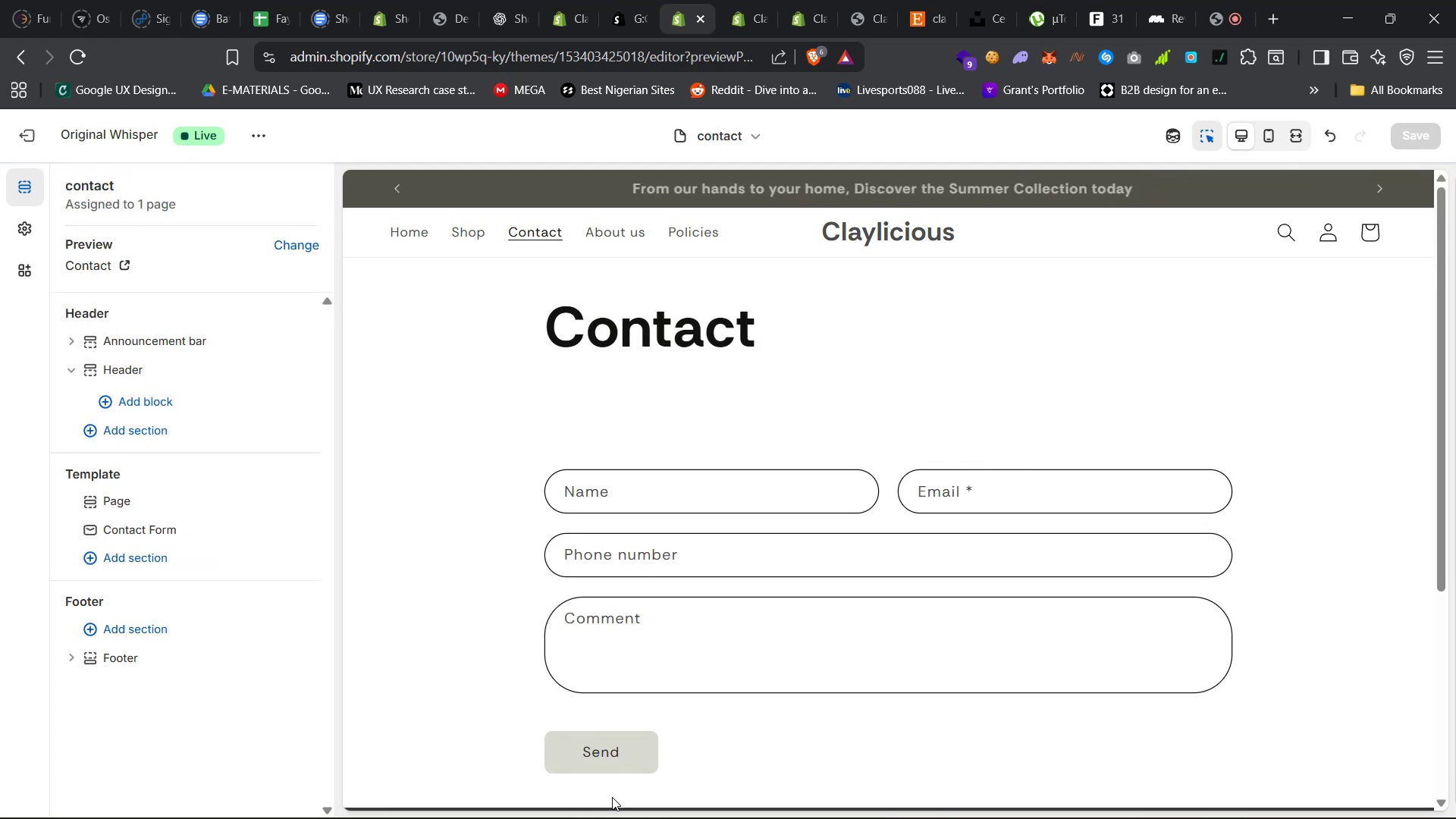 
left_click([463, 608])
 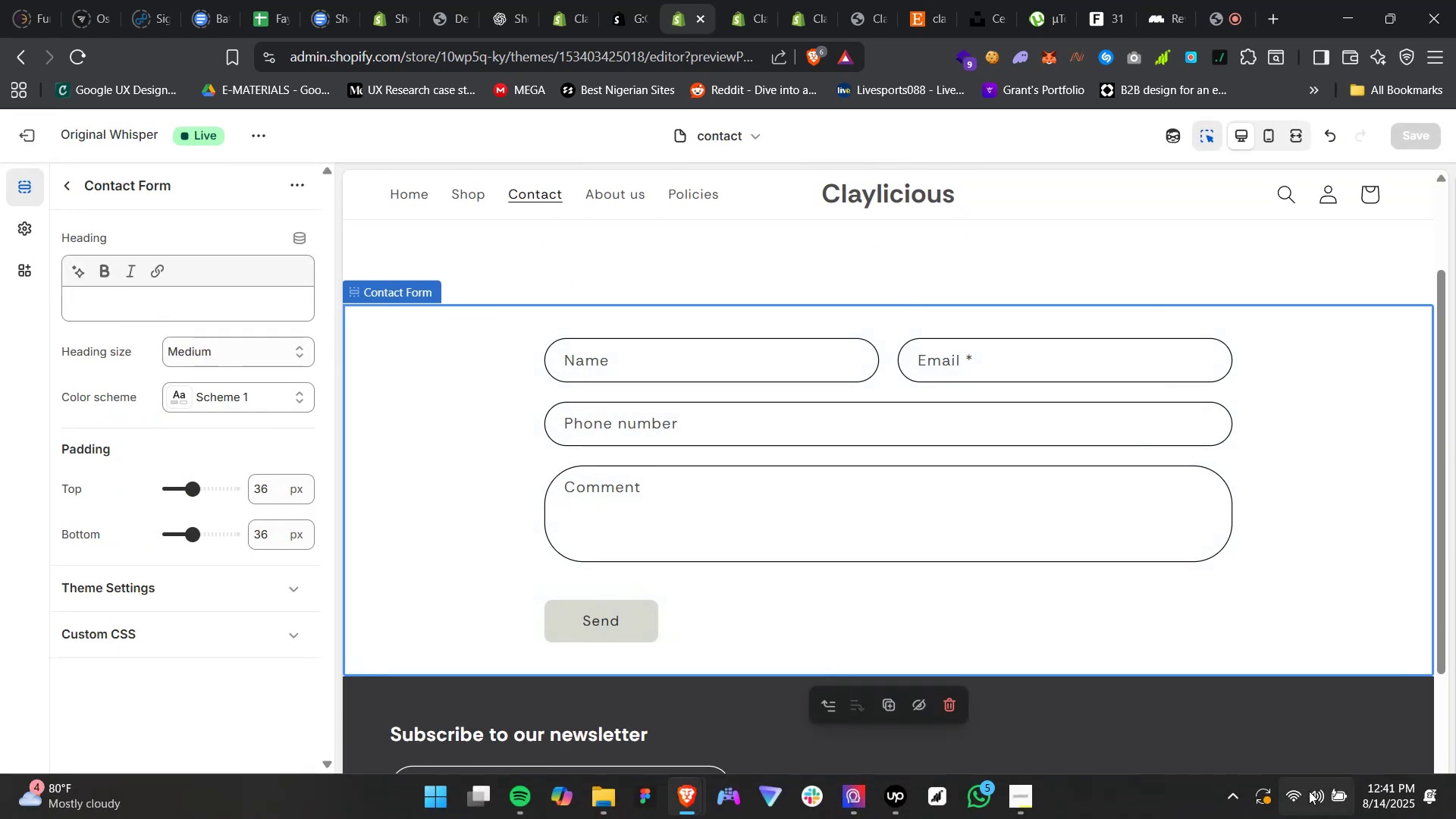 
wait(5.06)
 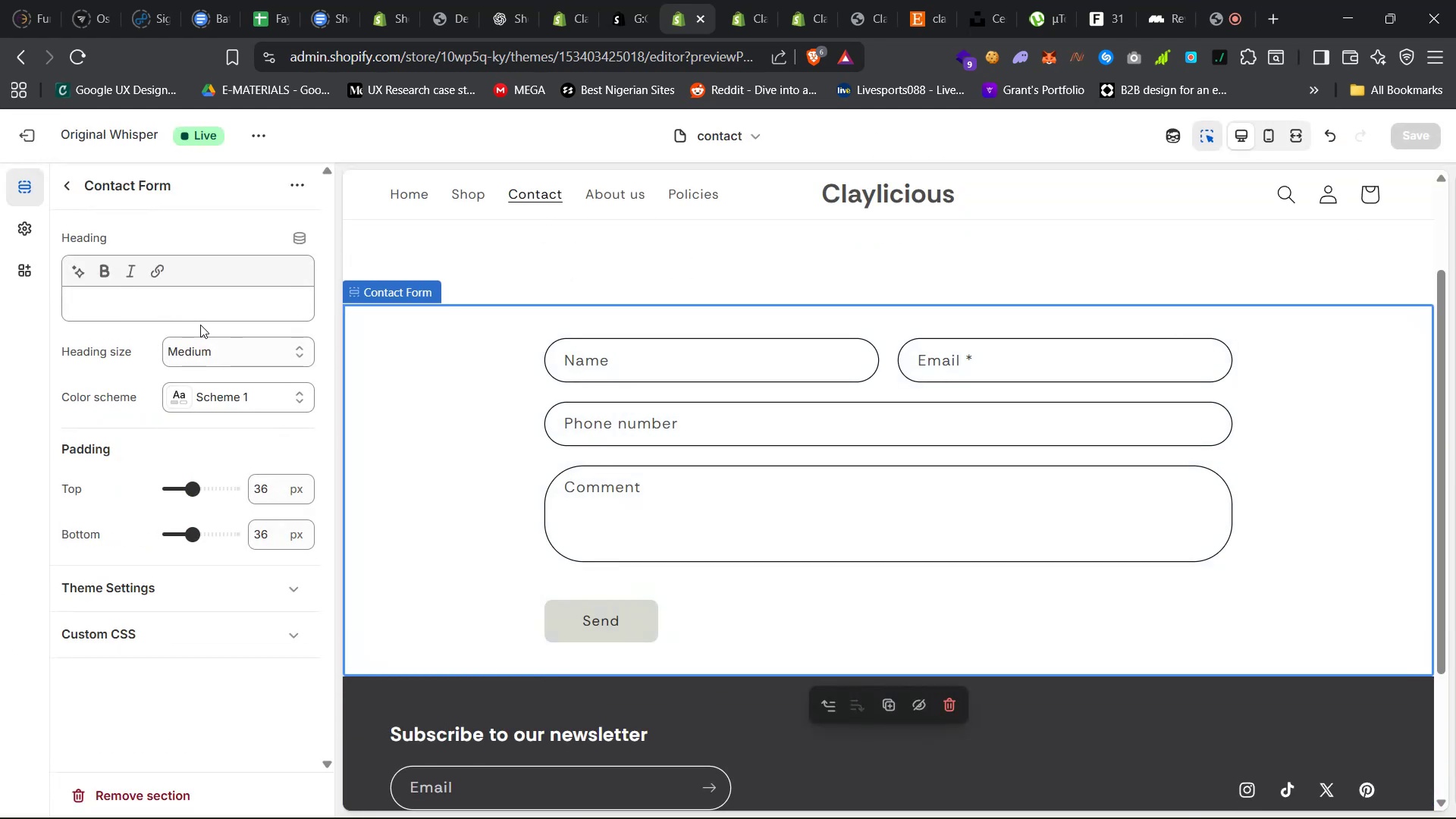 
left_click([165, 290])
 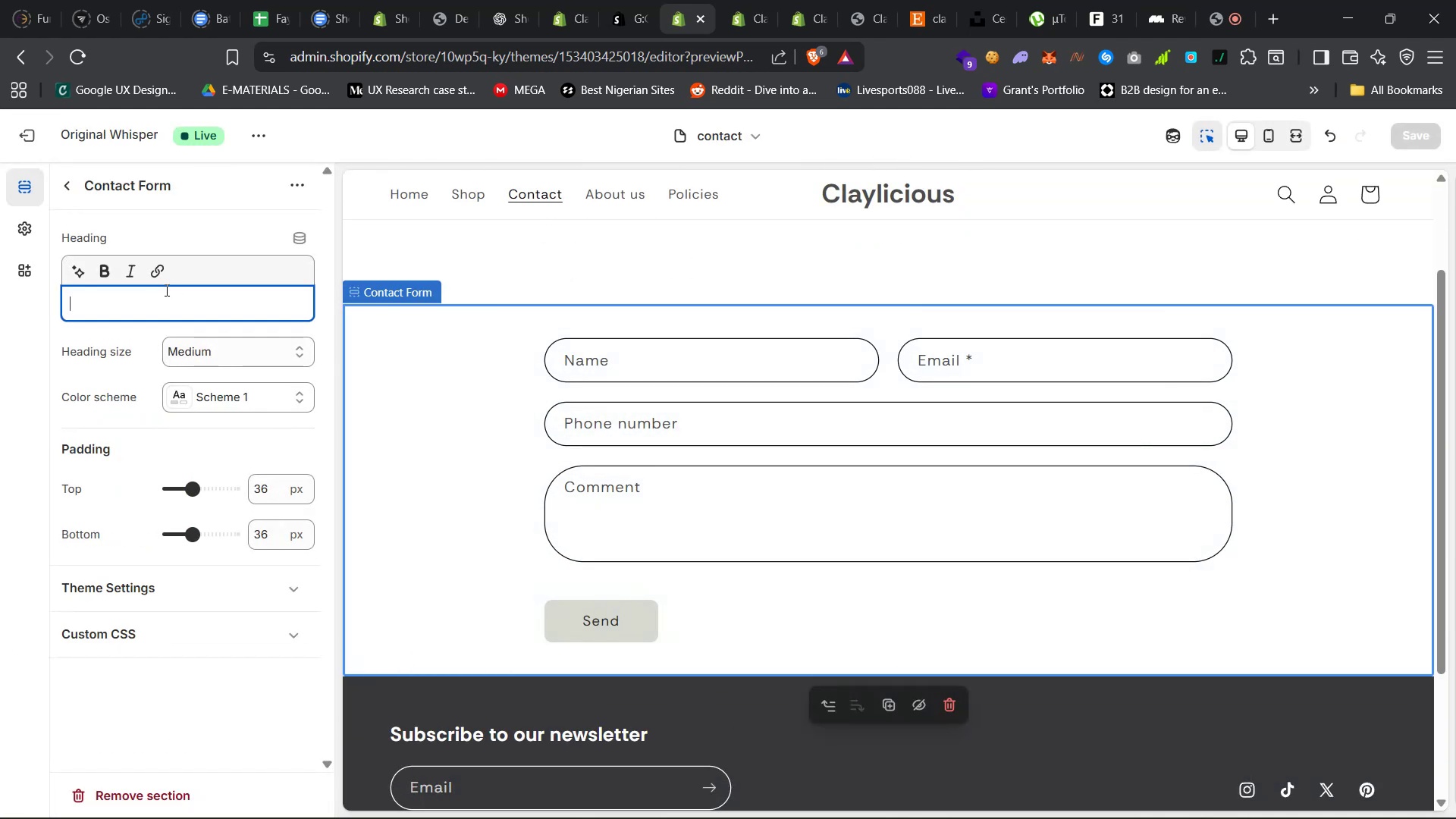 
type(Let's Talk)
 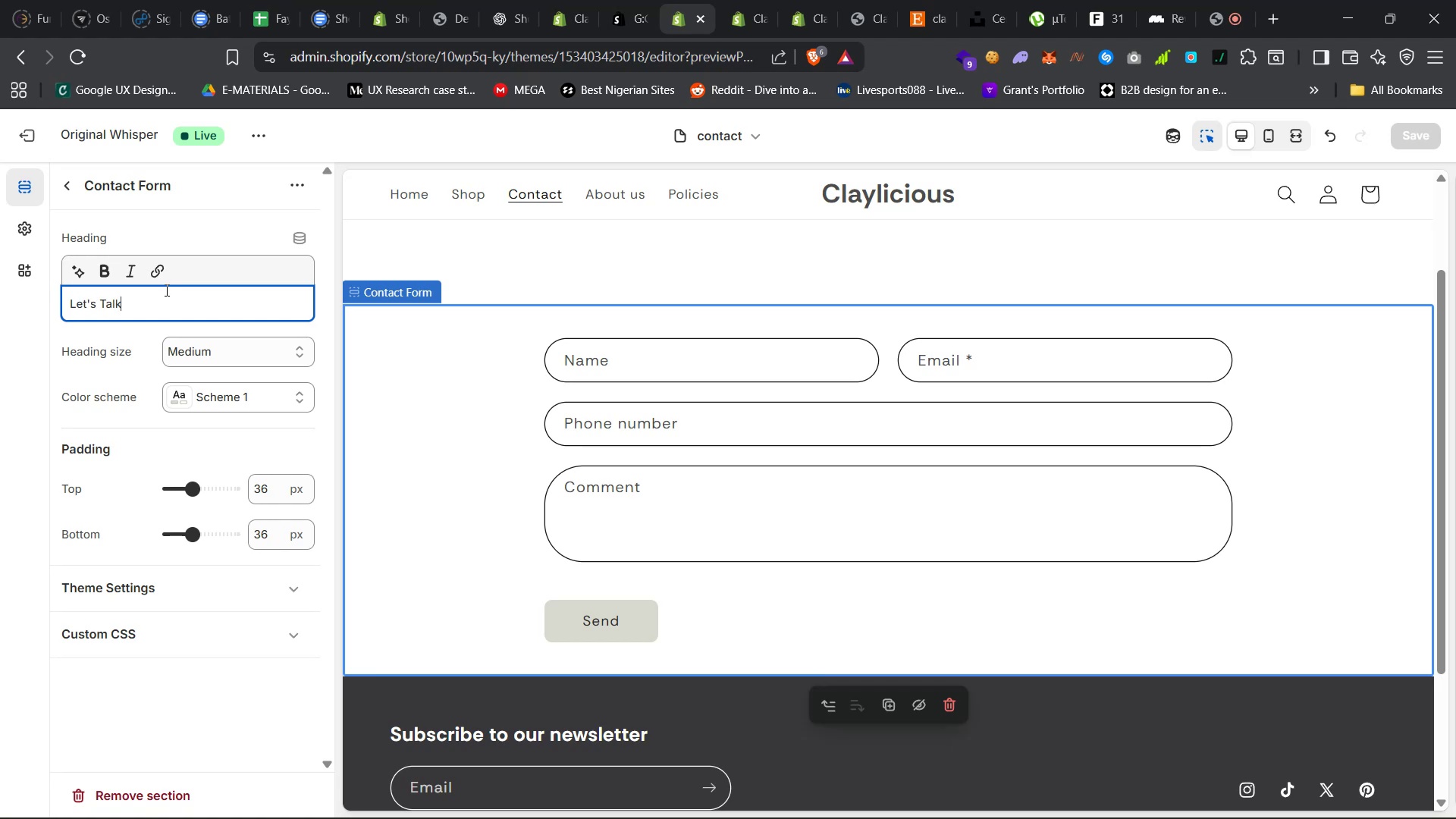 
scroll: coordinate [615, 463], scroll_direction: up, amount: 53.0
 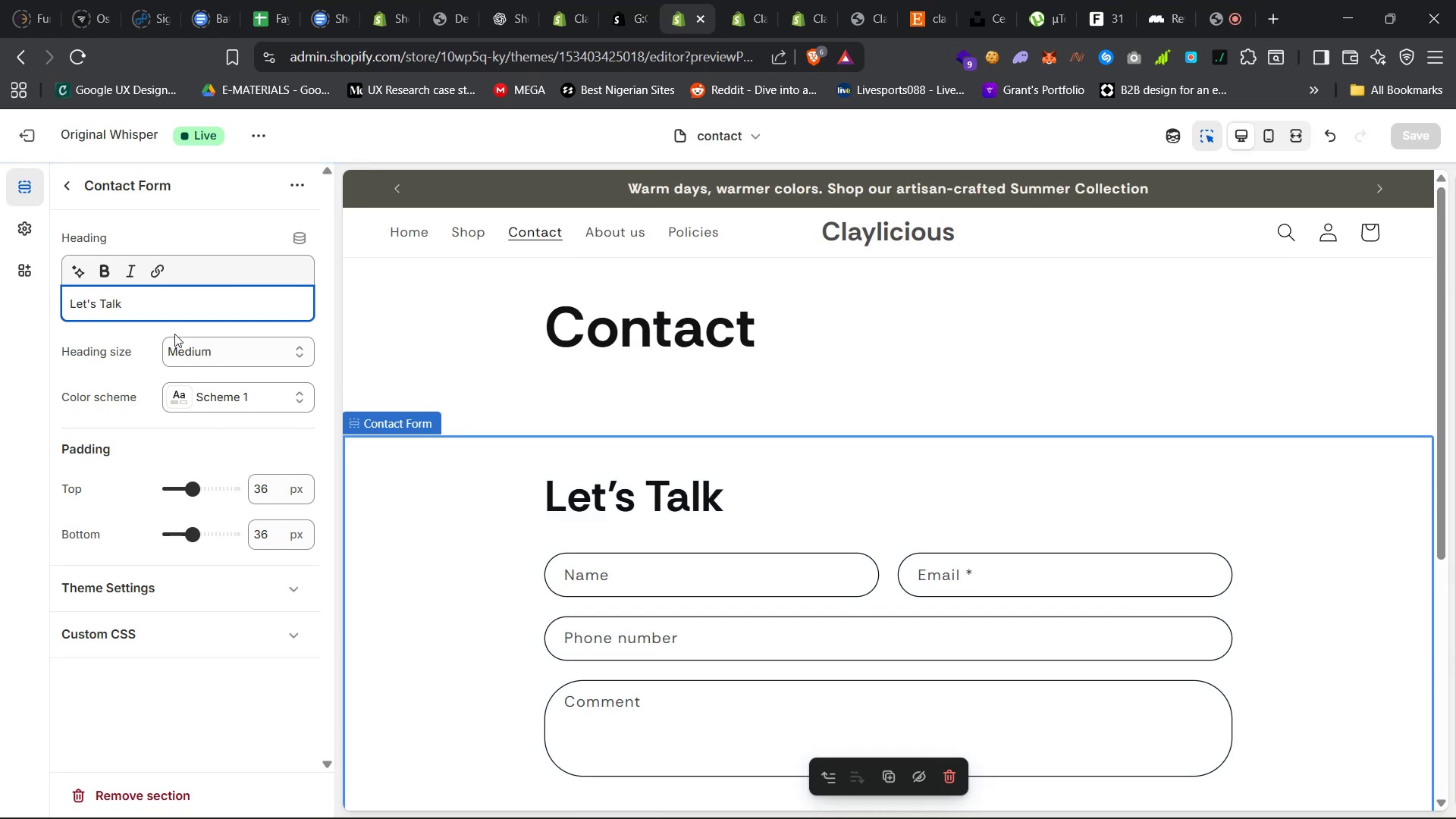 
left_click([217, 355])
 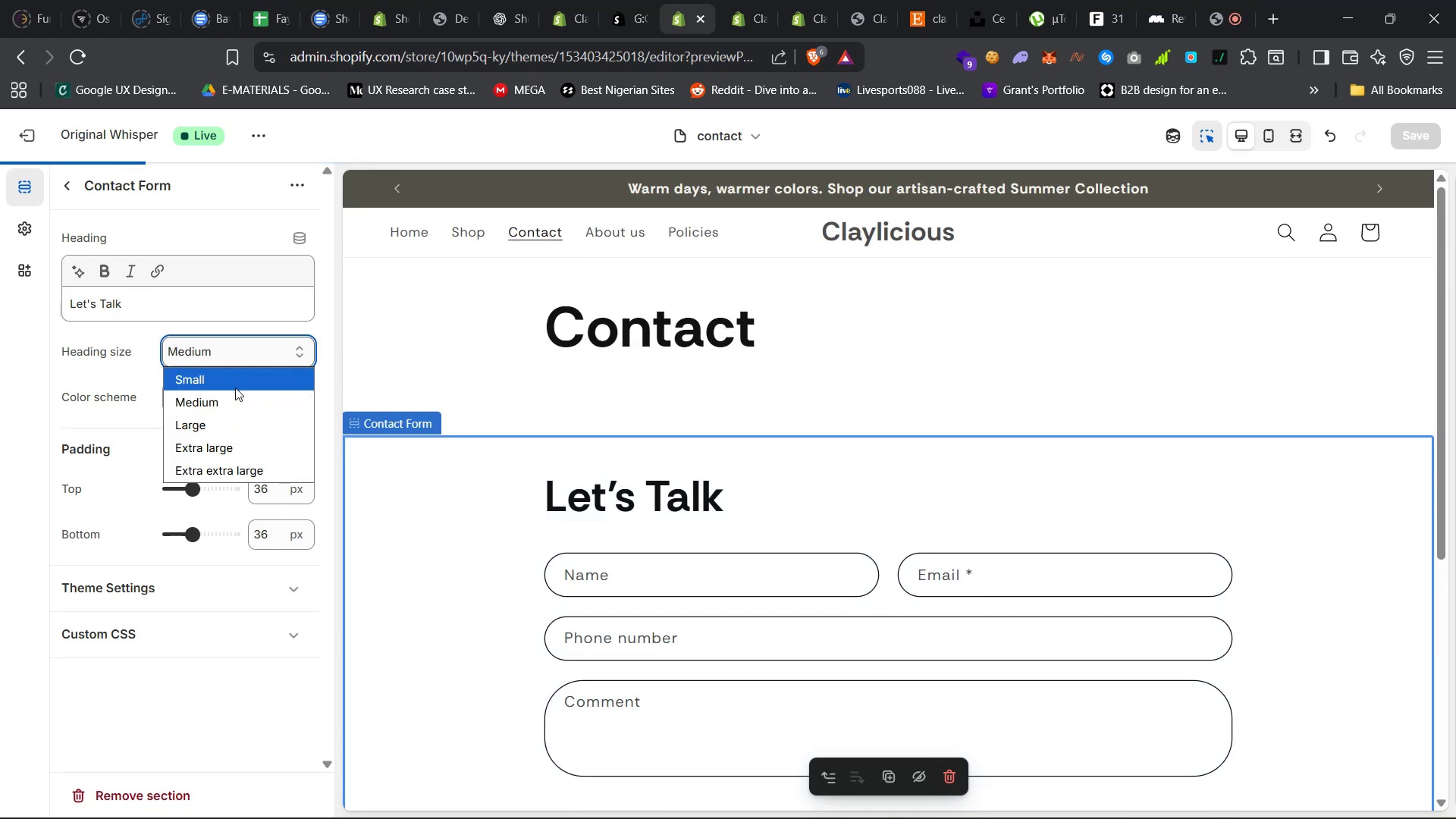 
left_click([242, 378])
 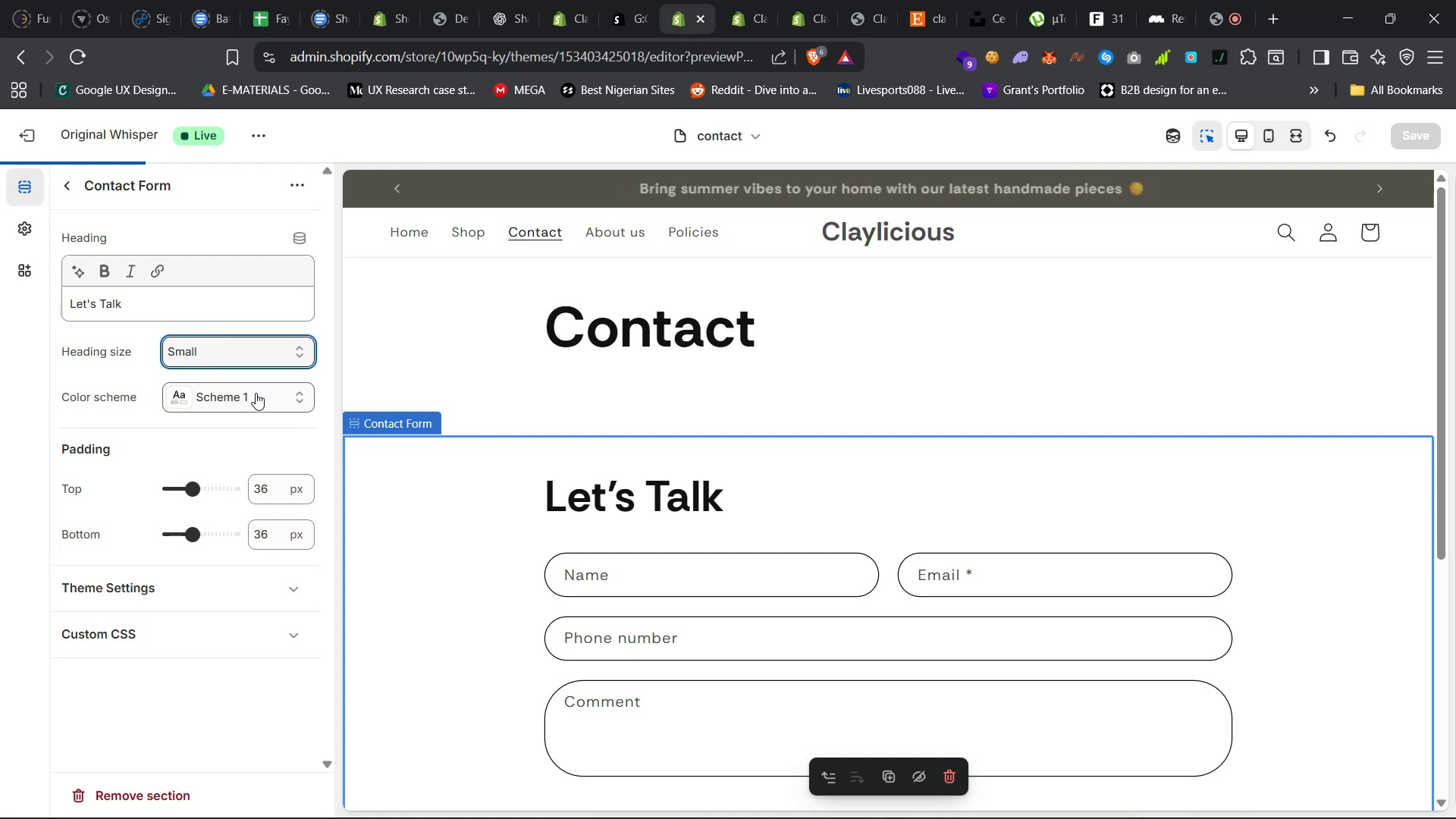 
scroll: coordinate [463, 411], scroll_direction: up, amount: 19.0
 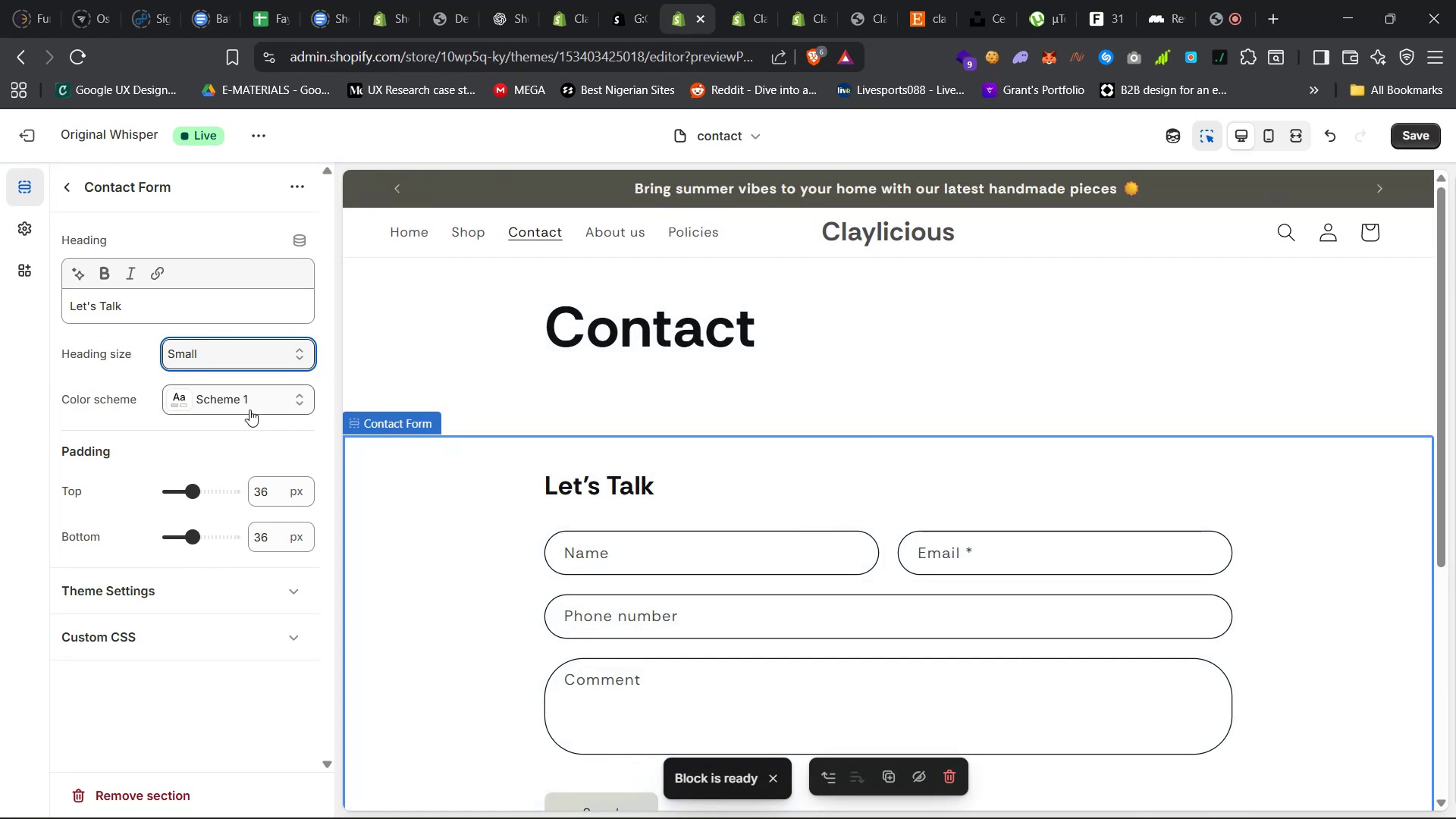 
left_click([242, 605])
 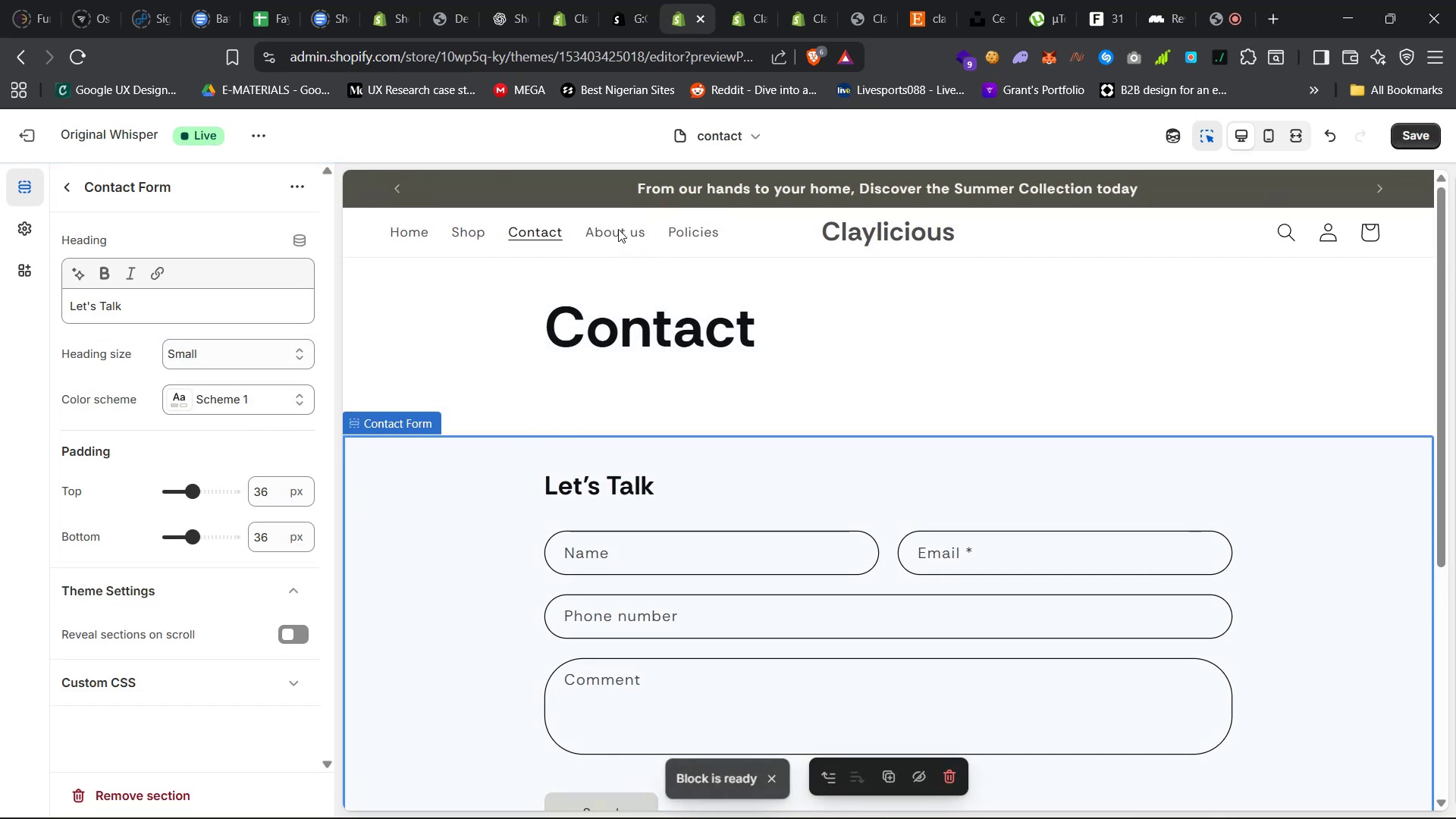 
double_click([618, 229])
 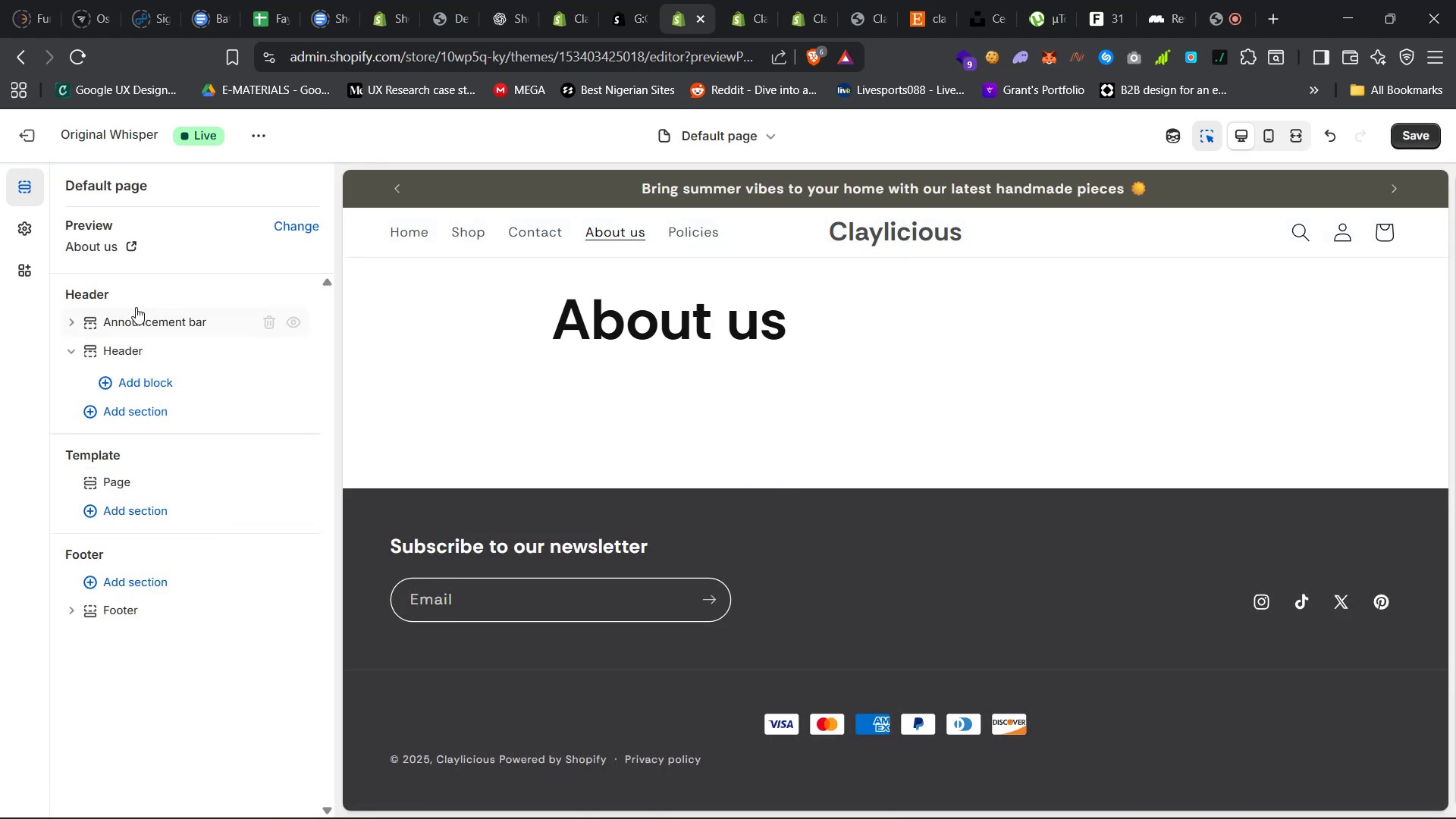 
wait(5.44)
 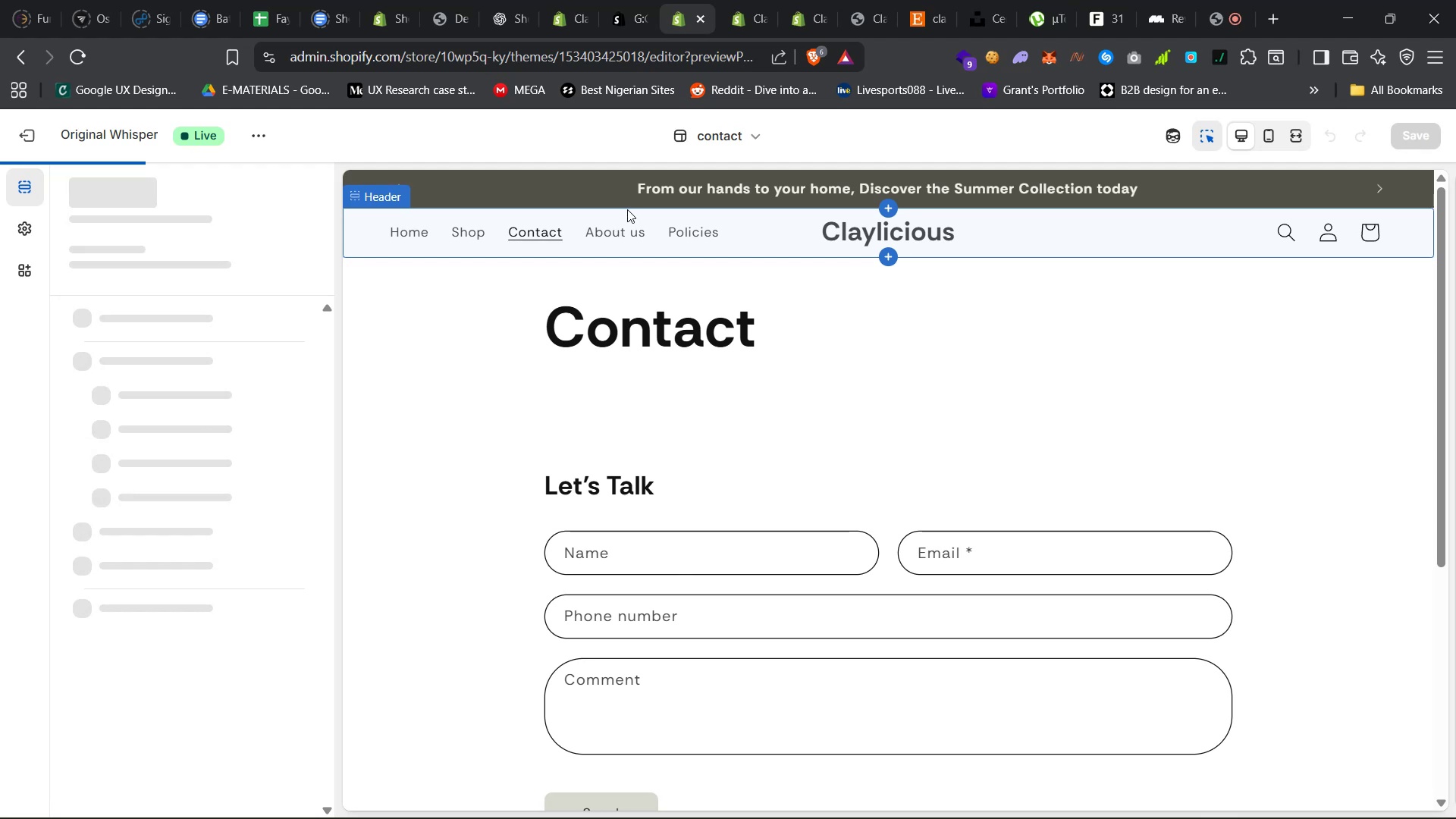 
left_click([71, 347])
 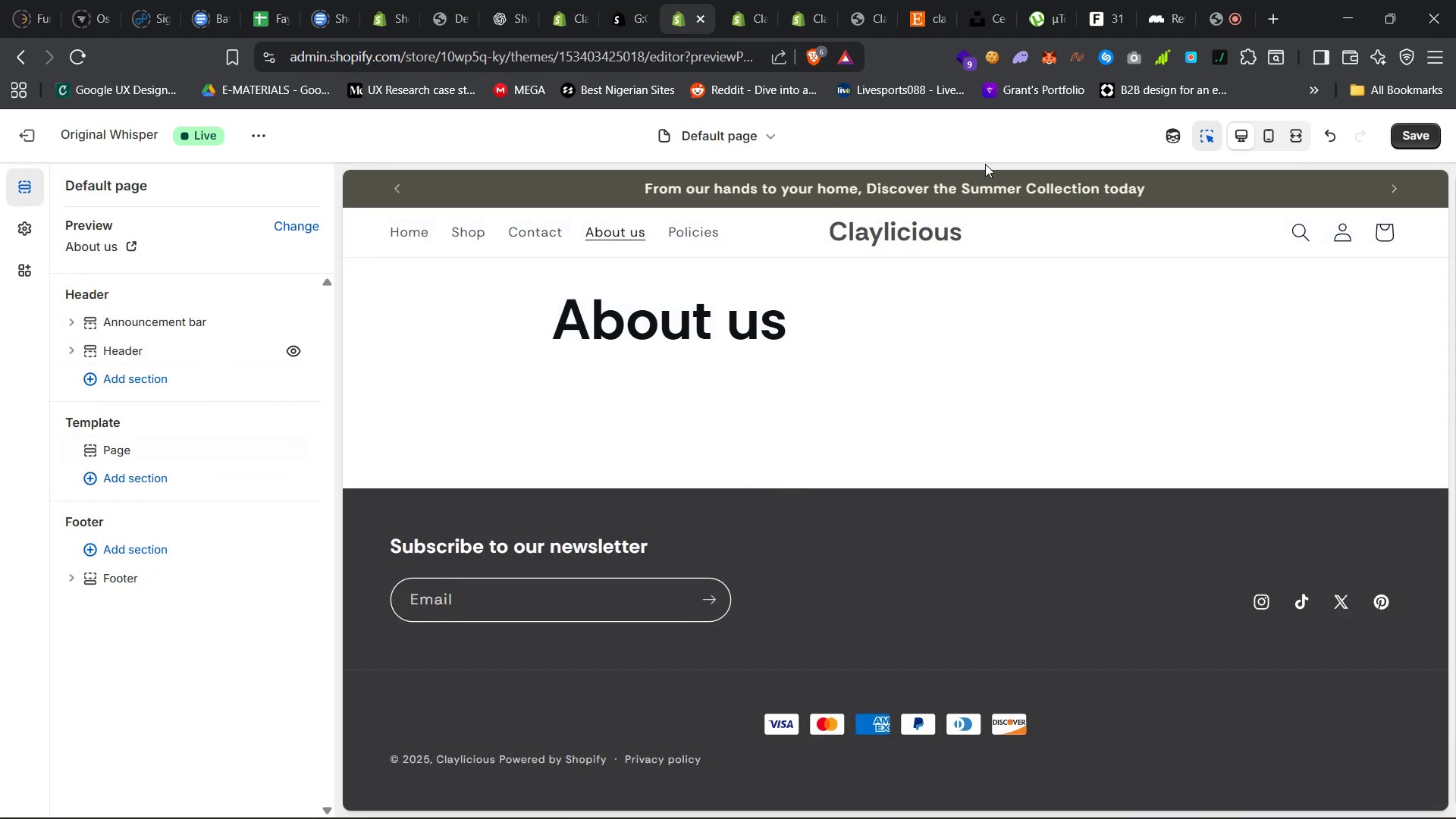 
left_click([736, 0])
 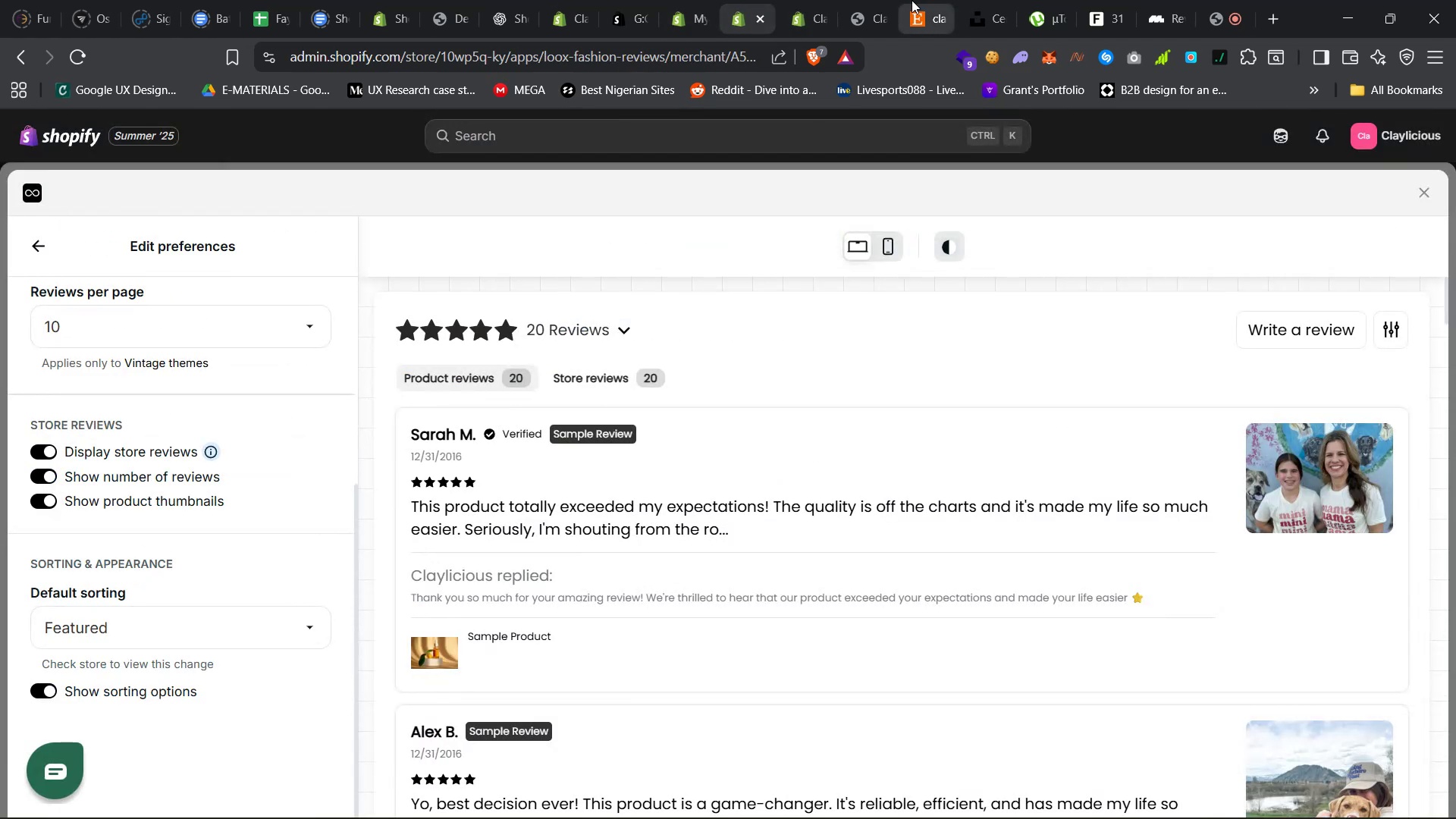 
left_click([921, 3])
 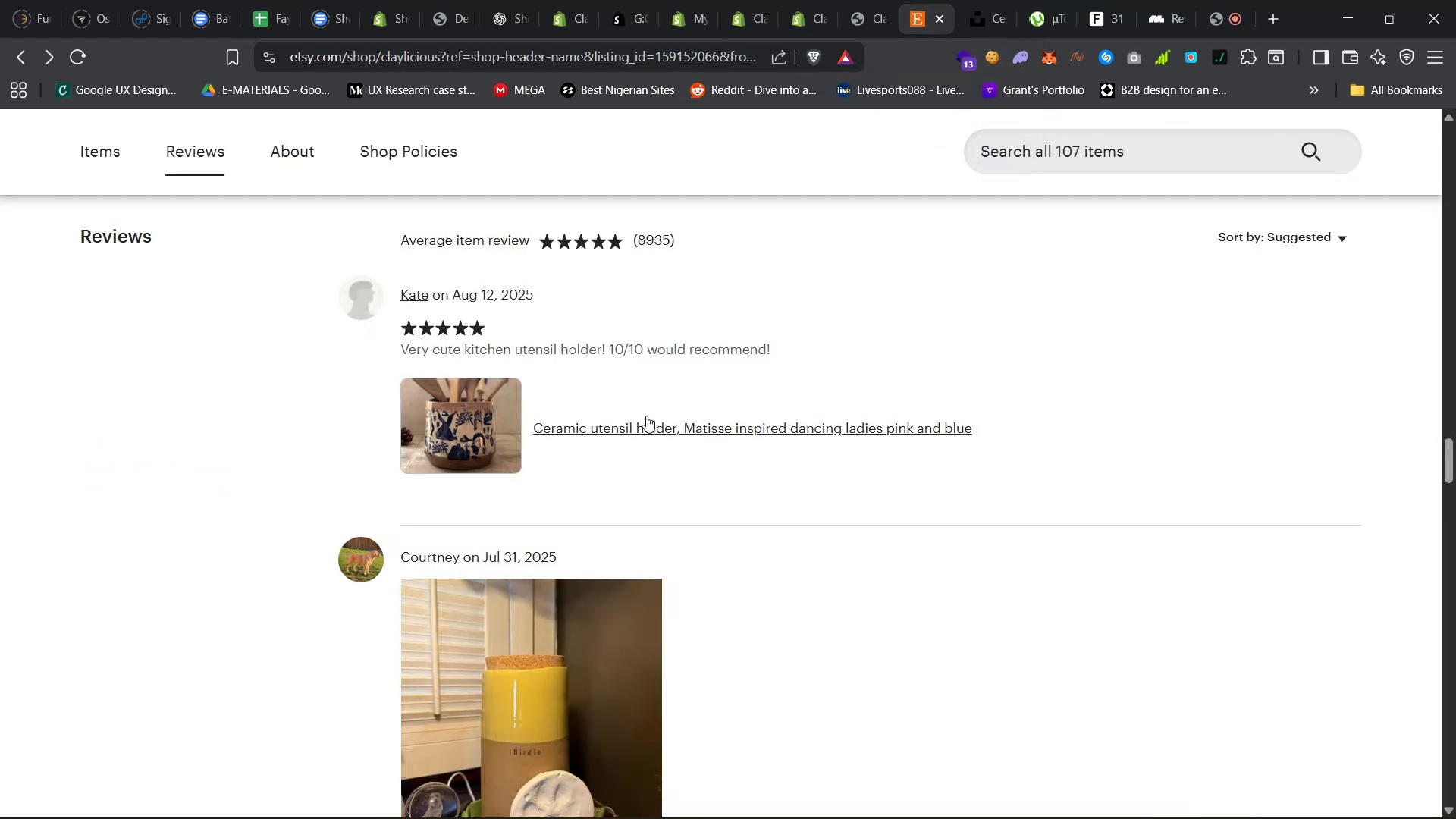 
scroll: coordinate [637, 451], scroll_direction: down, amount: 72.0
 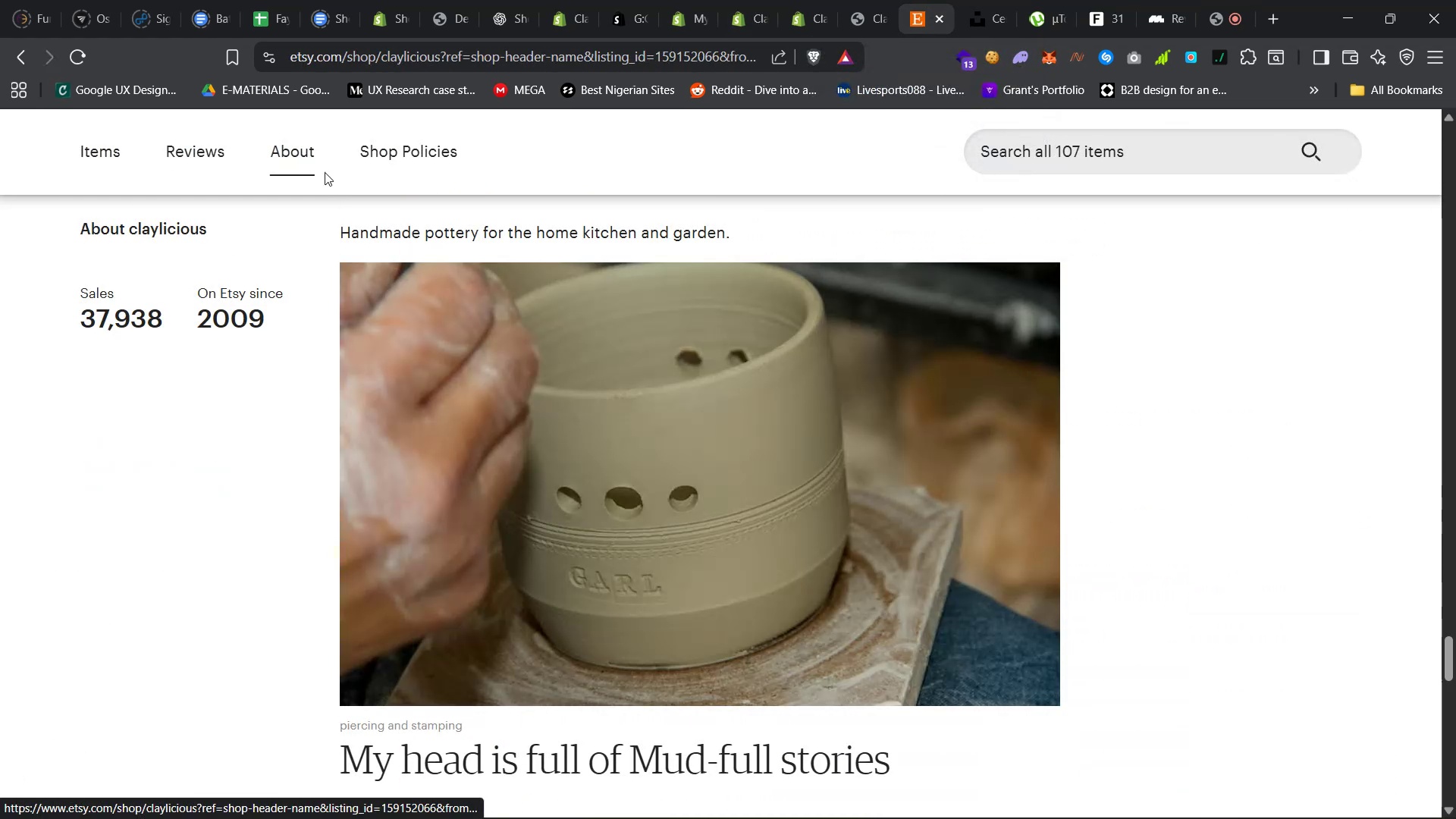 
scroll: coordinate [665, 491], scroll_direction: up, amount: 10.0
 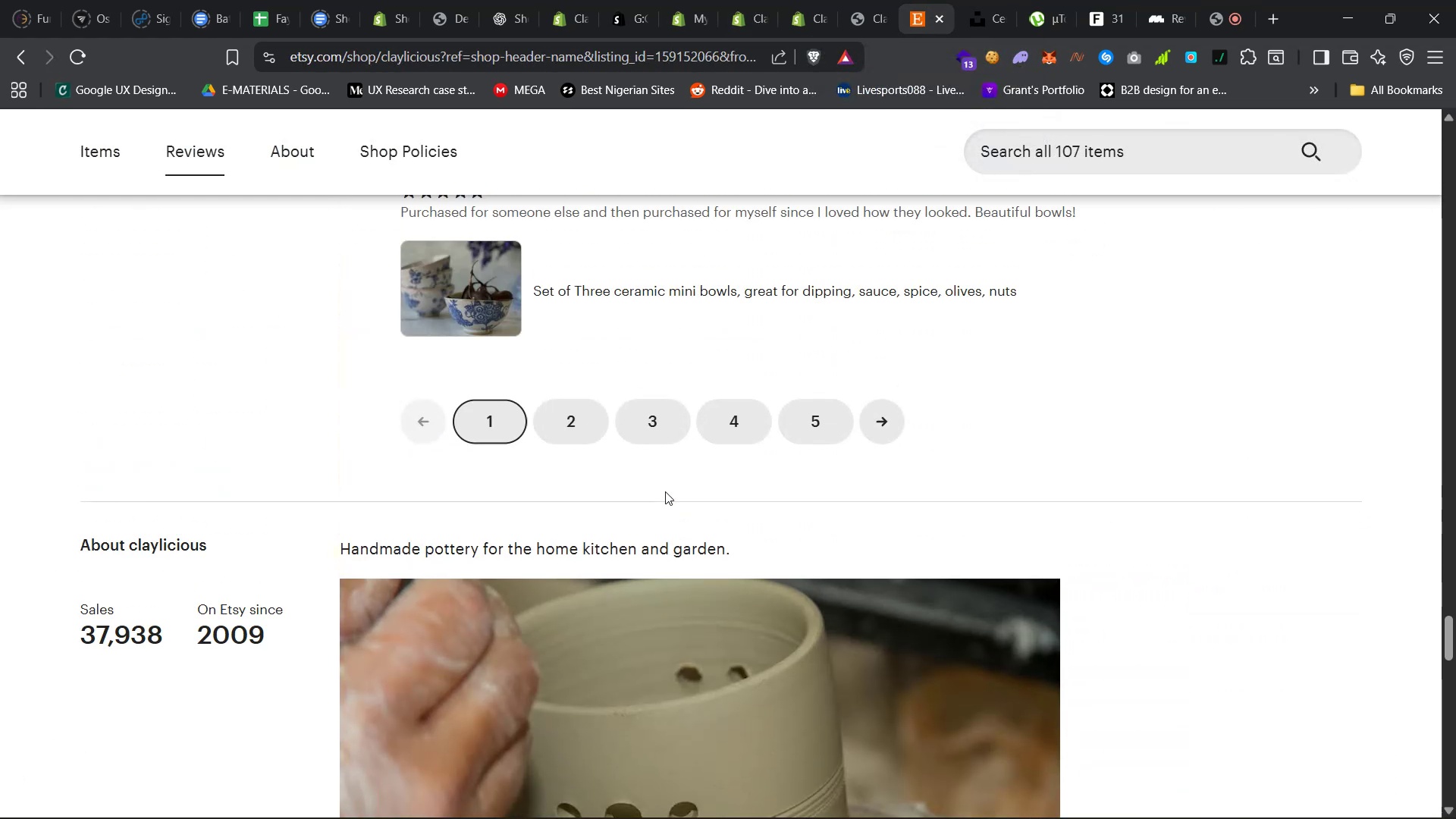 
scroll: coordinate [667, 489], scroll_direction: down, amount: 28.0
 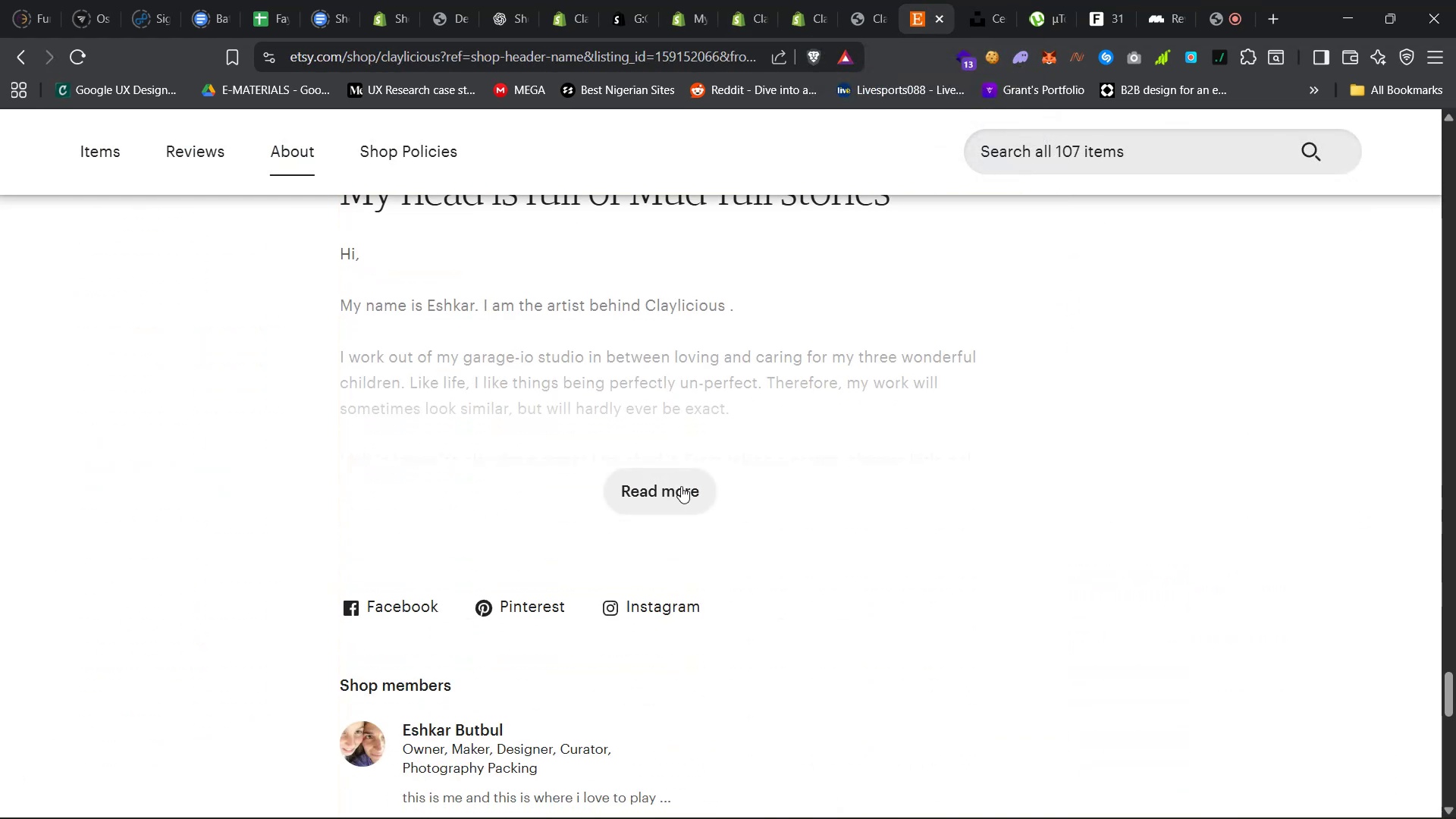 
left_click([691, 490])
 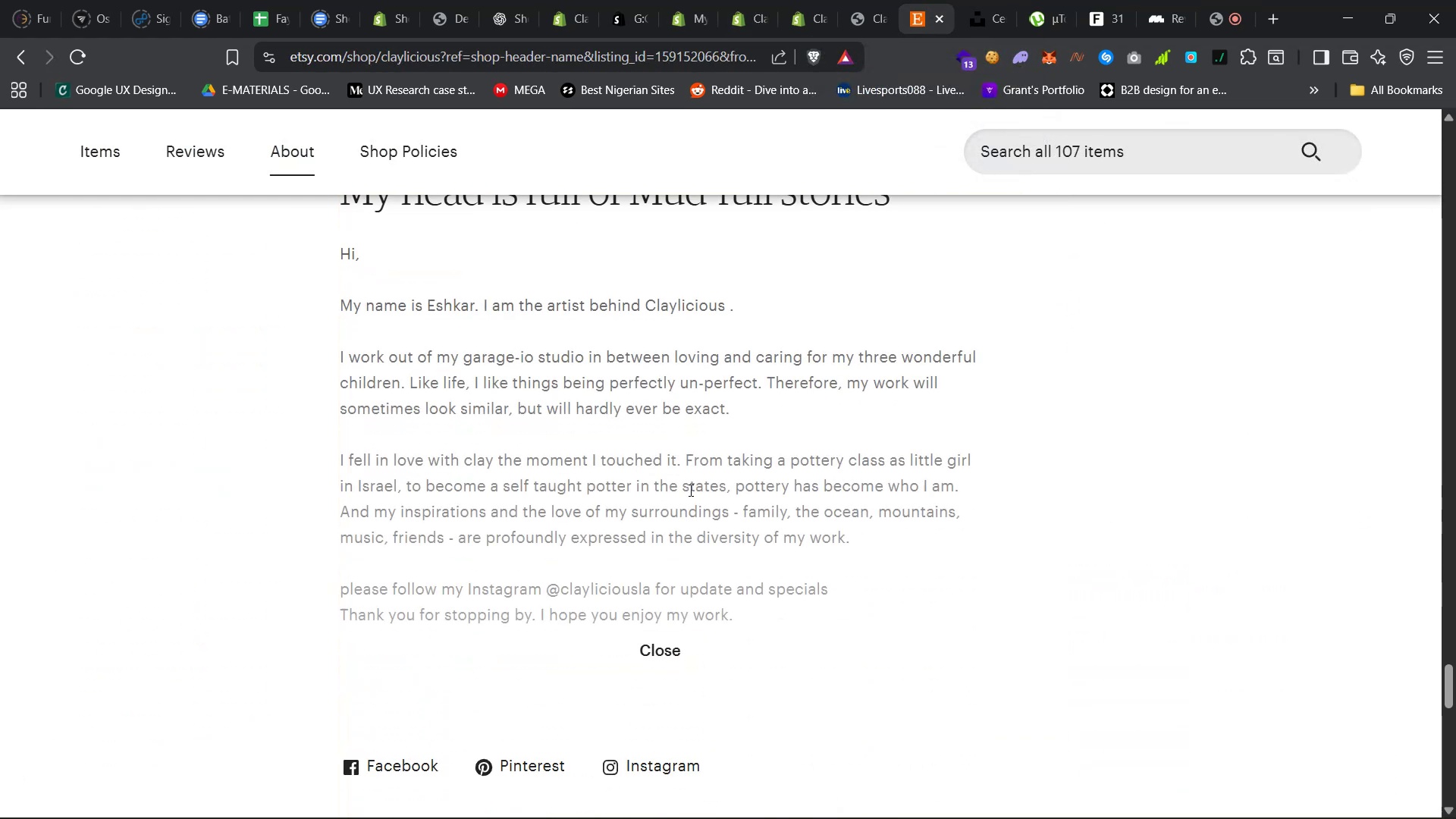 
scroll: coordinate [689, 490], scroll_direction: down, amount: 2.0
 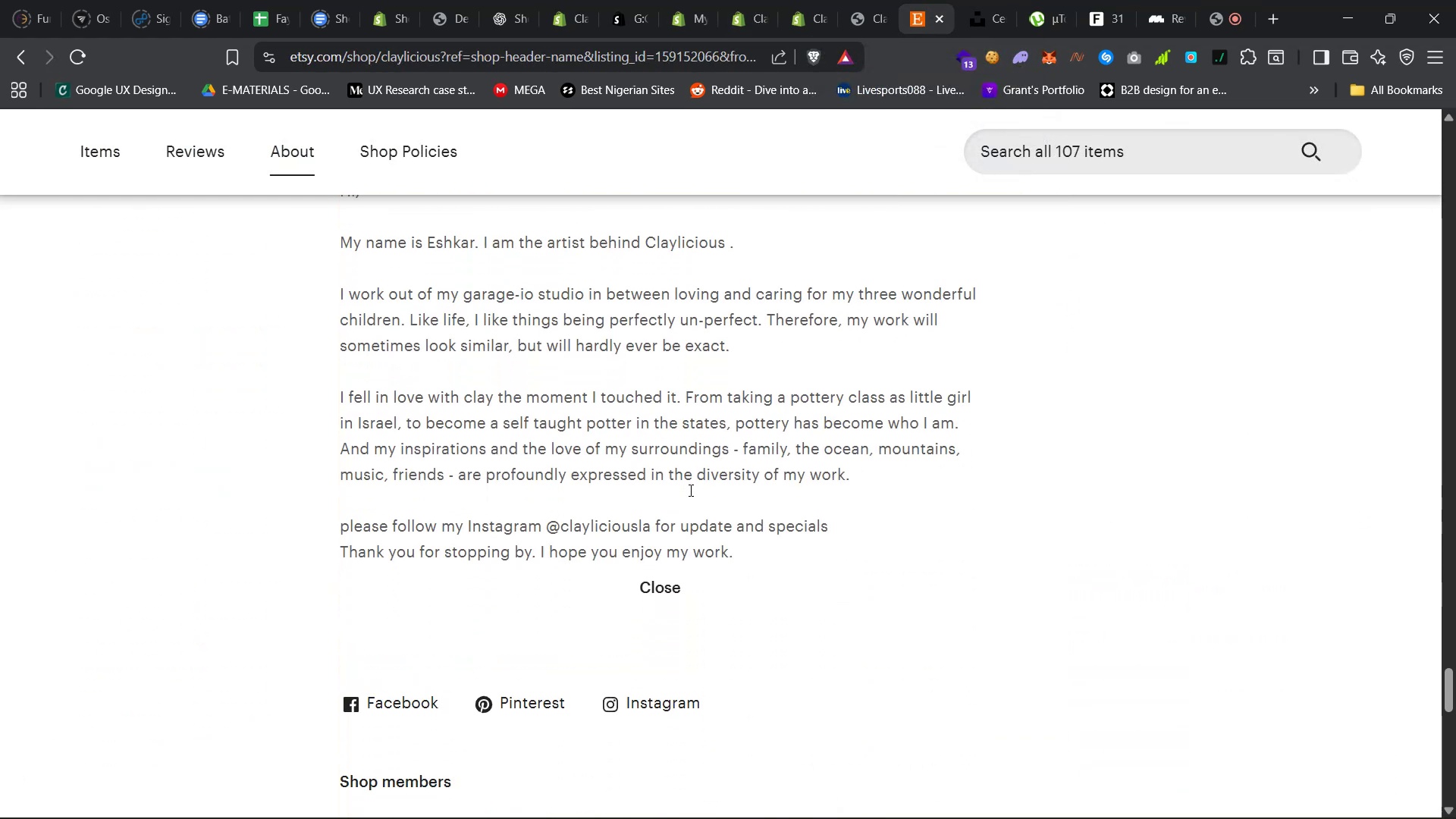 
scroll: coordinate [689, 491], scroll_direction: up, amount: 26.0
 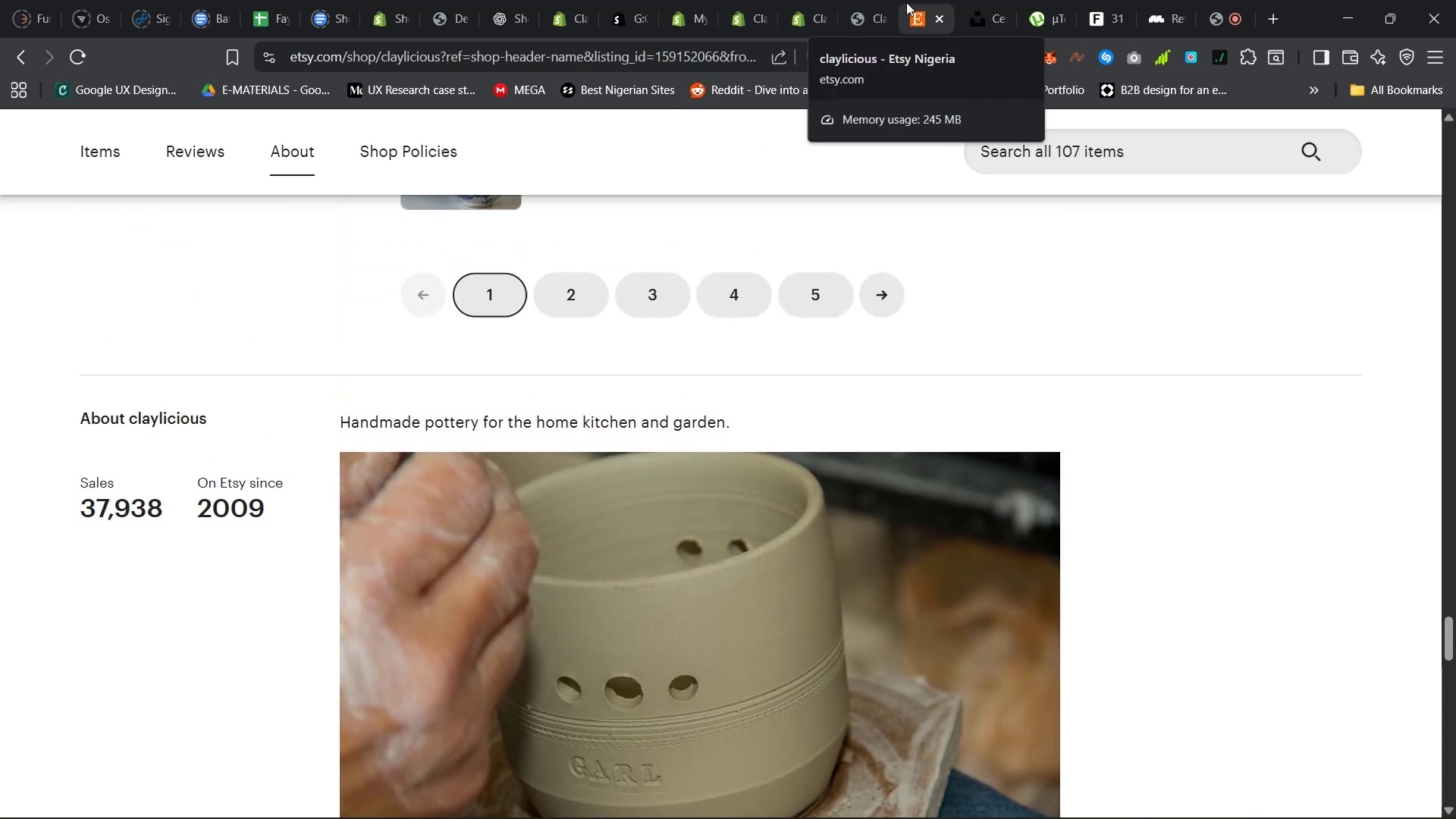 
left_click([682, 0])
 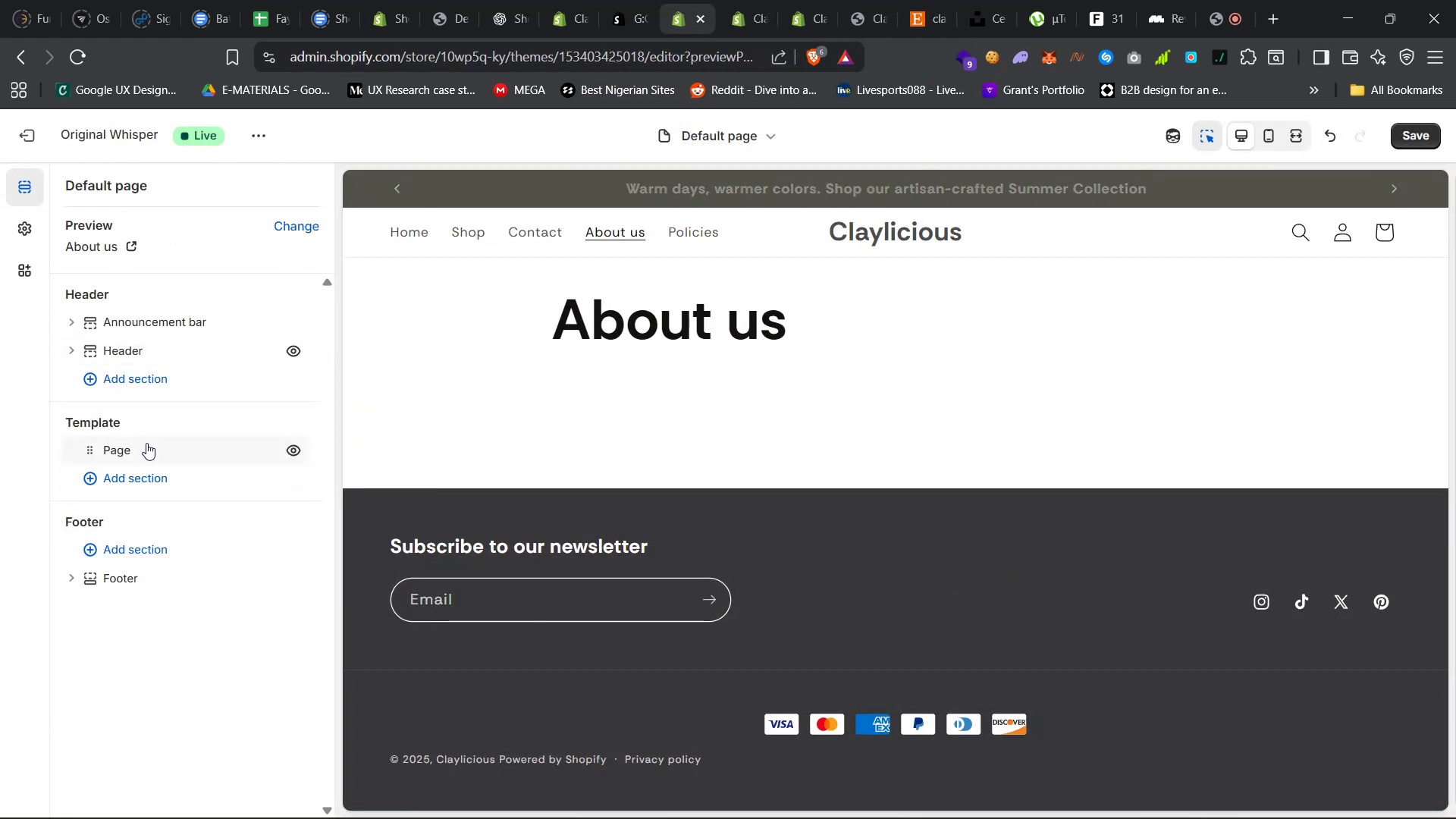 
left_click([140, 472])
 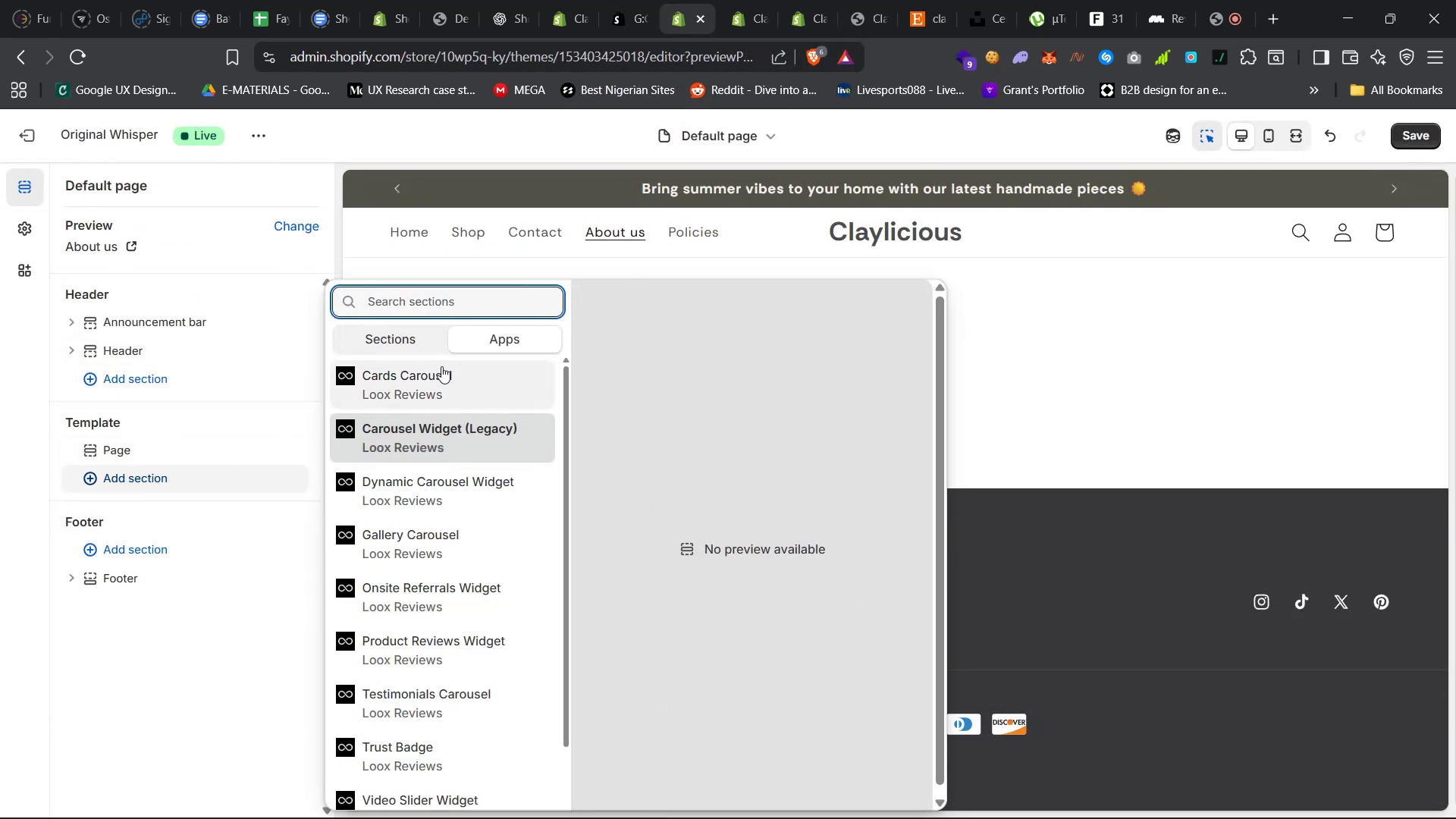 
left_click([417, 343])
 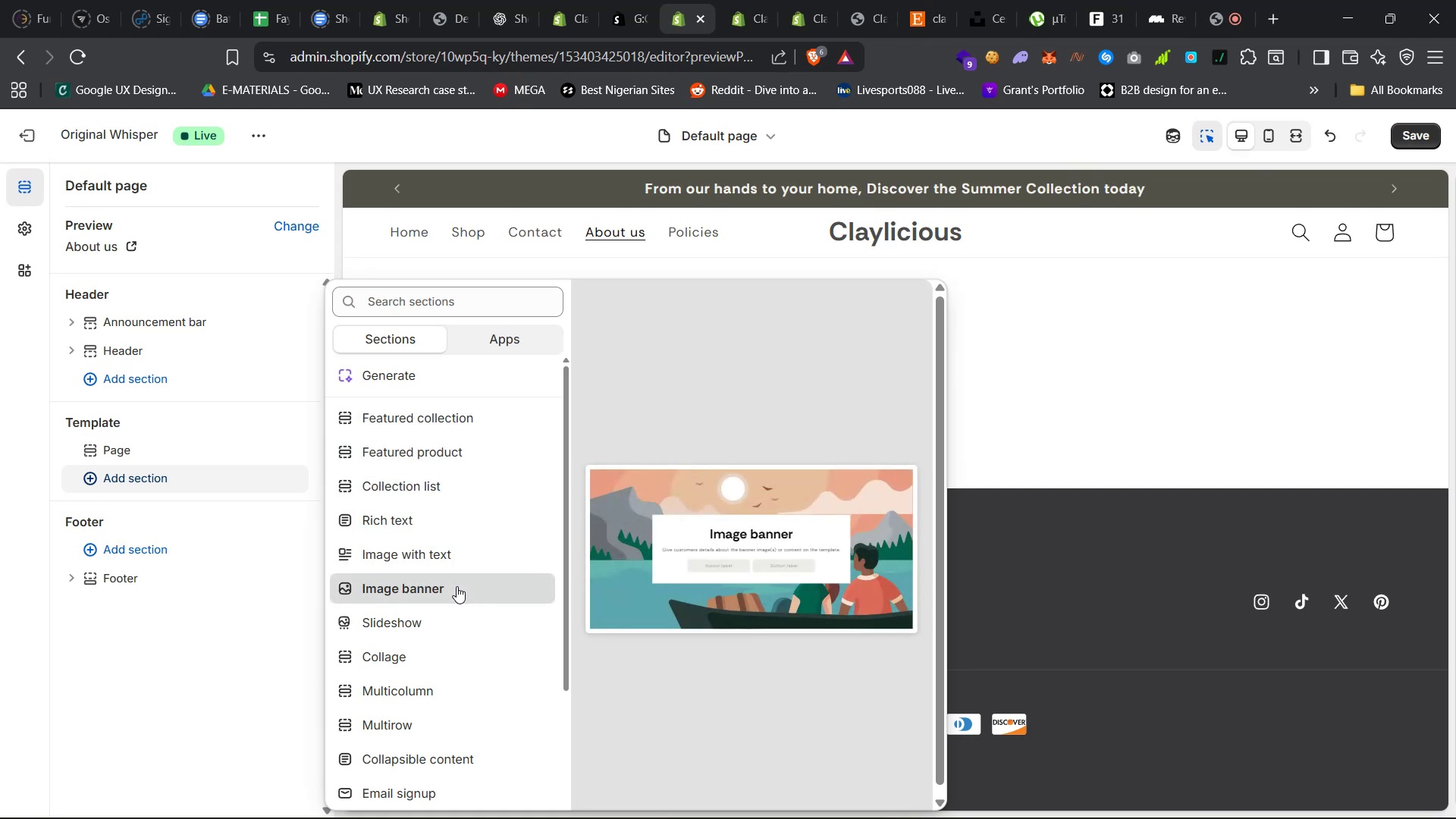 
wait(12.96)
 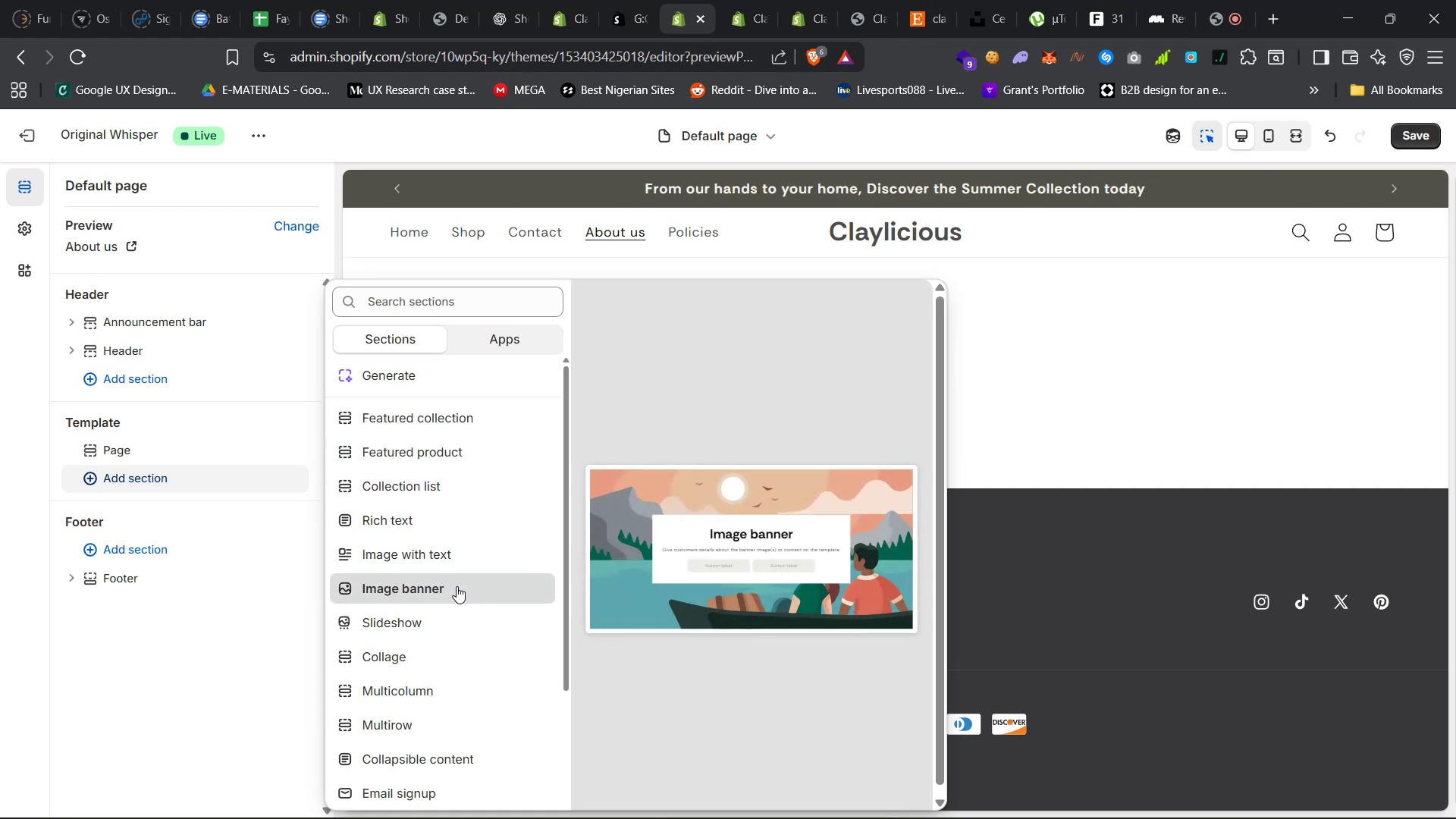 
scroll: coordinate [456, 686], scroll_direction: down, amount: 15.0
 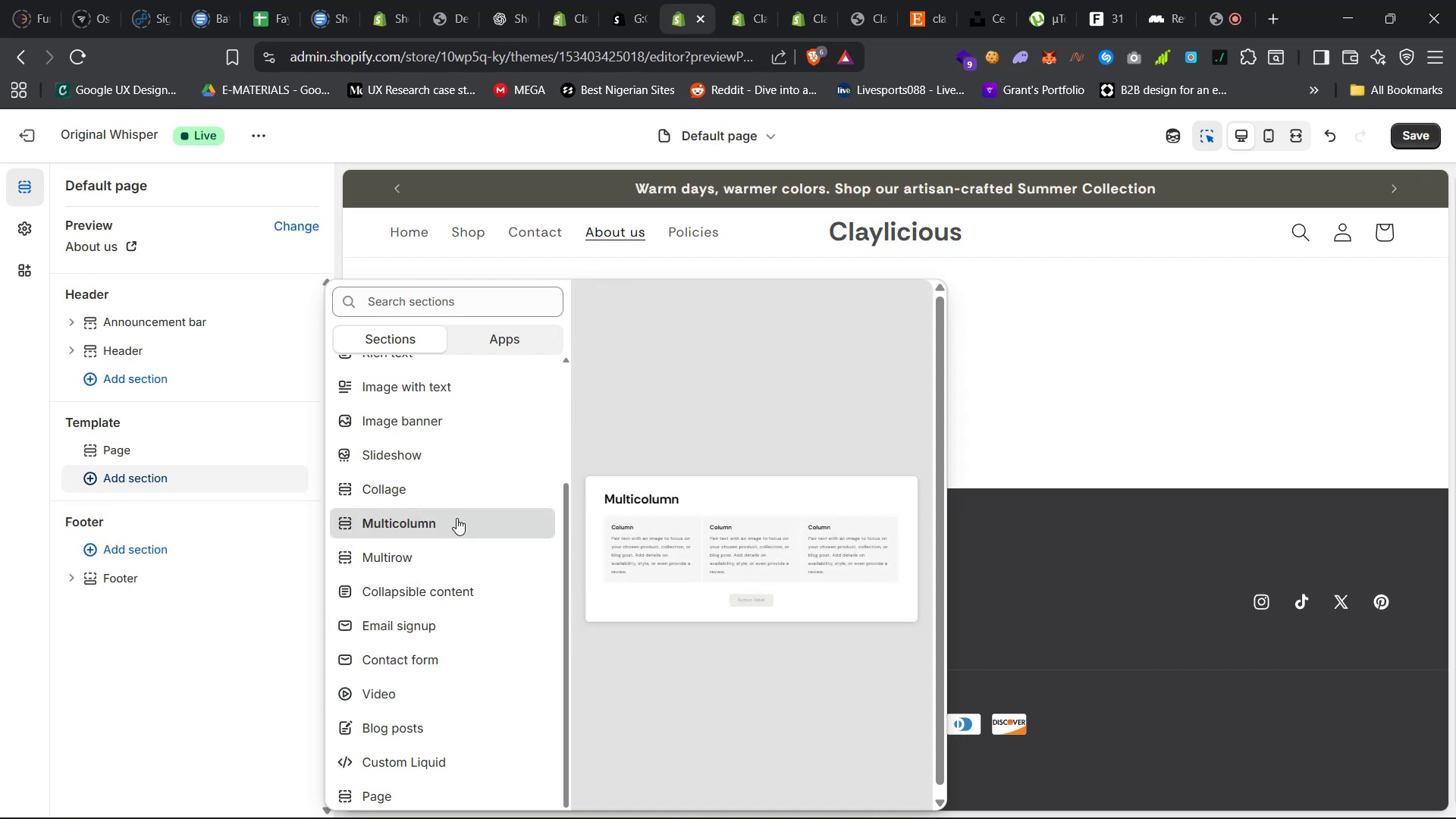 
wait(13.61)
 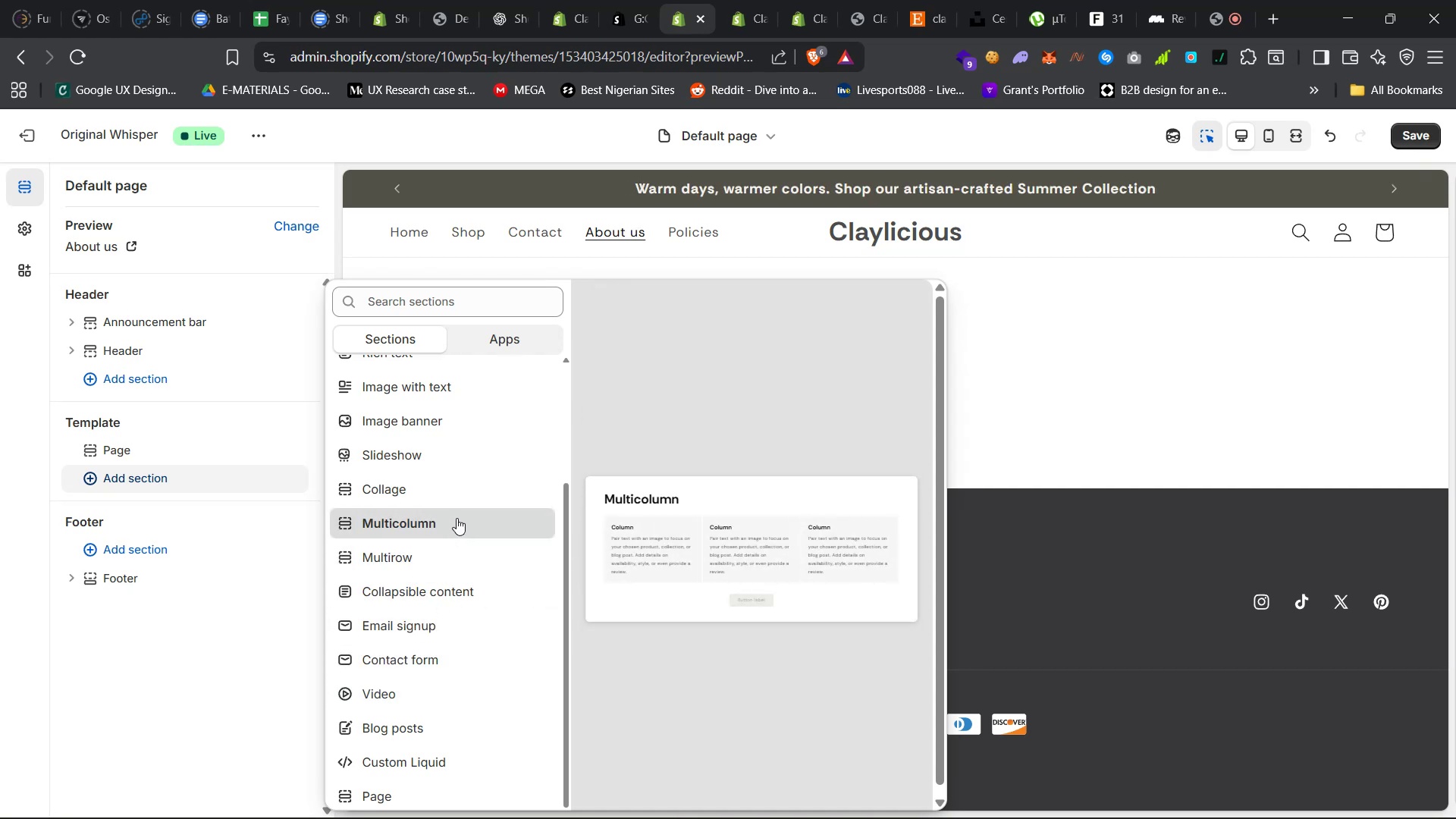 
scroll: coordinate [443, 425], scroll_direction: up, amount: 15.0
 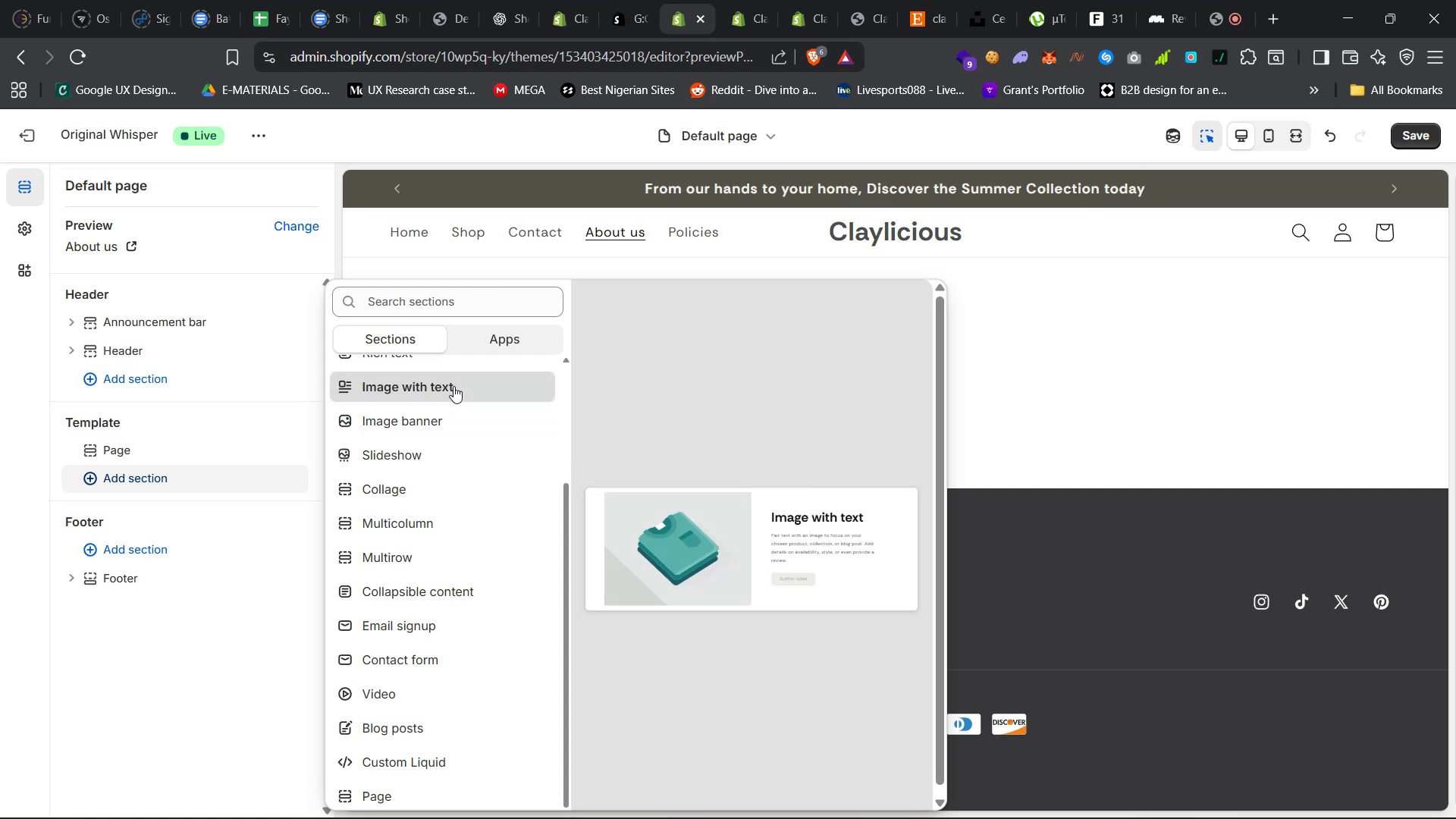 
left_click([454, 386])
 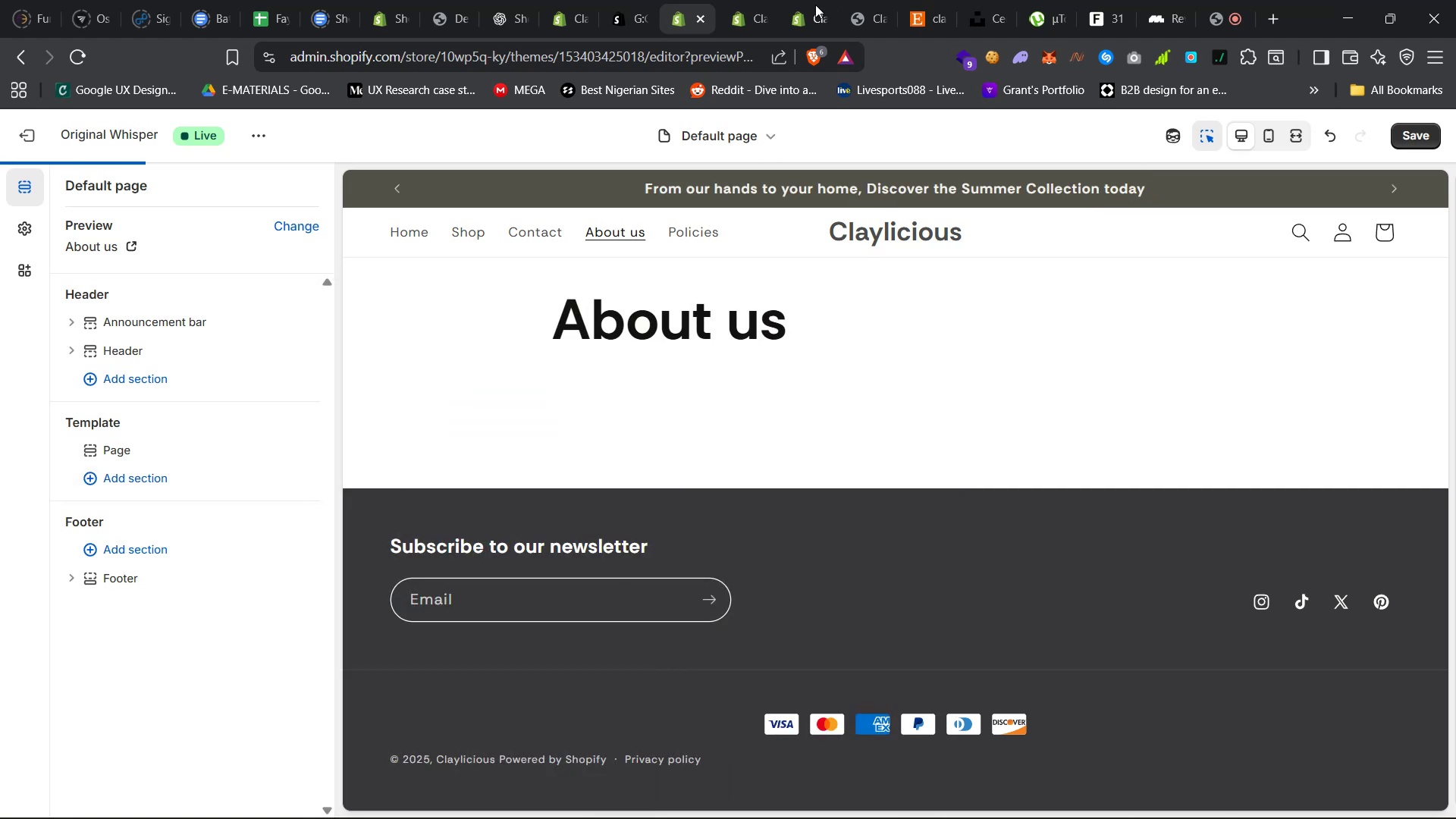 
left_click([922, 0])
 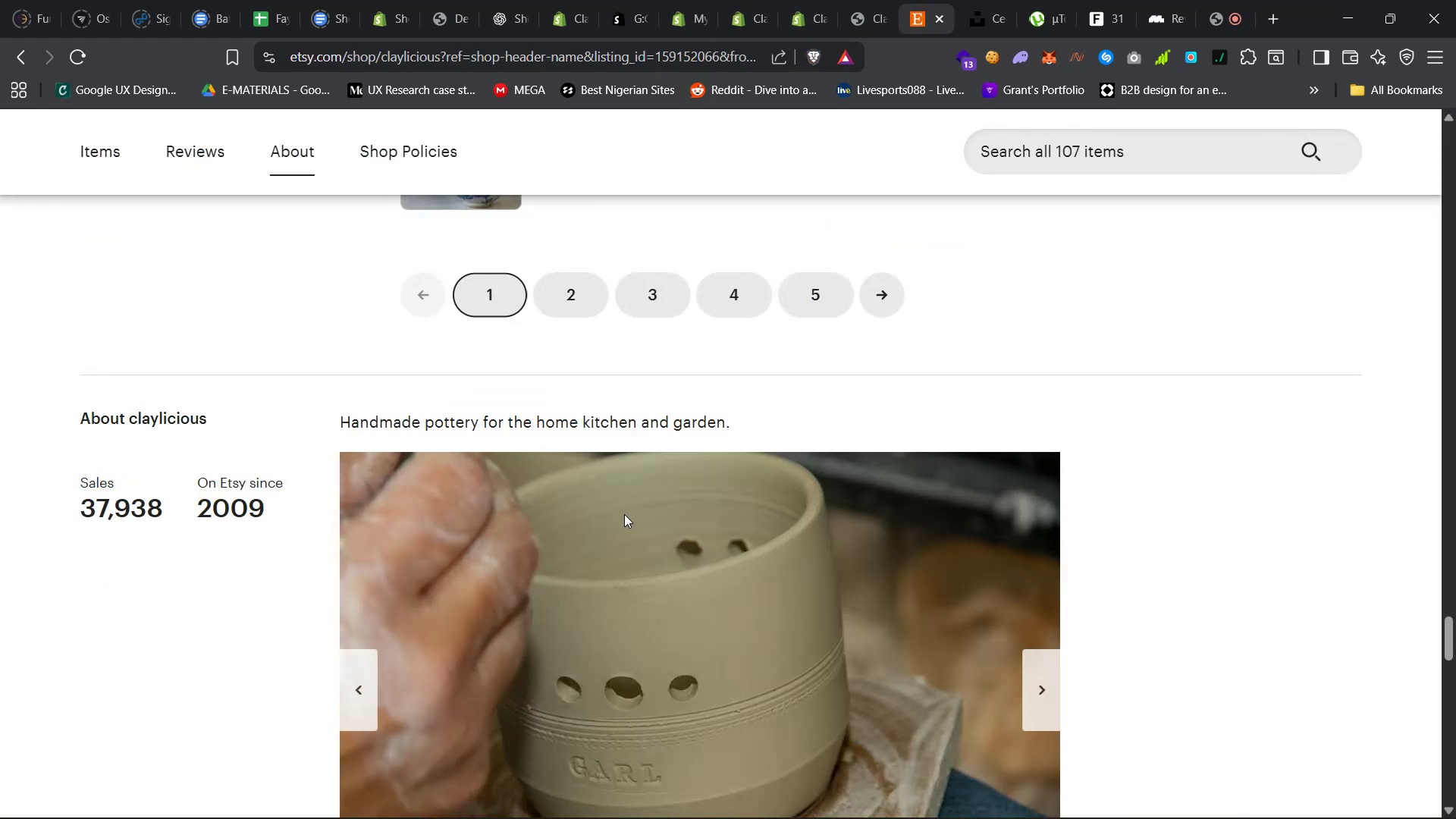 
right_click([635, 523])
 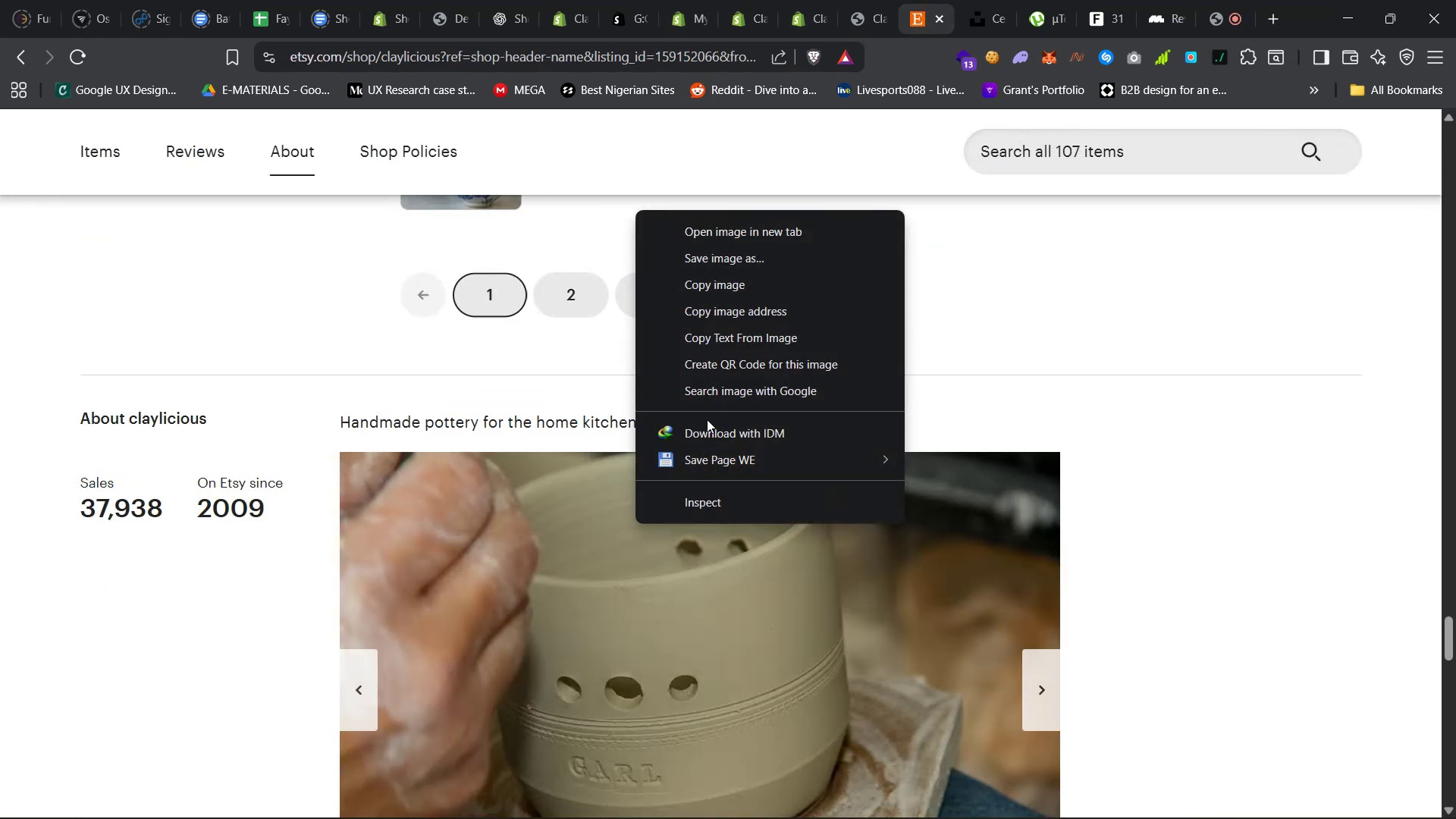 
left_click([715, 433])
 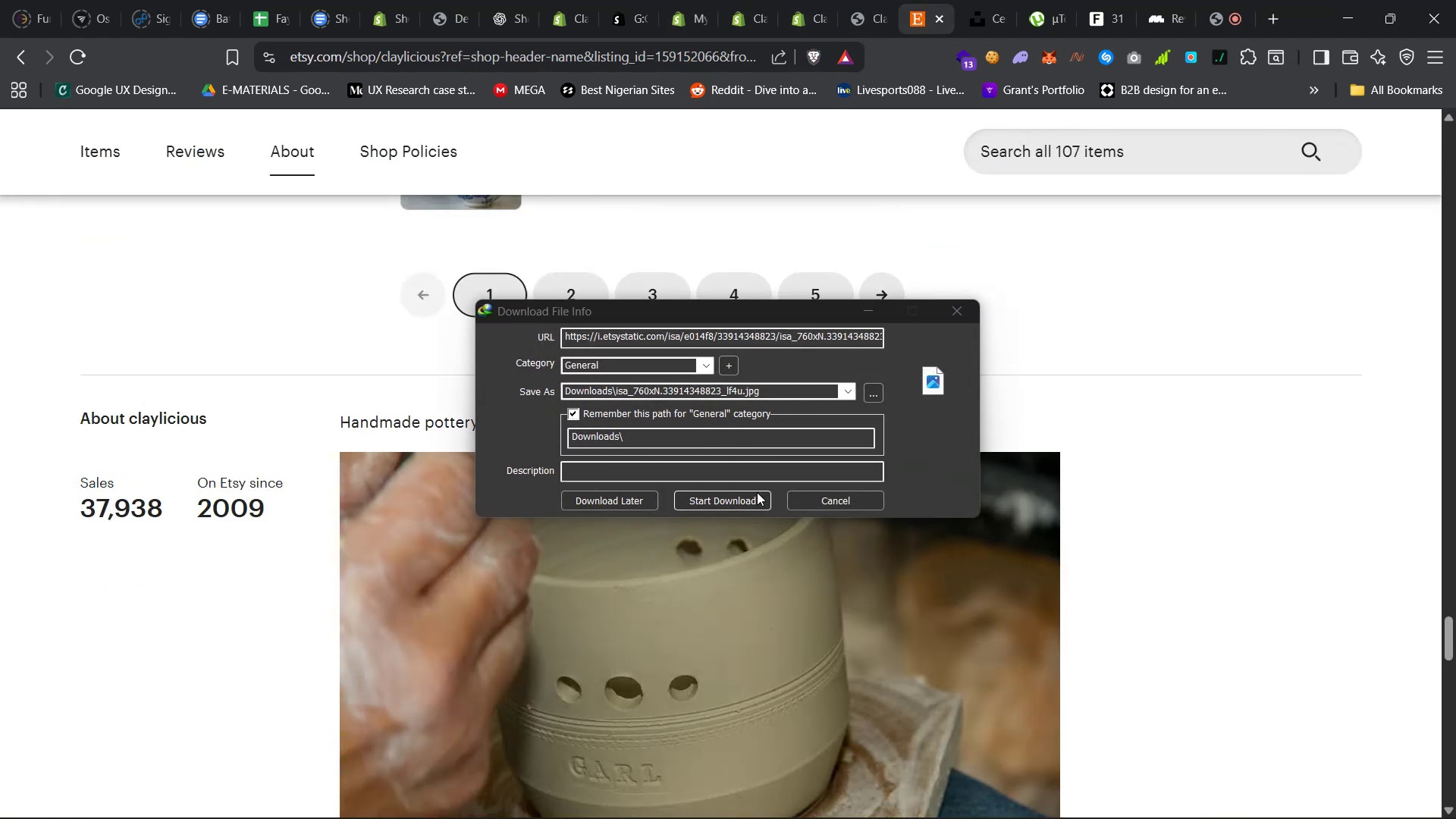 
left_click([755, 494])
 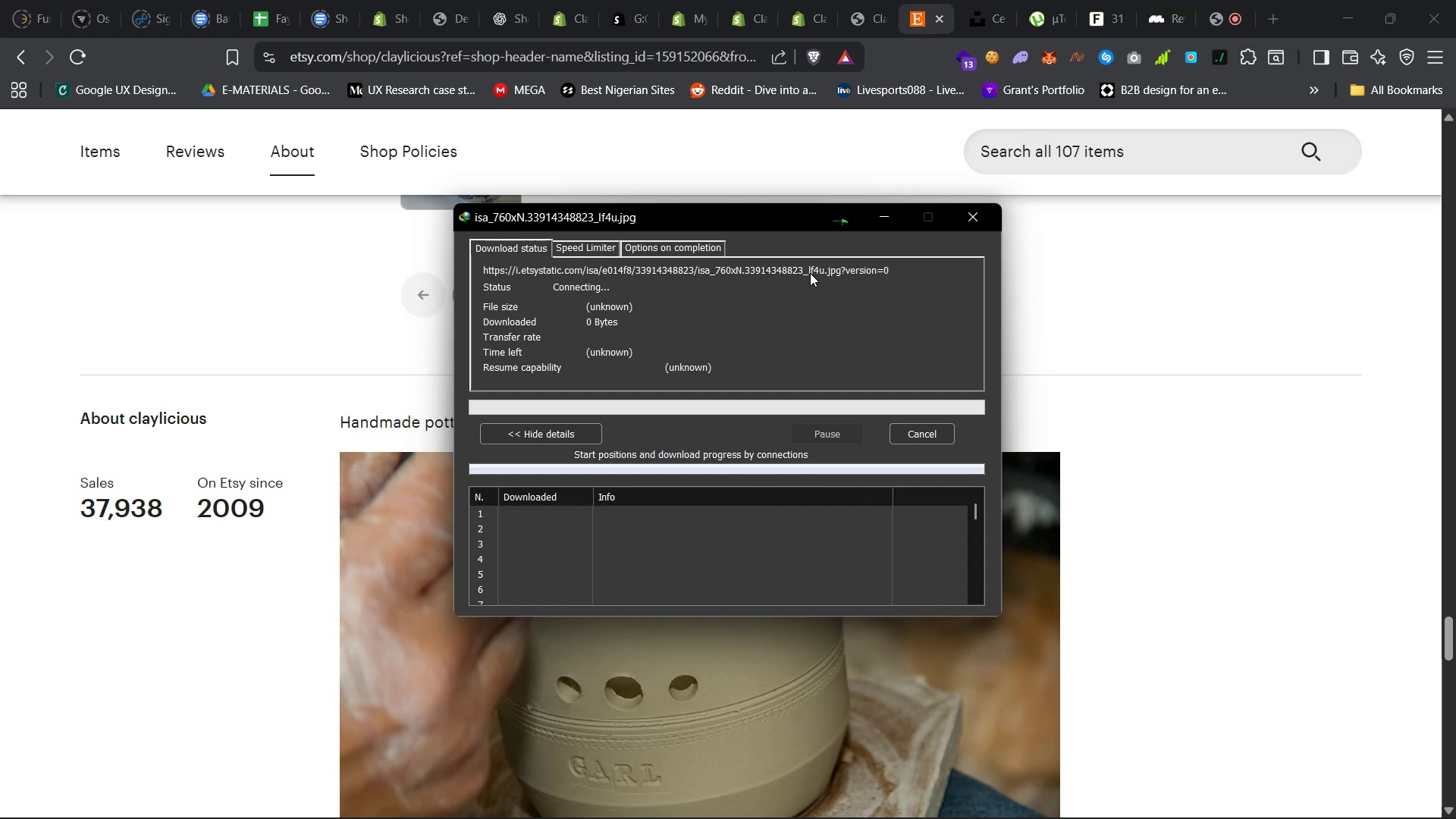 
mouse_move([693, 32])
 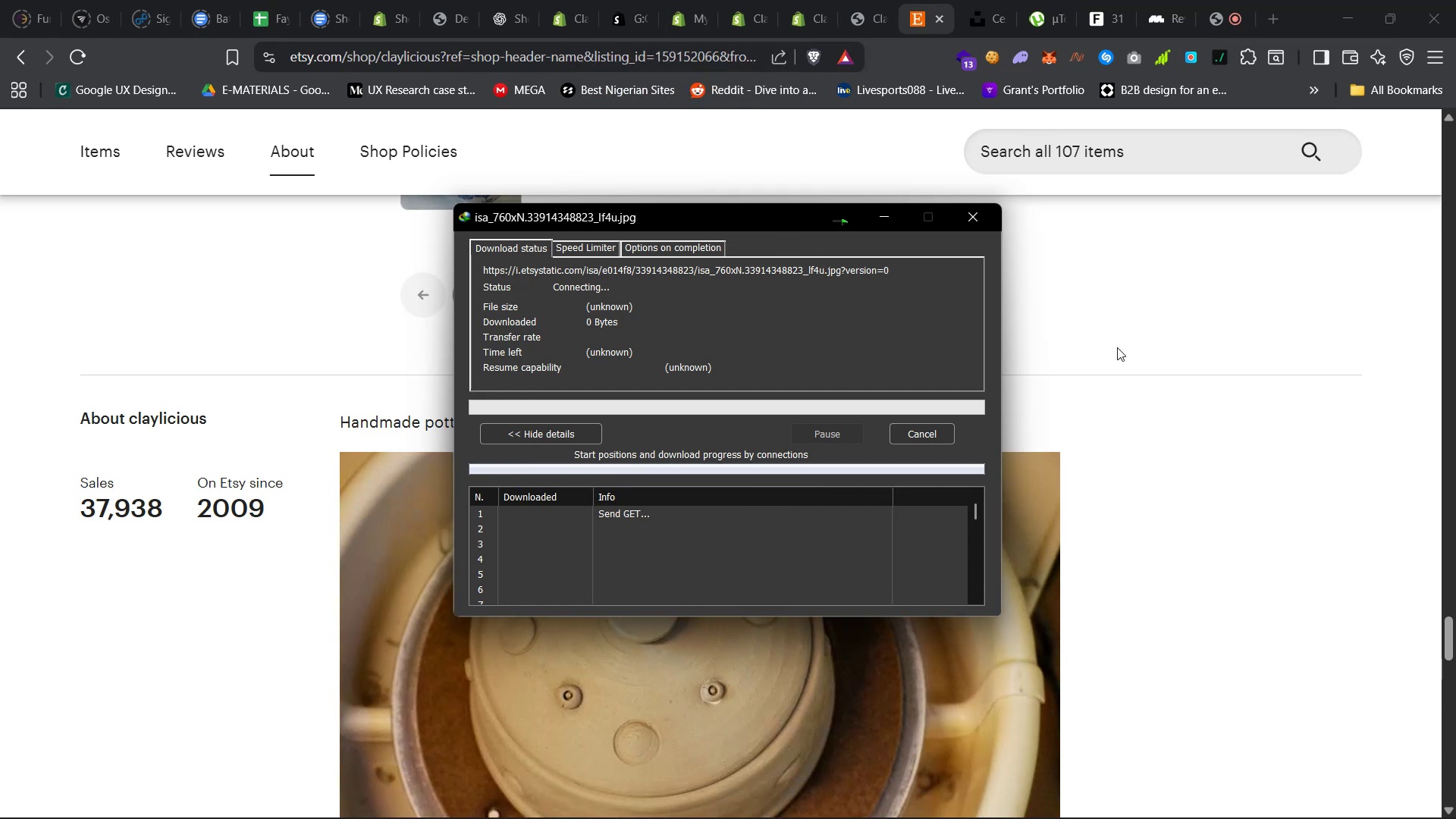 
left_click([1152, 416])
 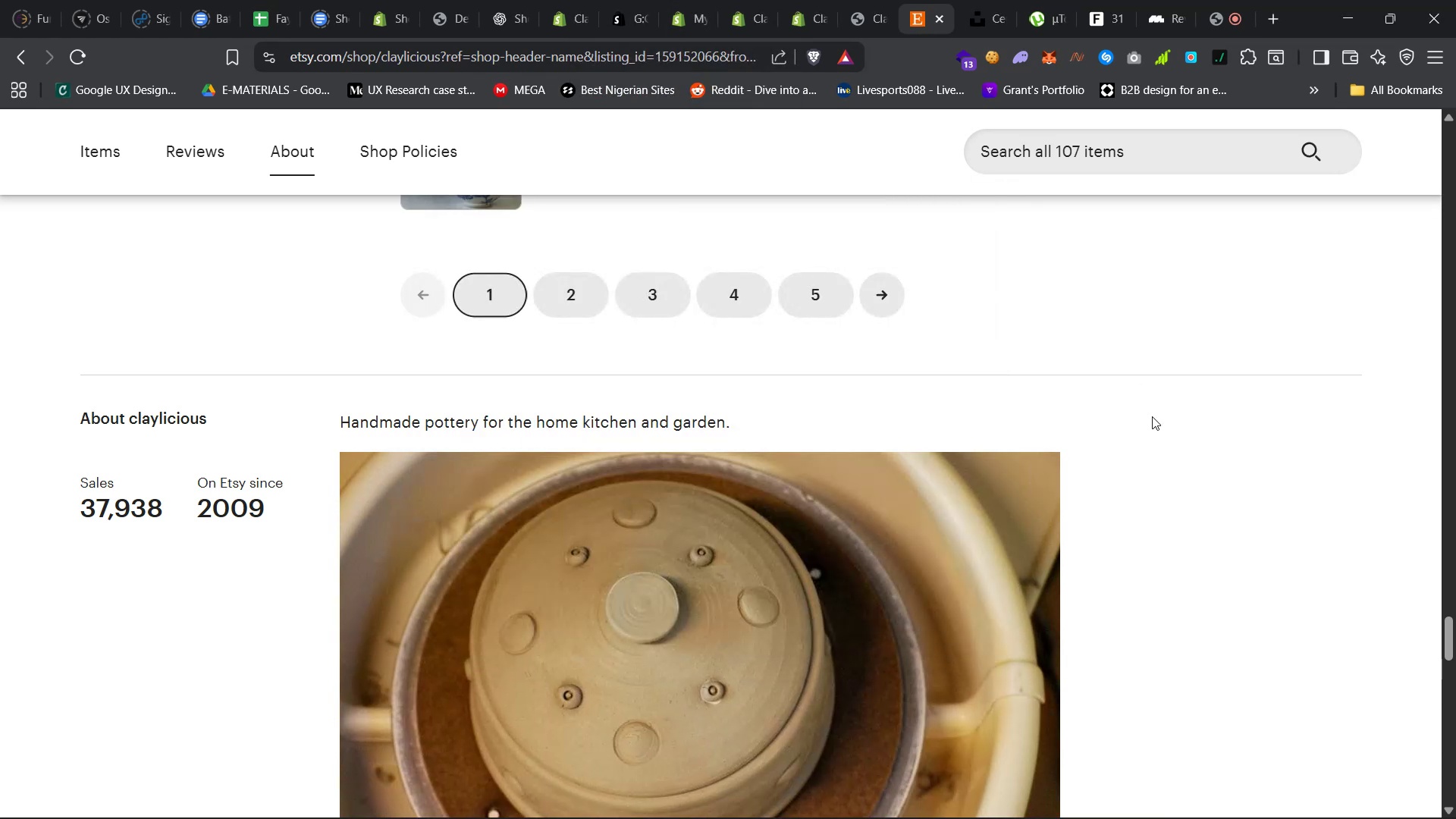 
scroll: coordinate [1152, 421], scroll_direction: none, amount: 0.0
 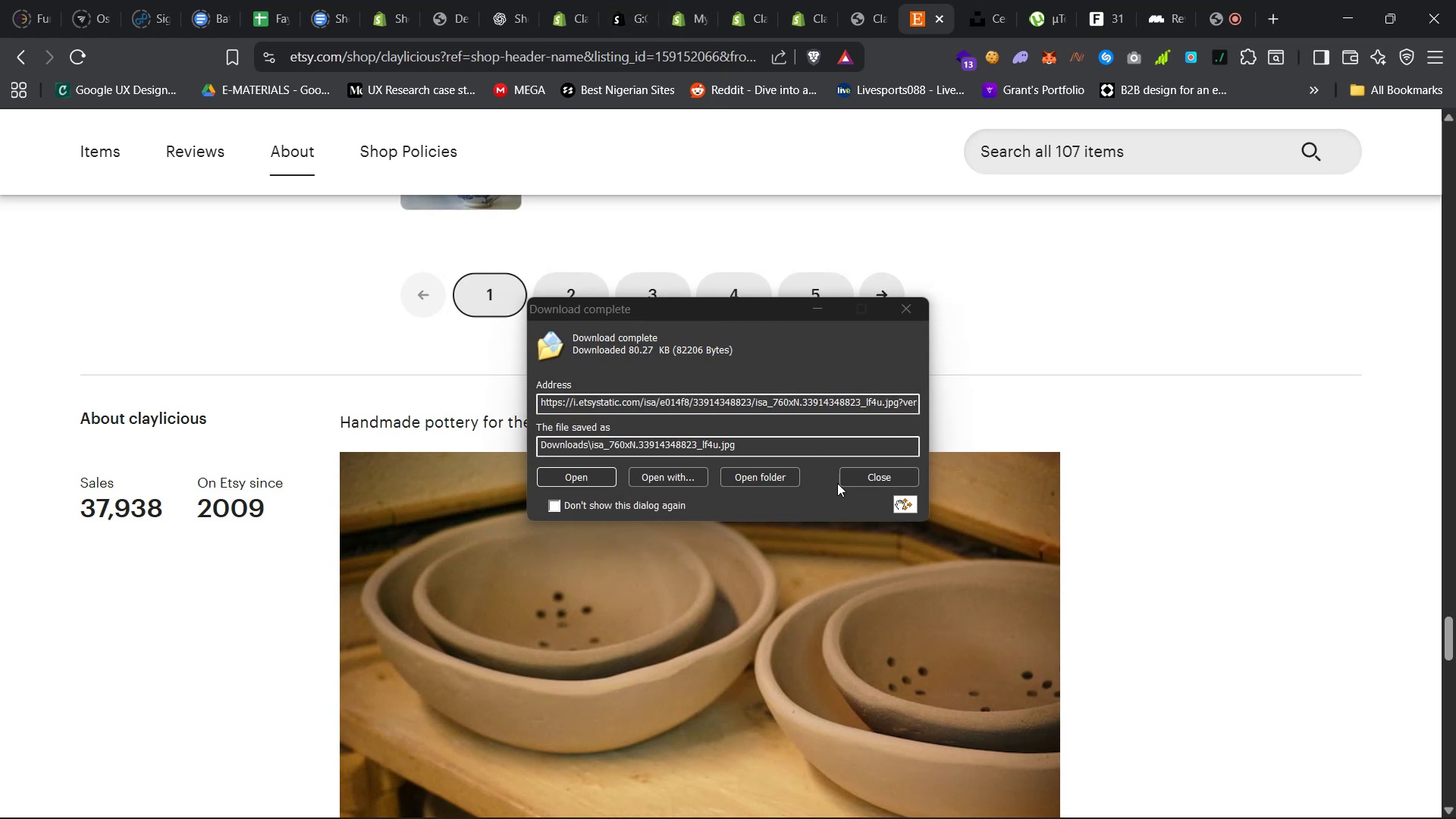 
left_click([863, 474])
 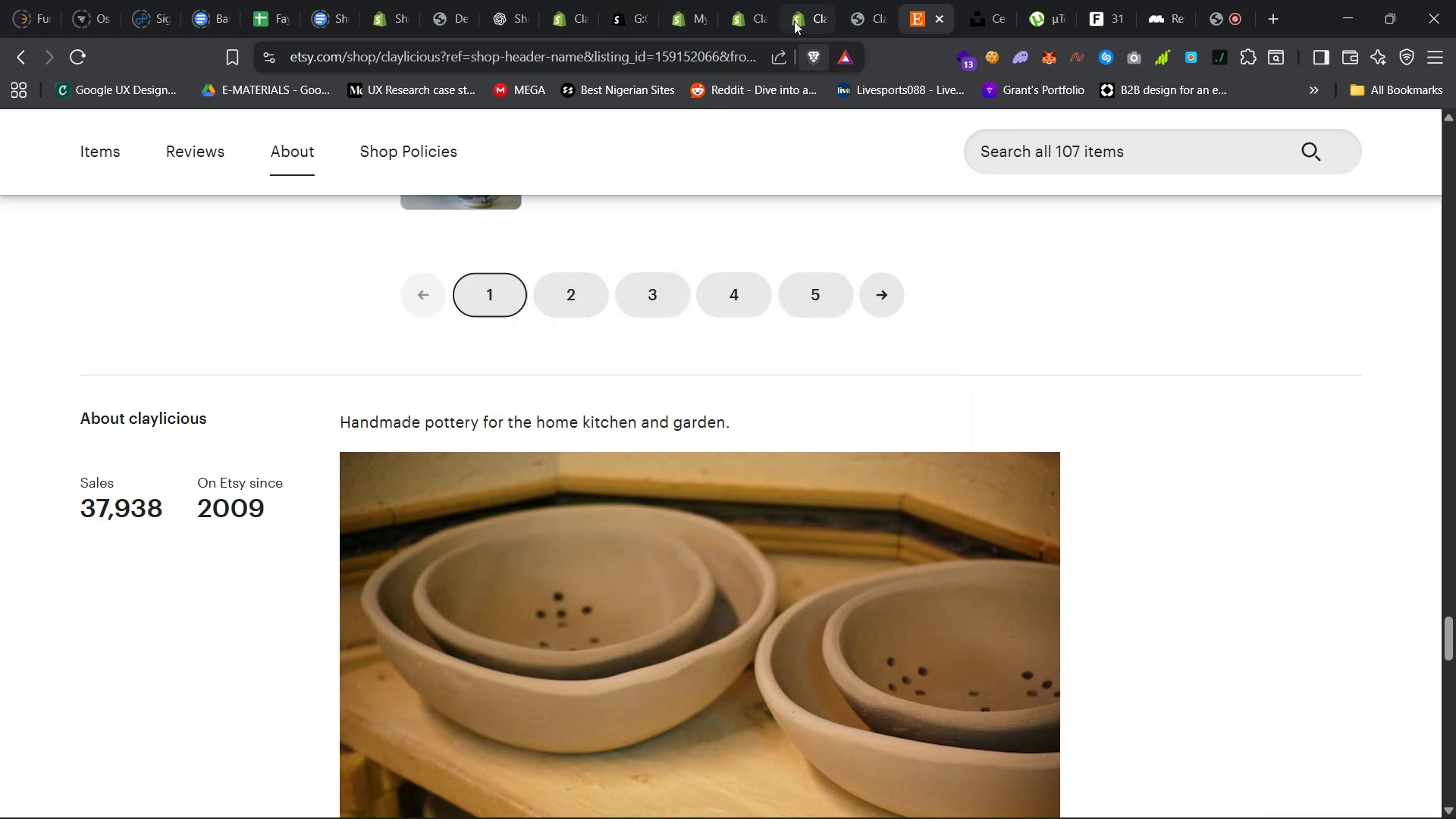 
left_click([801, 0])
 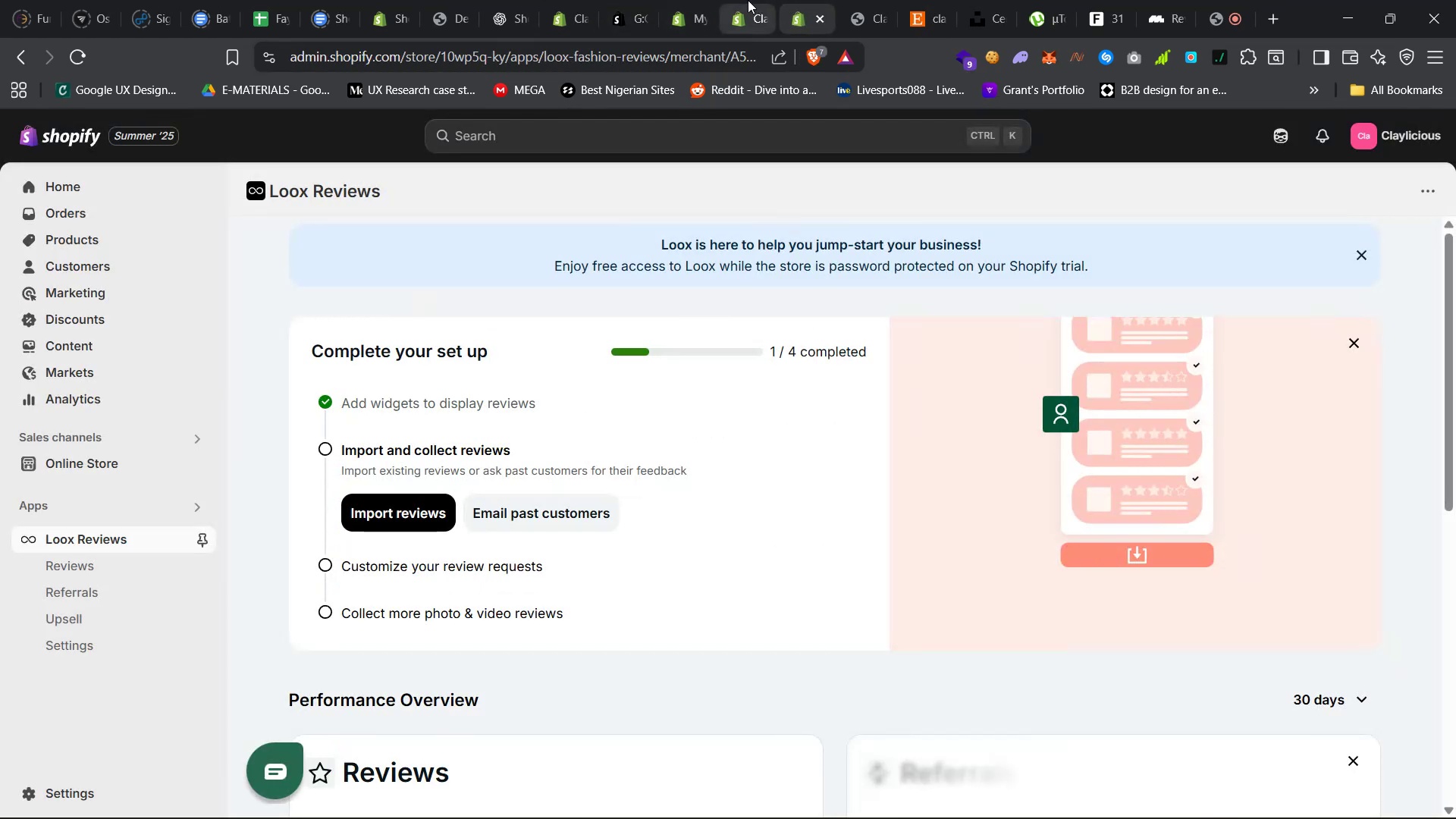 
left_click([741, 0])
 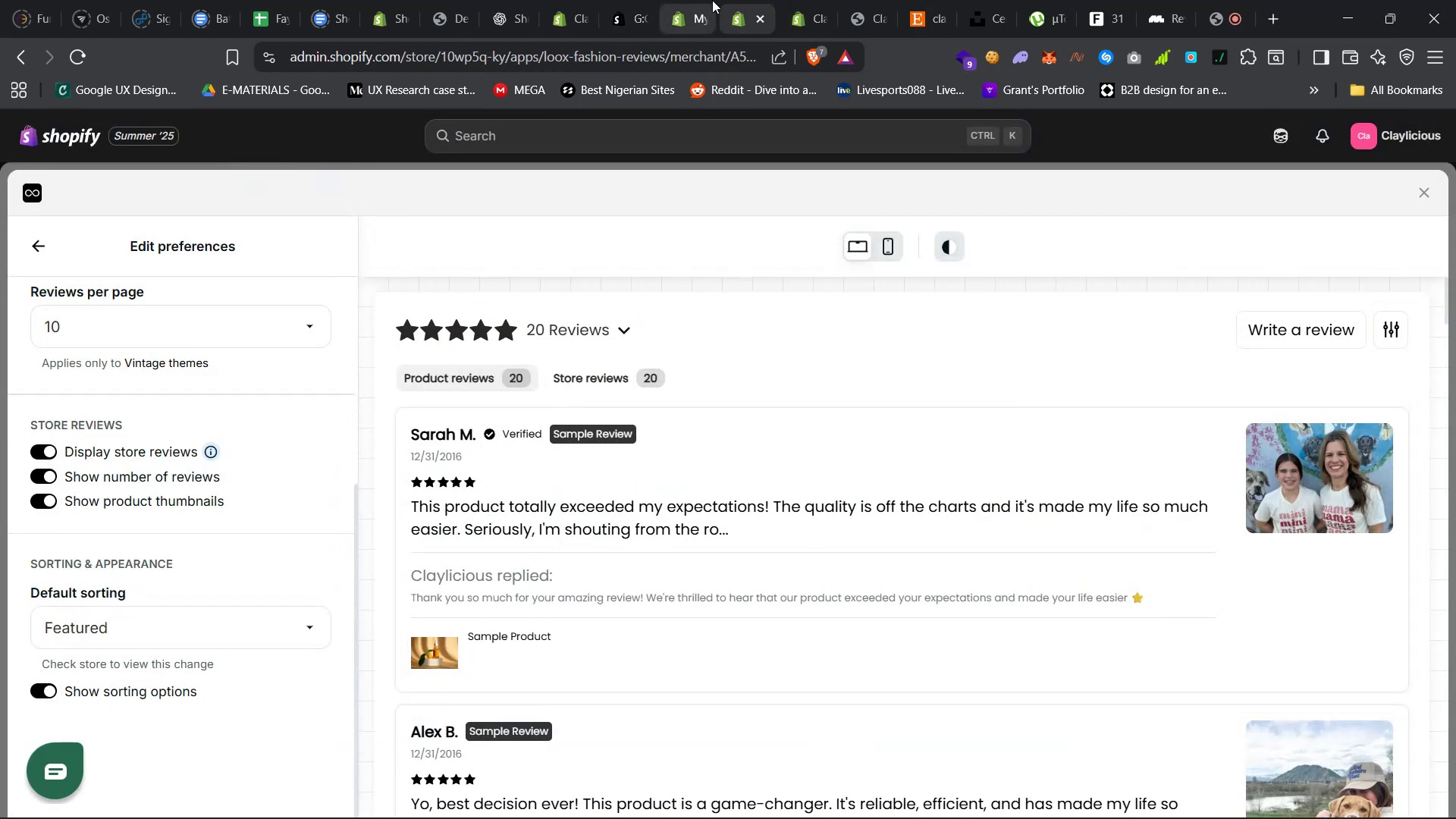 
left_click([679, 0])
 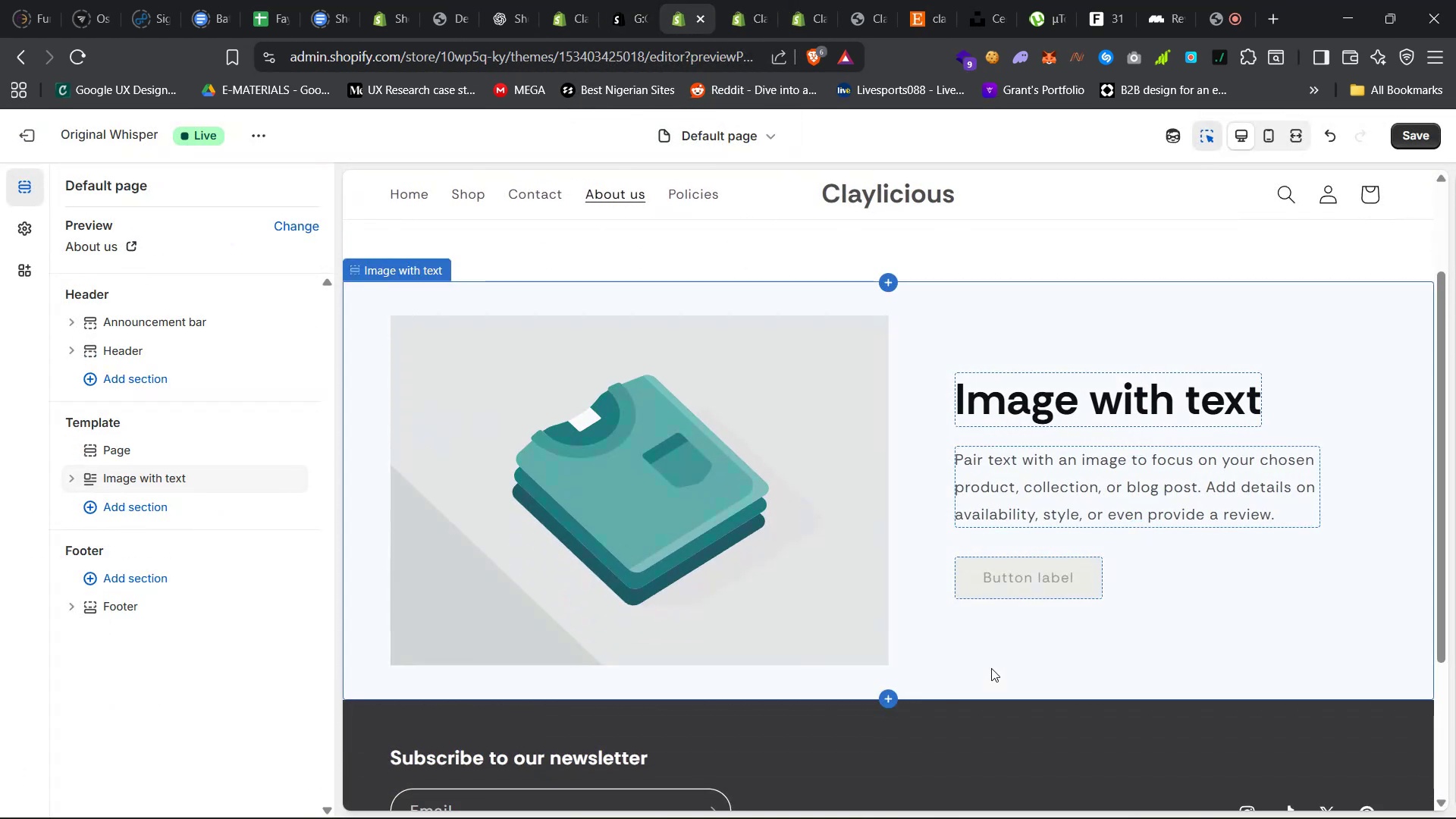 
left_click([1082, 586])
 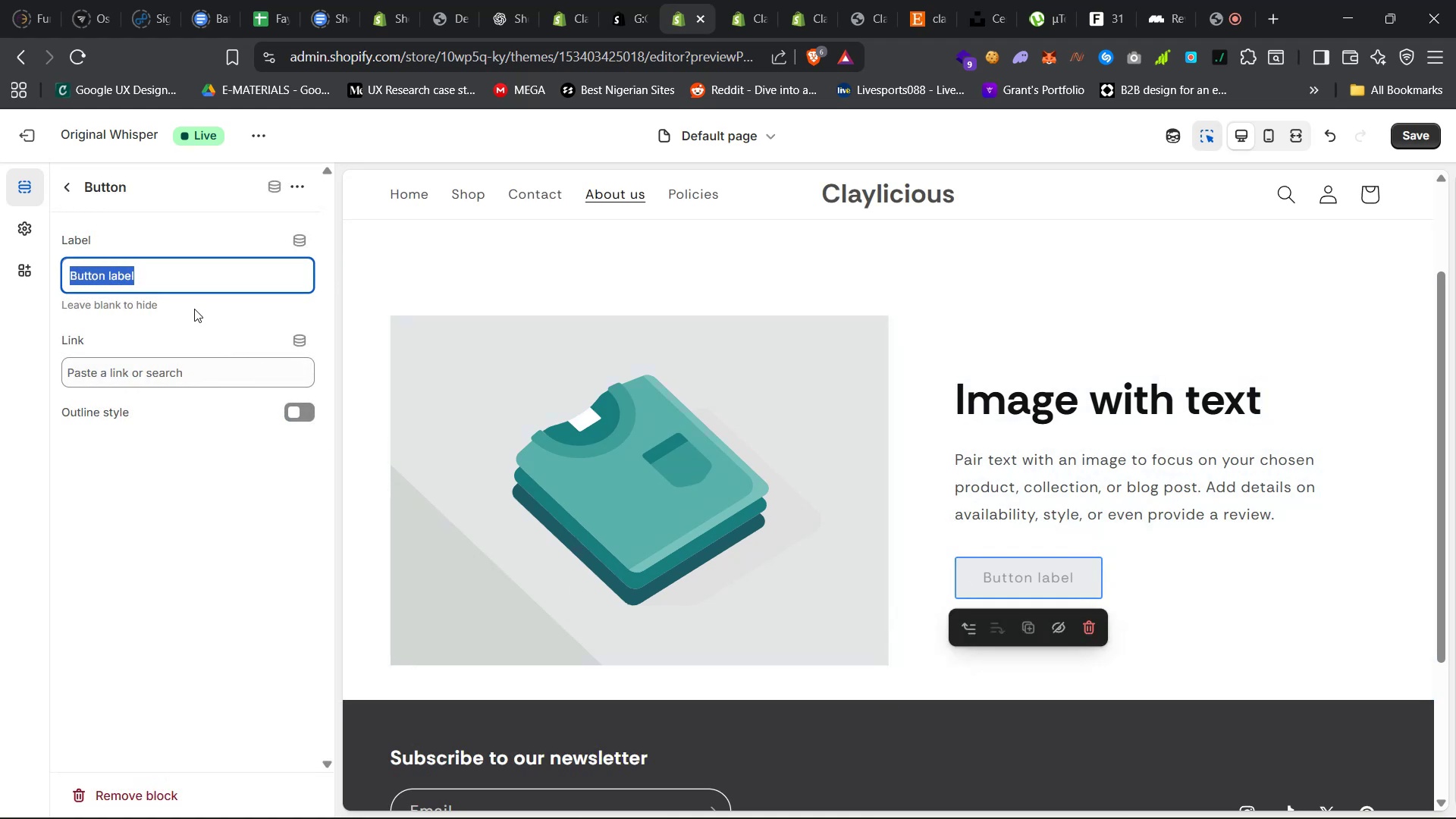 
key(Backspace)
 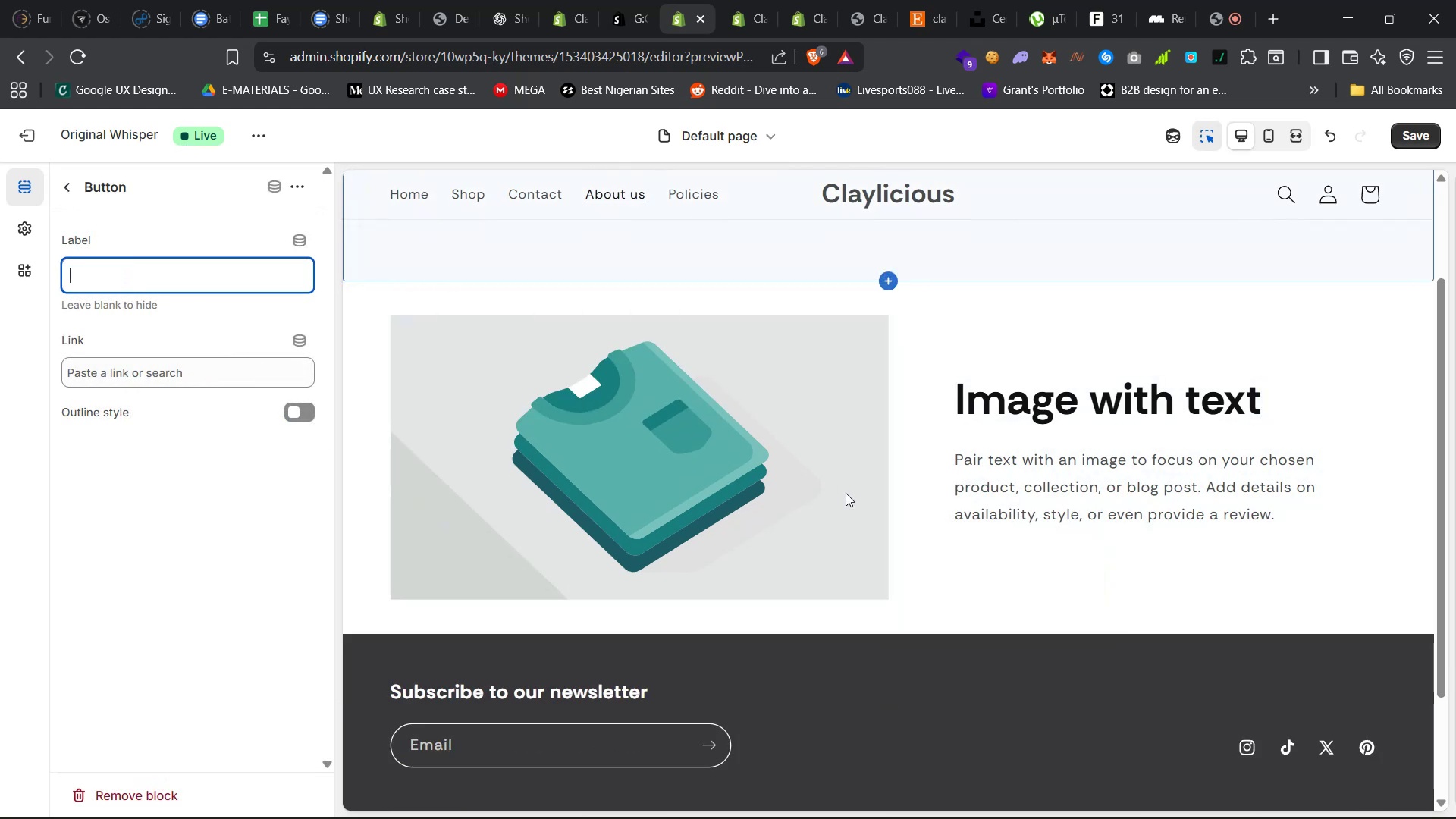 
left_click([1065, 509])
 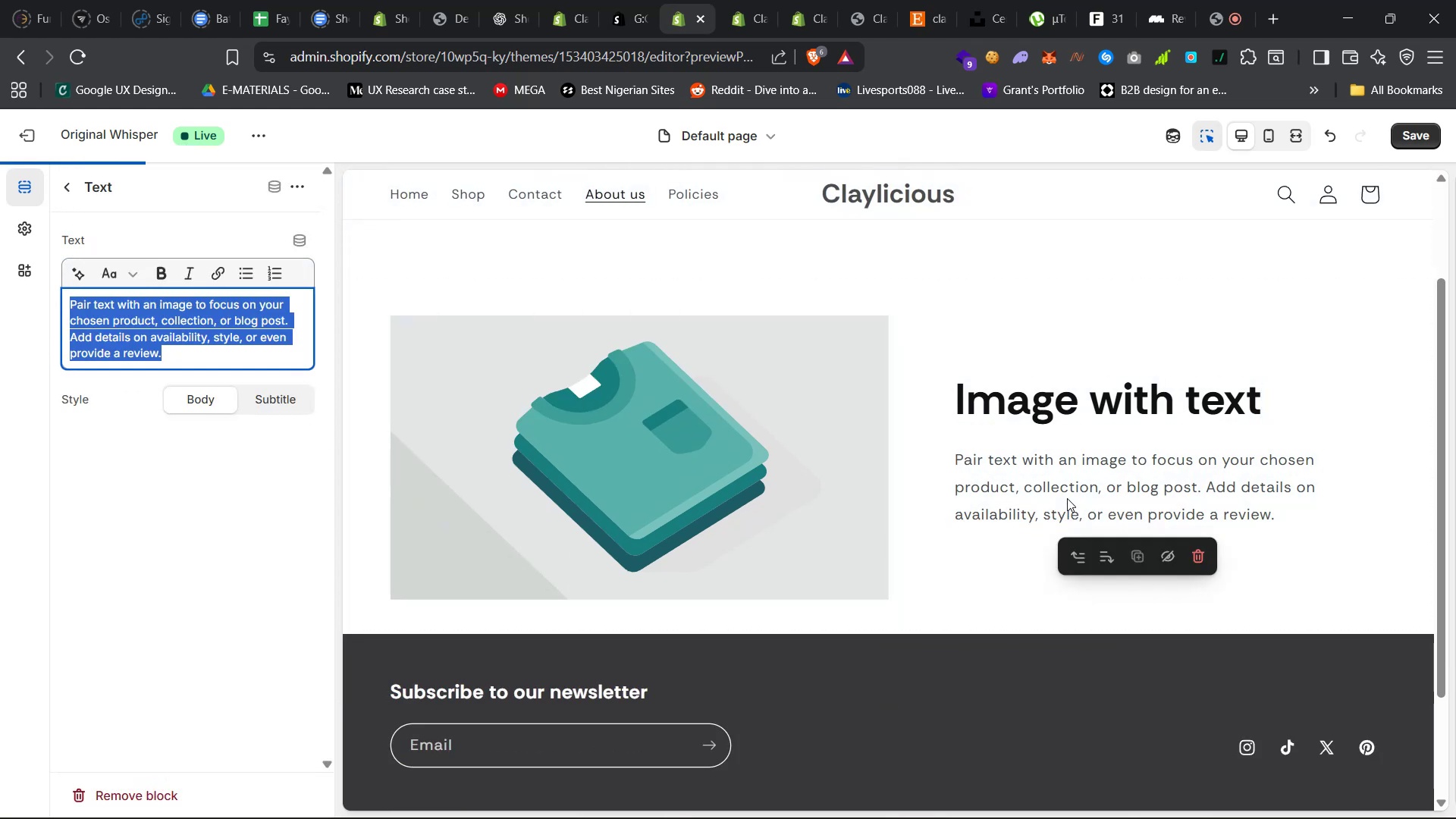 
right_click([1068, 494])
 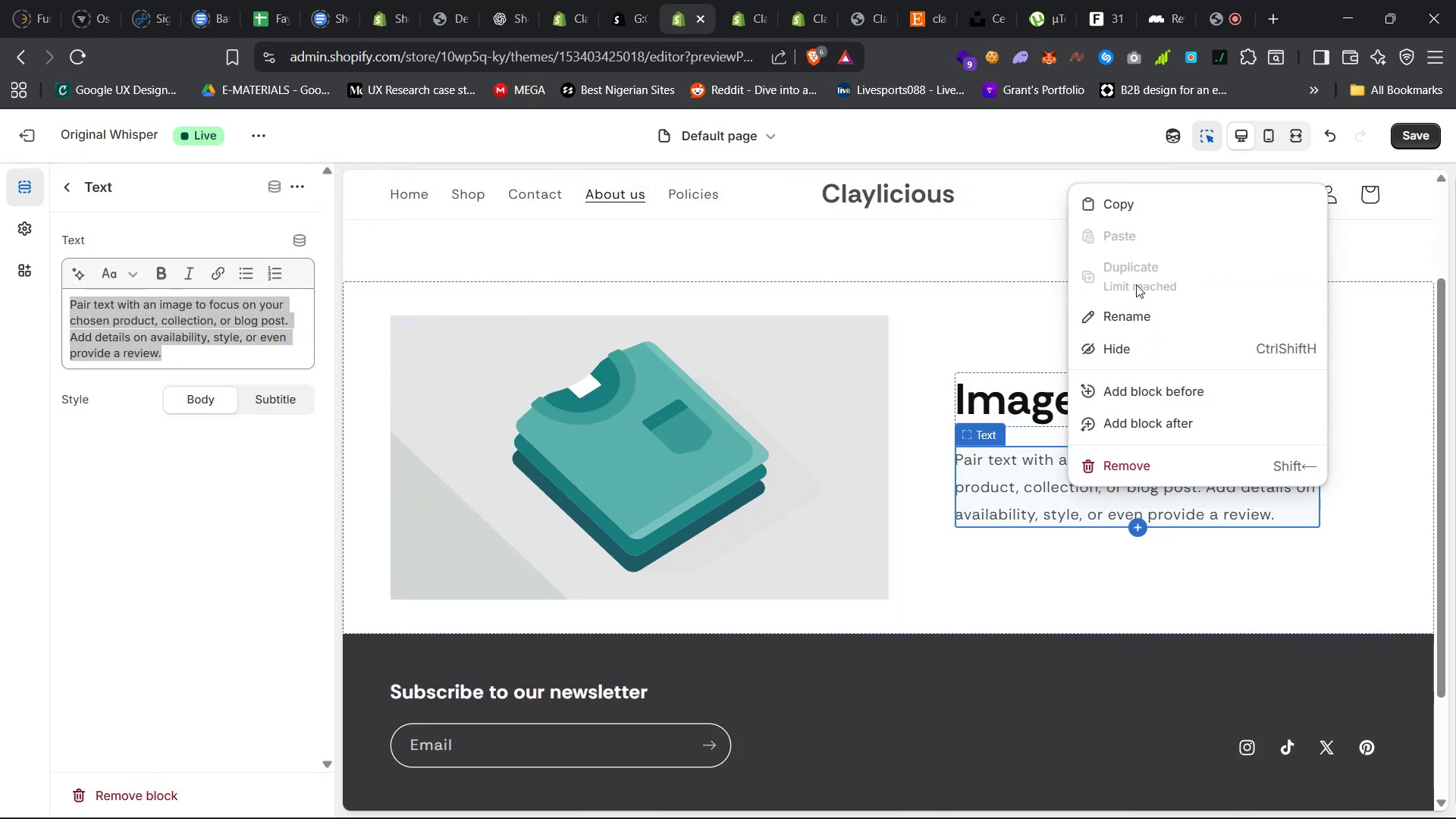 
left_click([106, 499])
 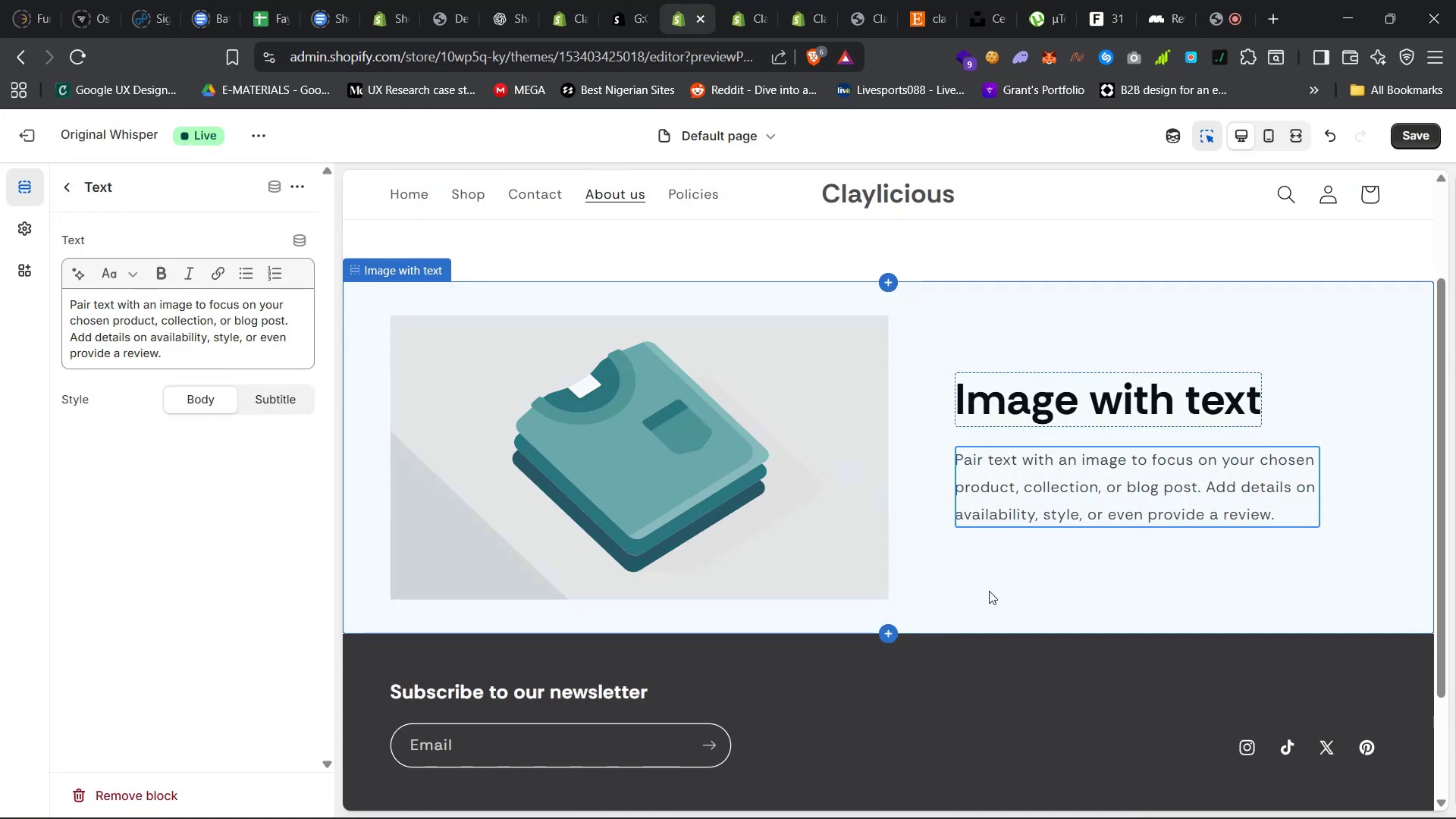 
wait(6.36)
 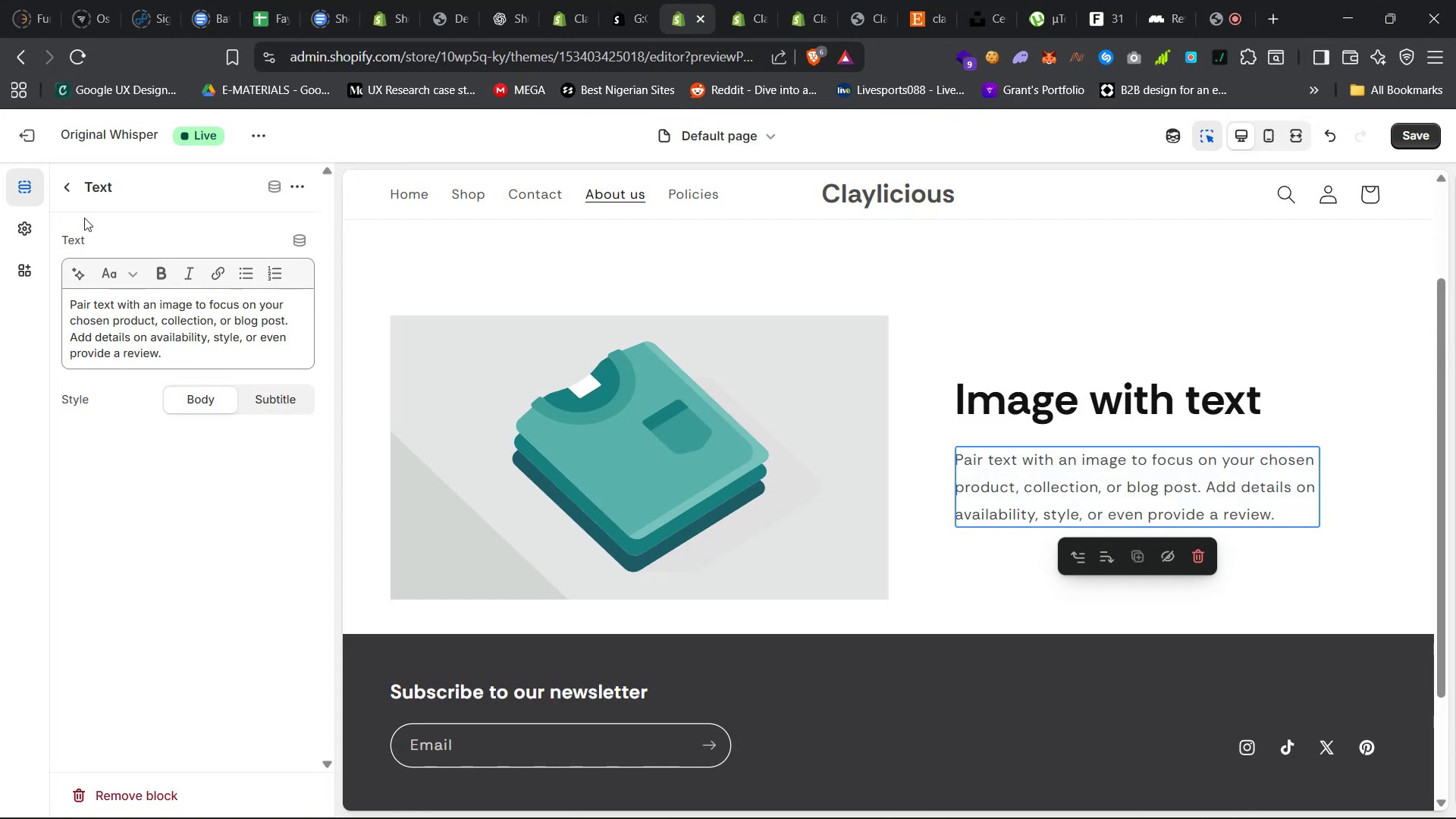 
double_click([1036, 413])
 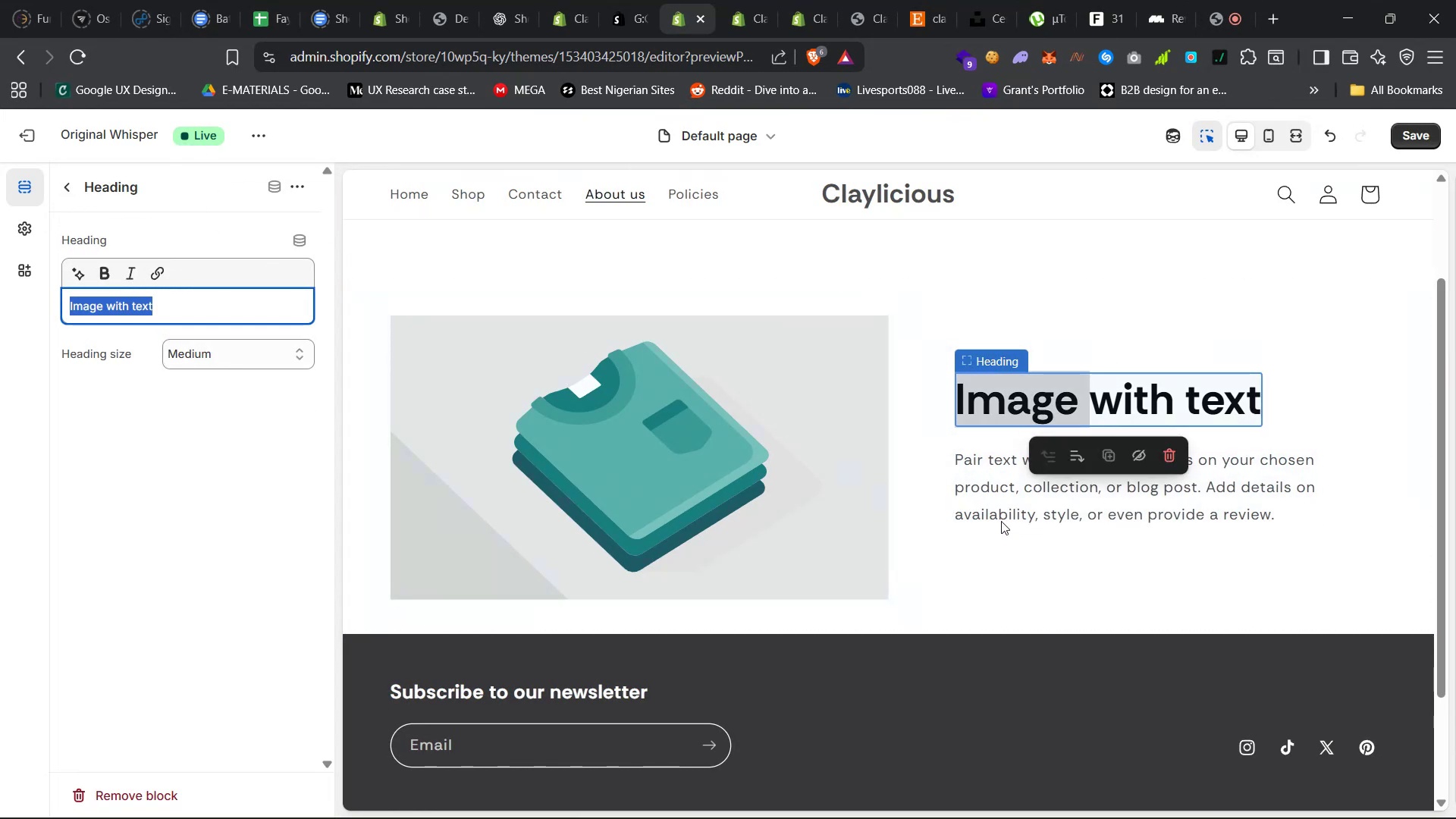 
left_click([999, 540])
 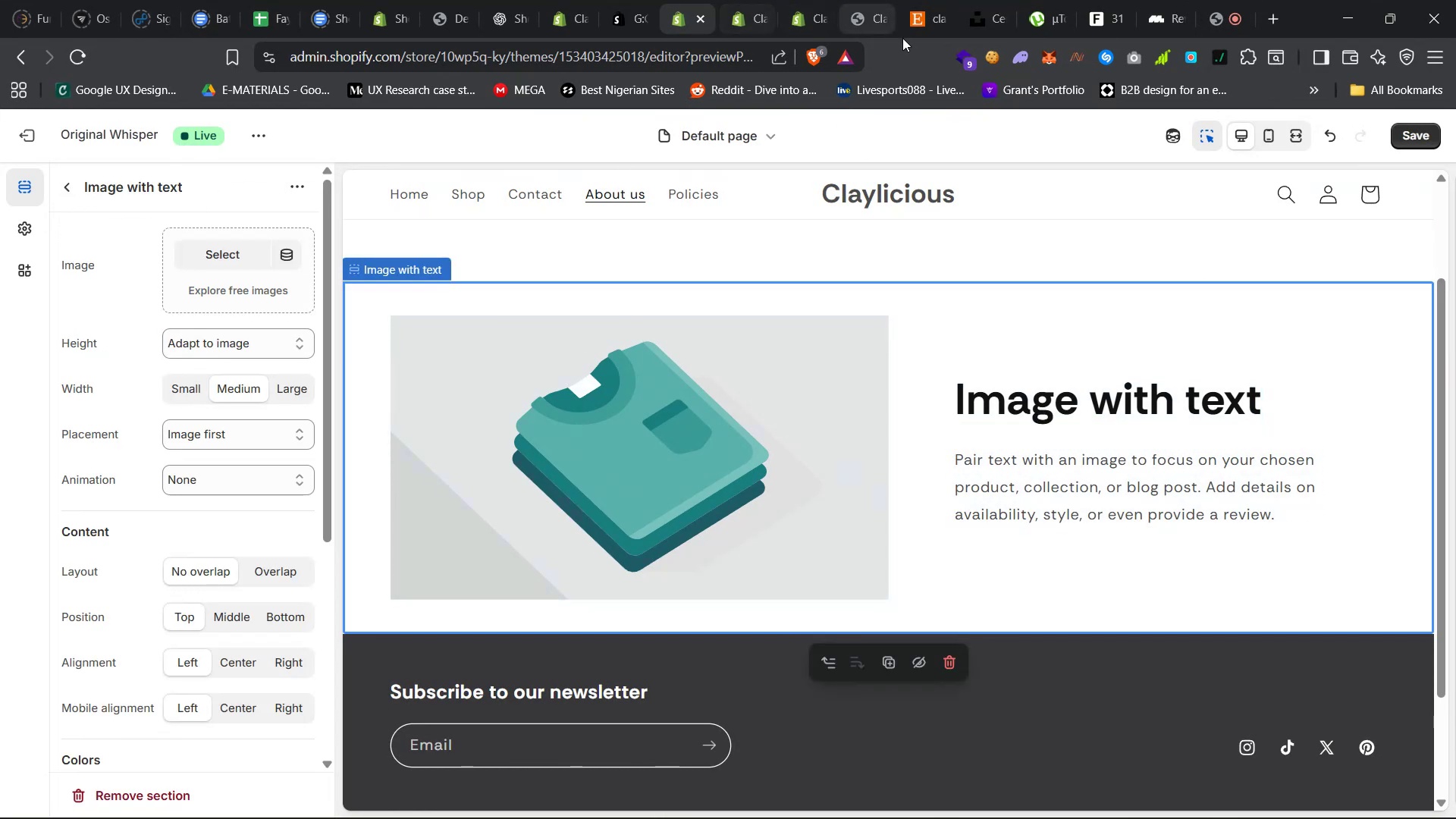 
left_click([712, 431])
 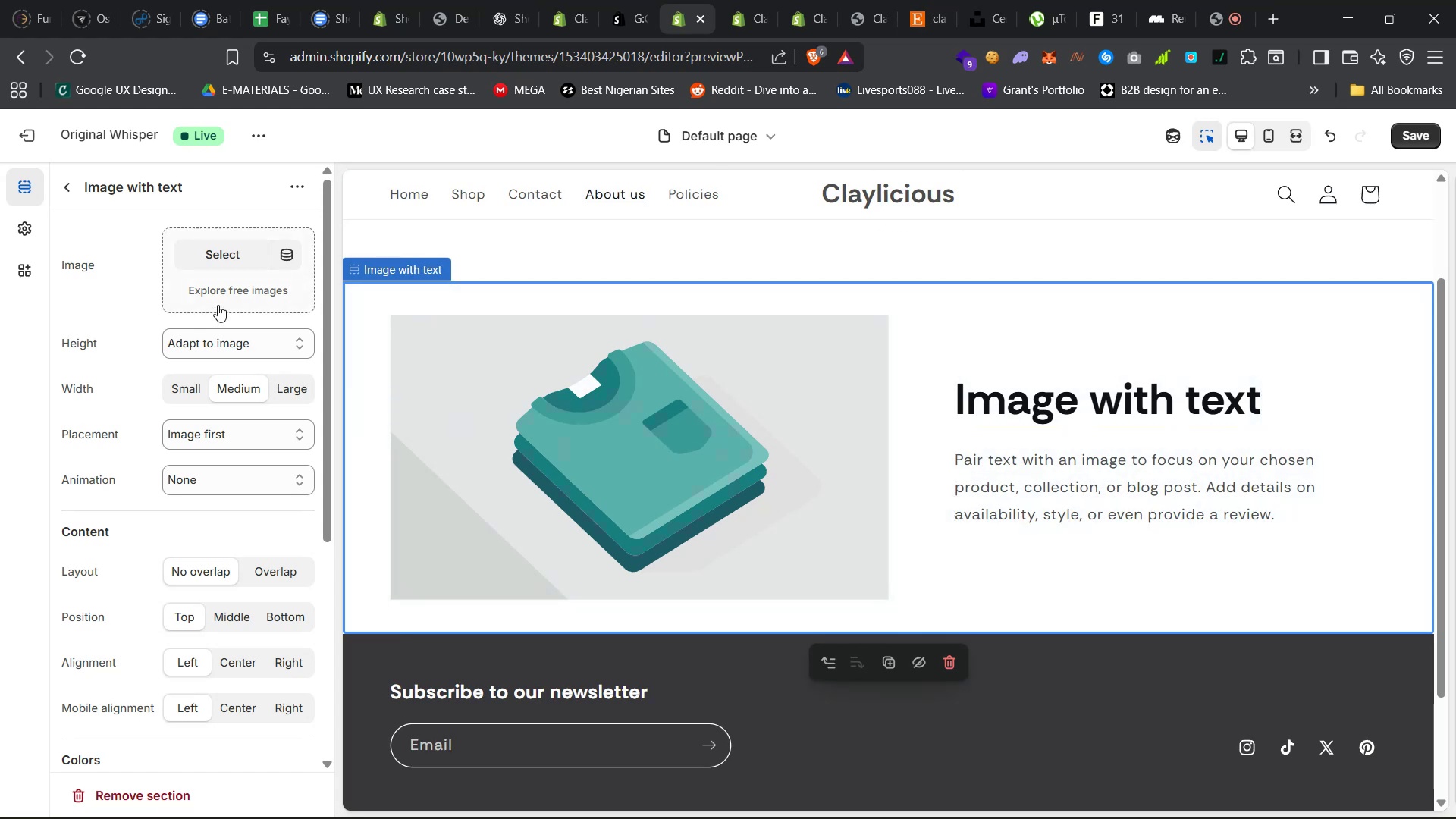 
left_click([221, 264])
 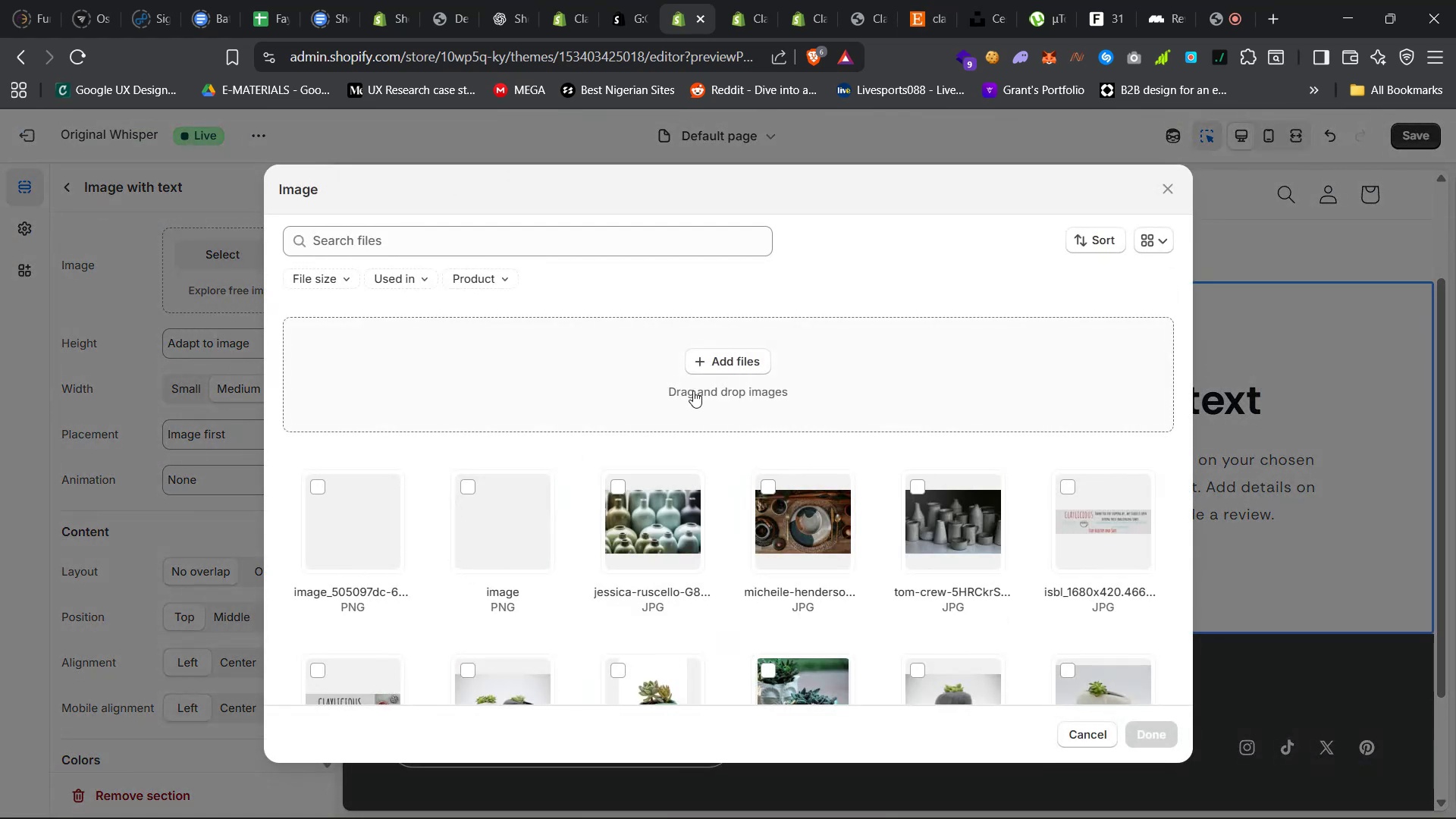 
left_click([726, 369])
 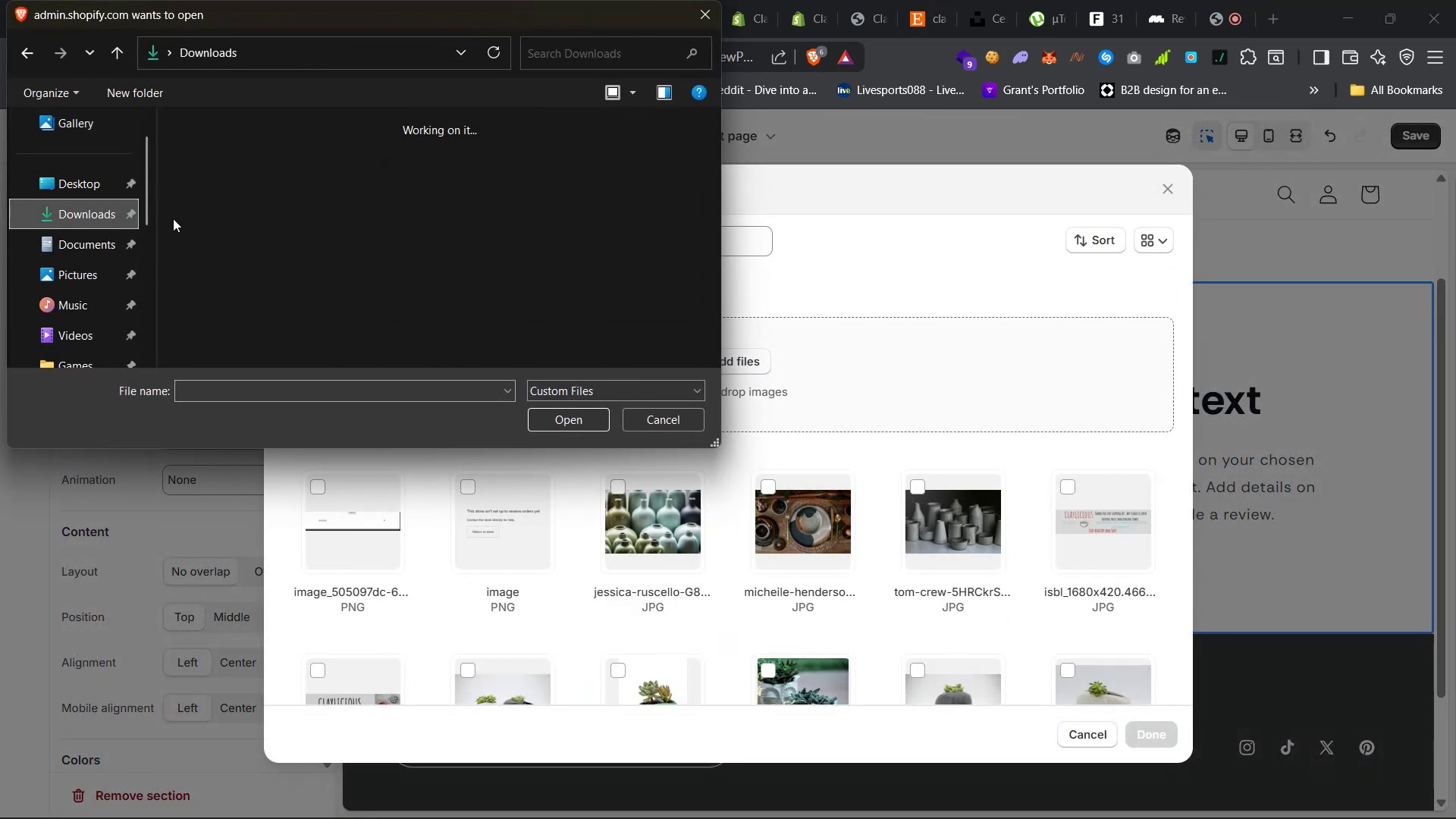 
left_click([235, 220])
 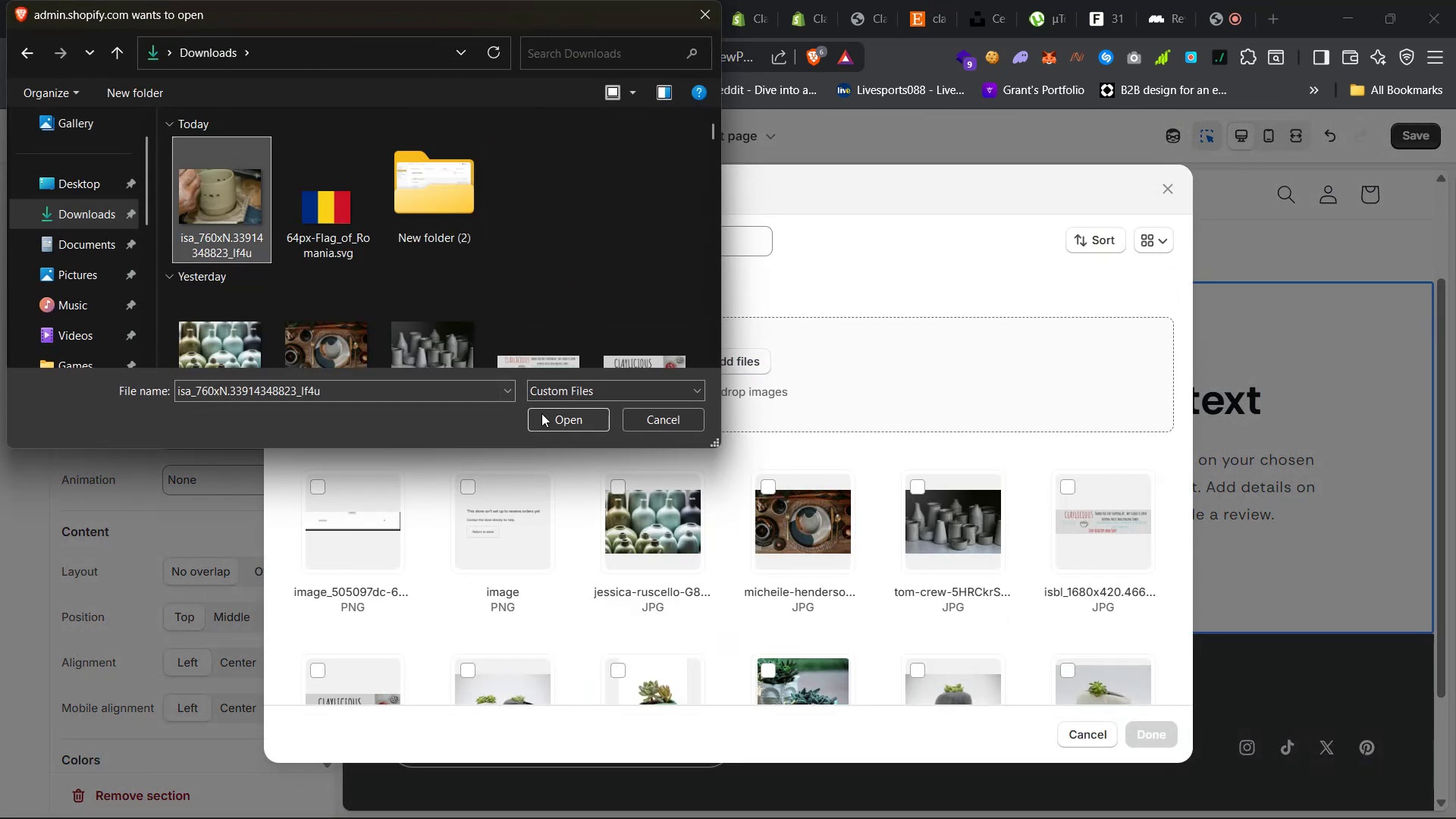 
left_click([554, 416])
 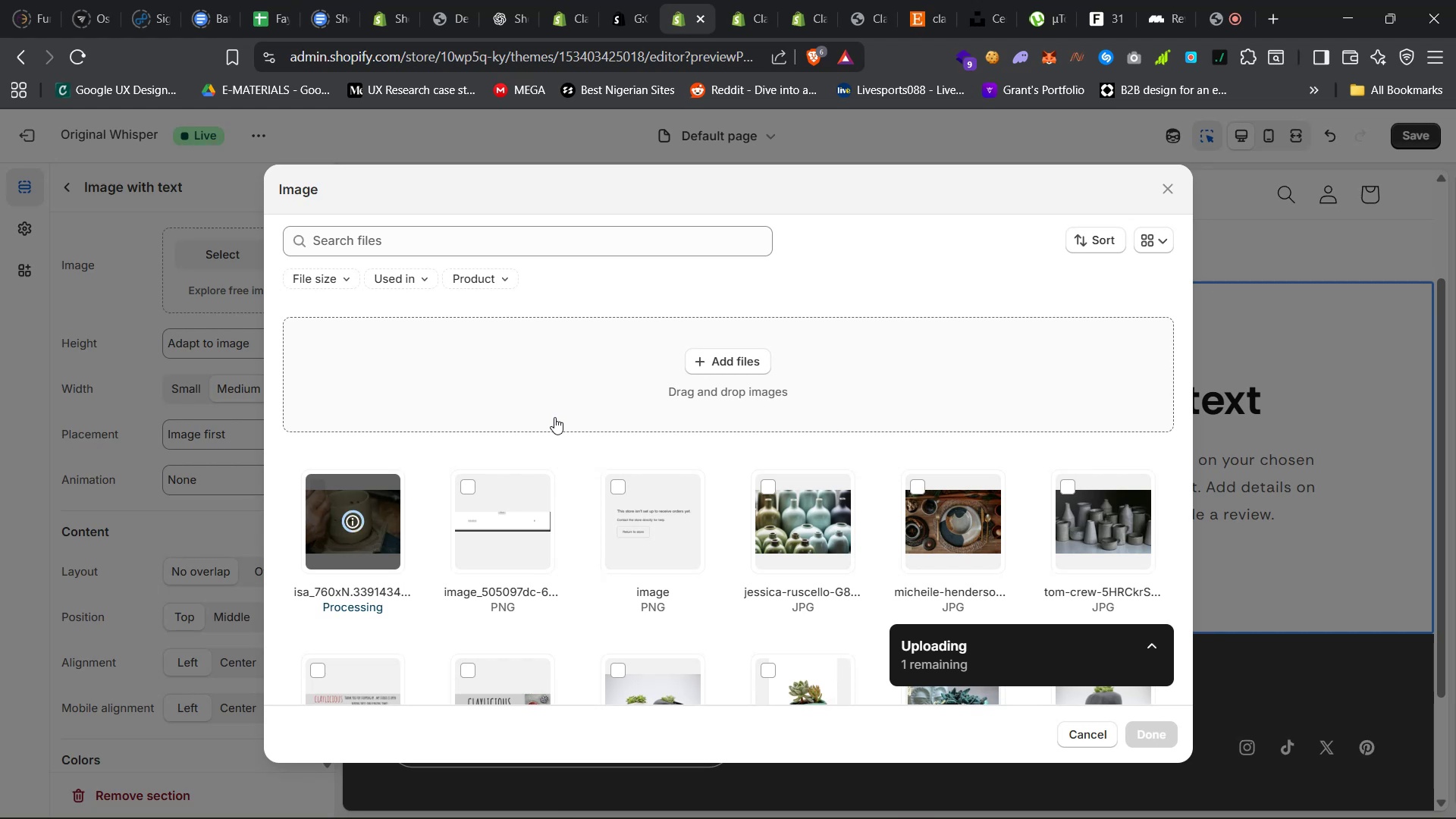 
wait(11.98)
 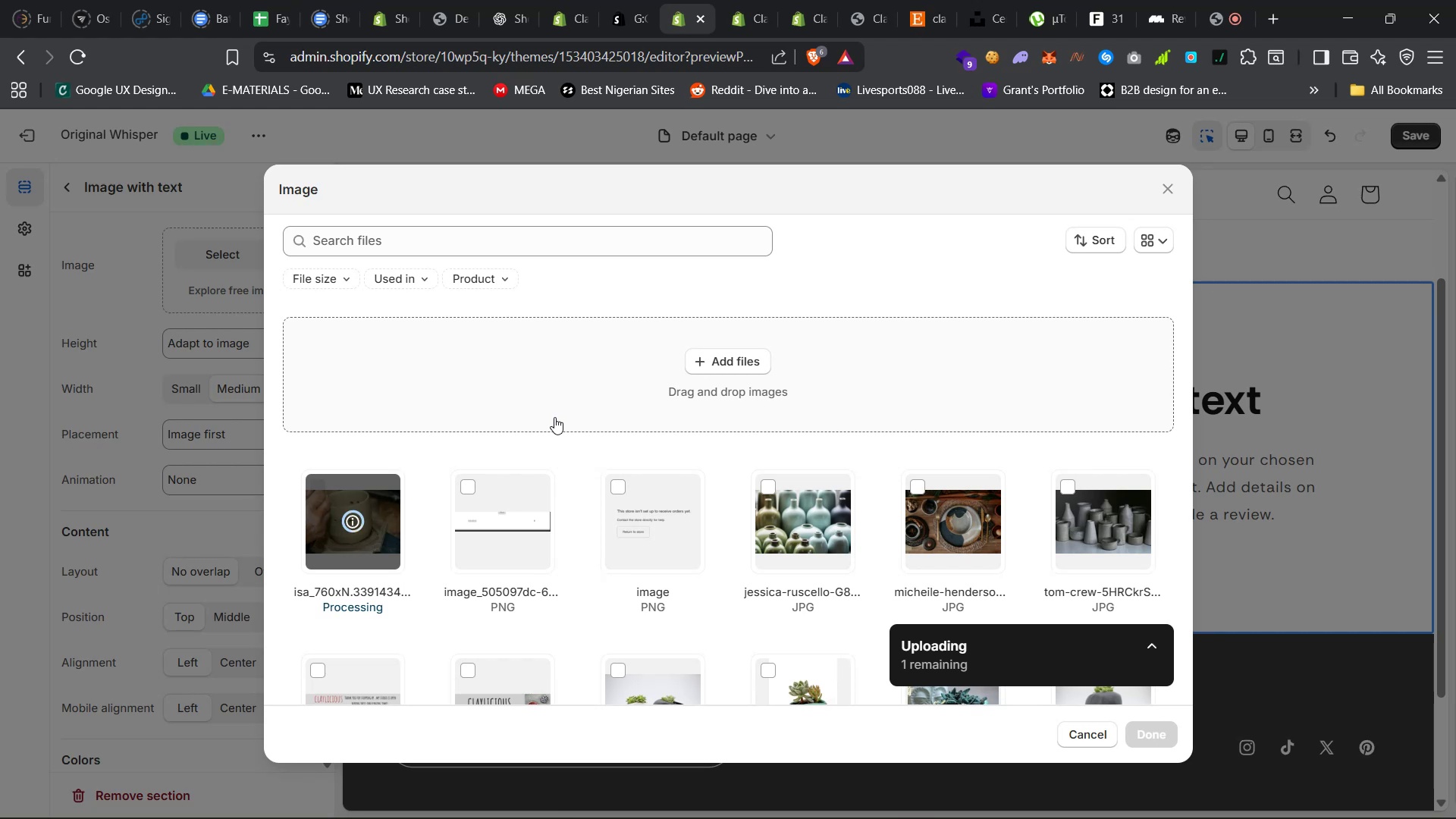 
left_click([1299, 799])
 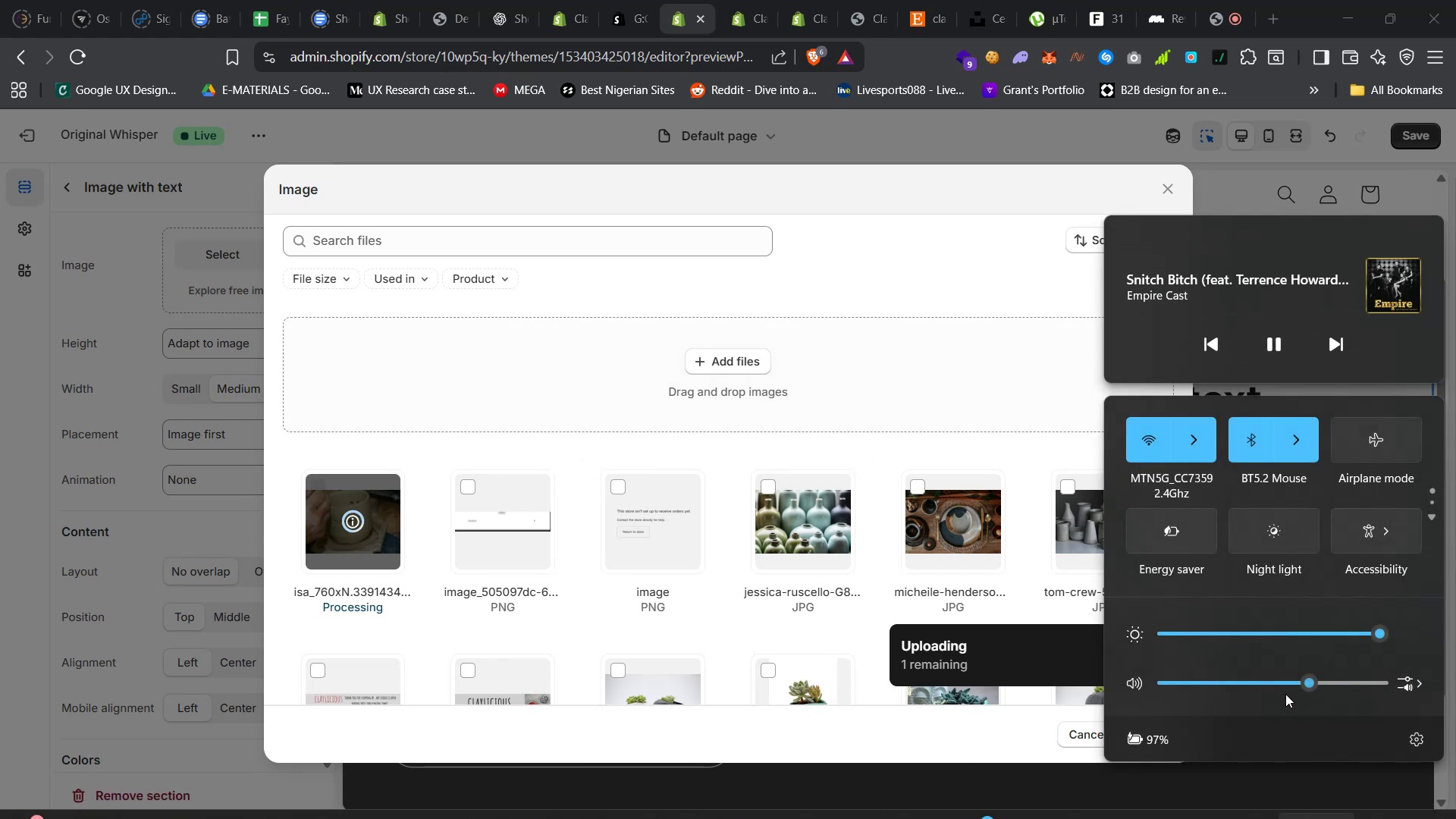 
left_click([1289, 687])
 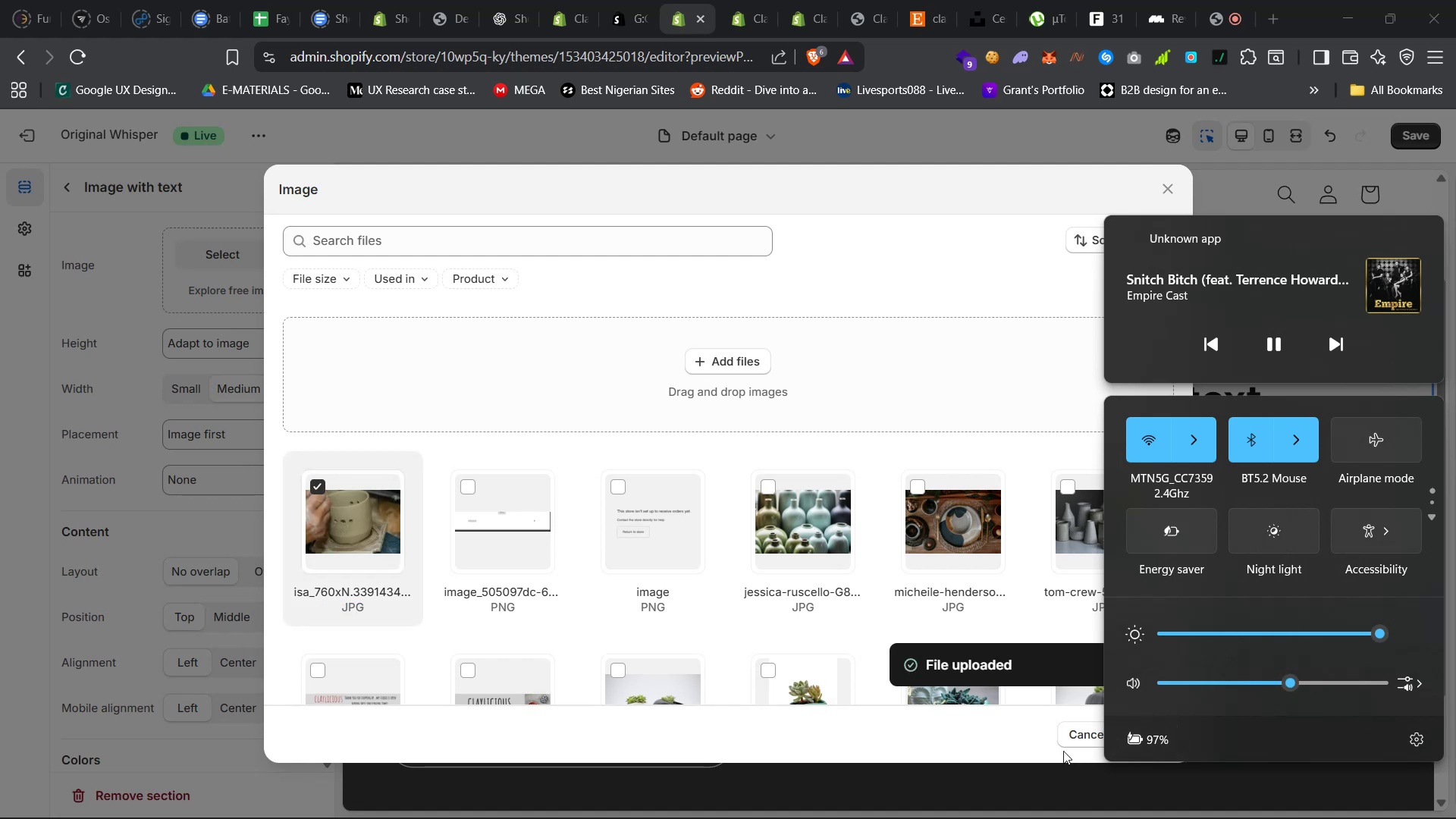 
left_click([977, 726])
 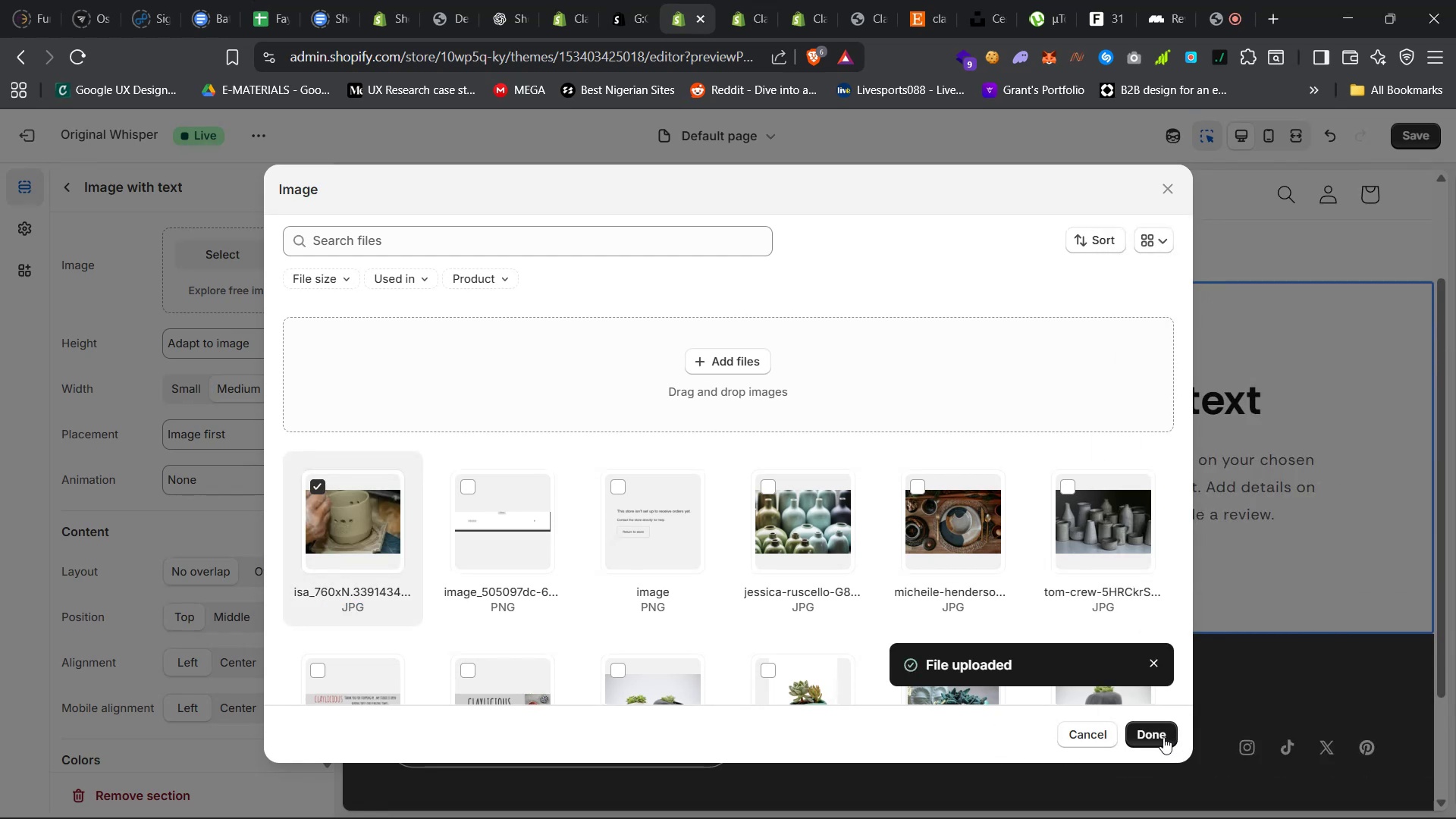 
left_click([1163, 737])
 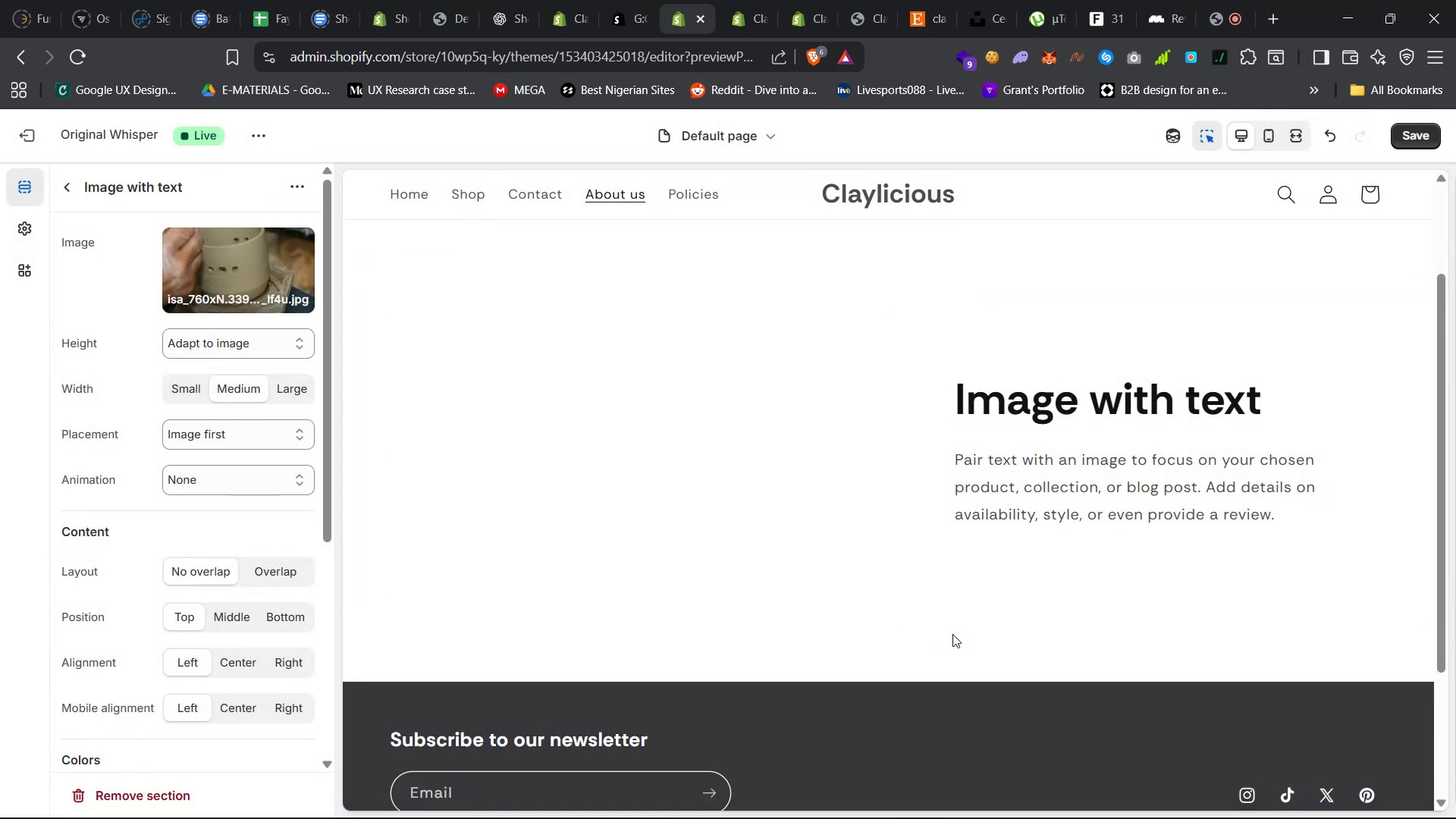 
wait(7.64)
 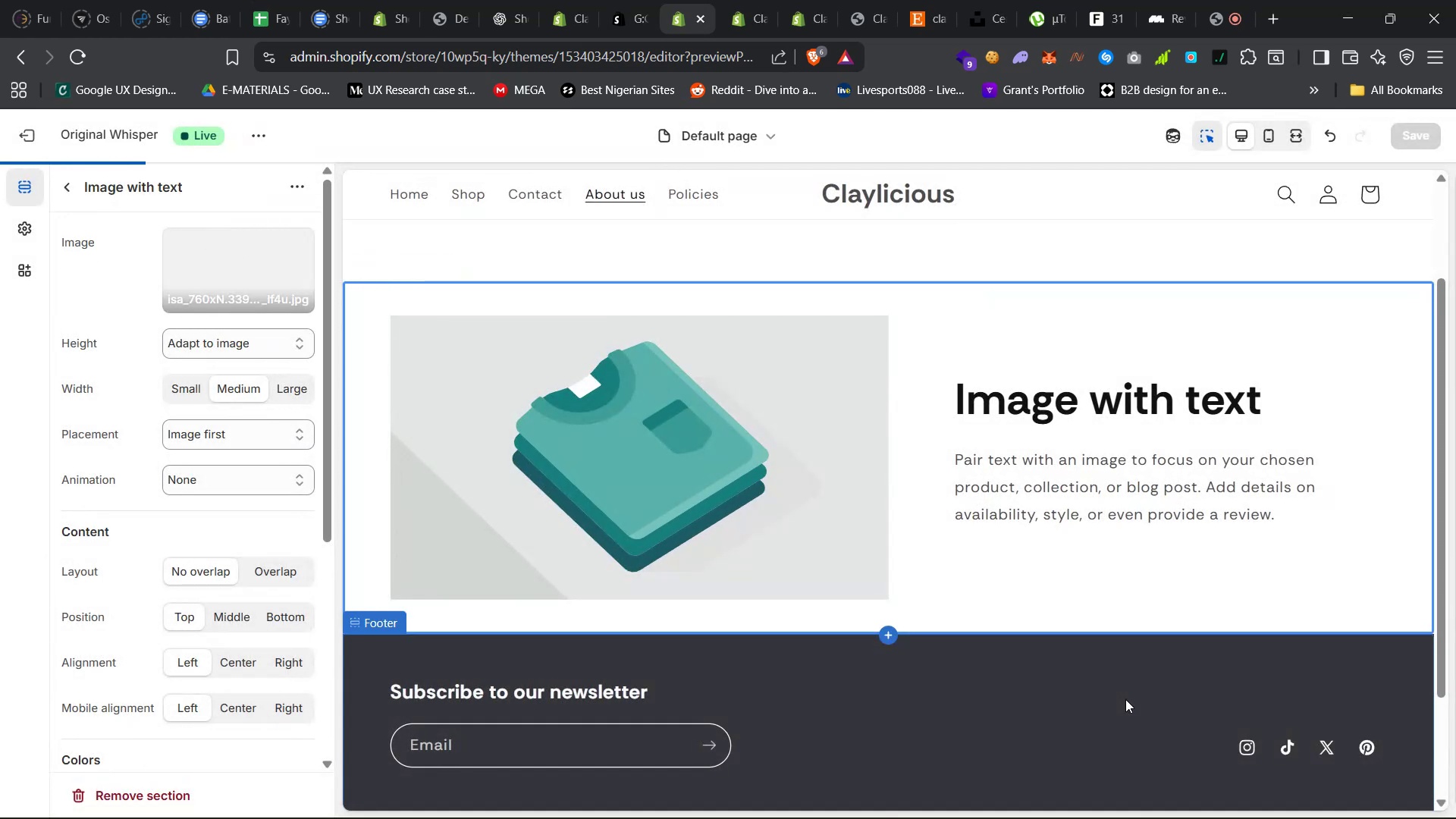 
scroll: coordinate [899, 605], scroll_direction: up, amount: 7.0
 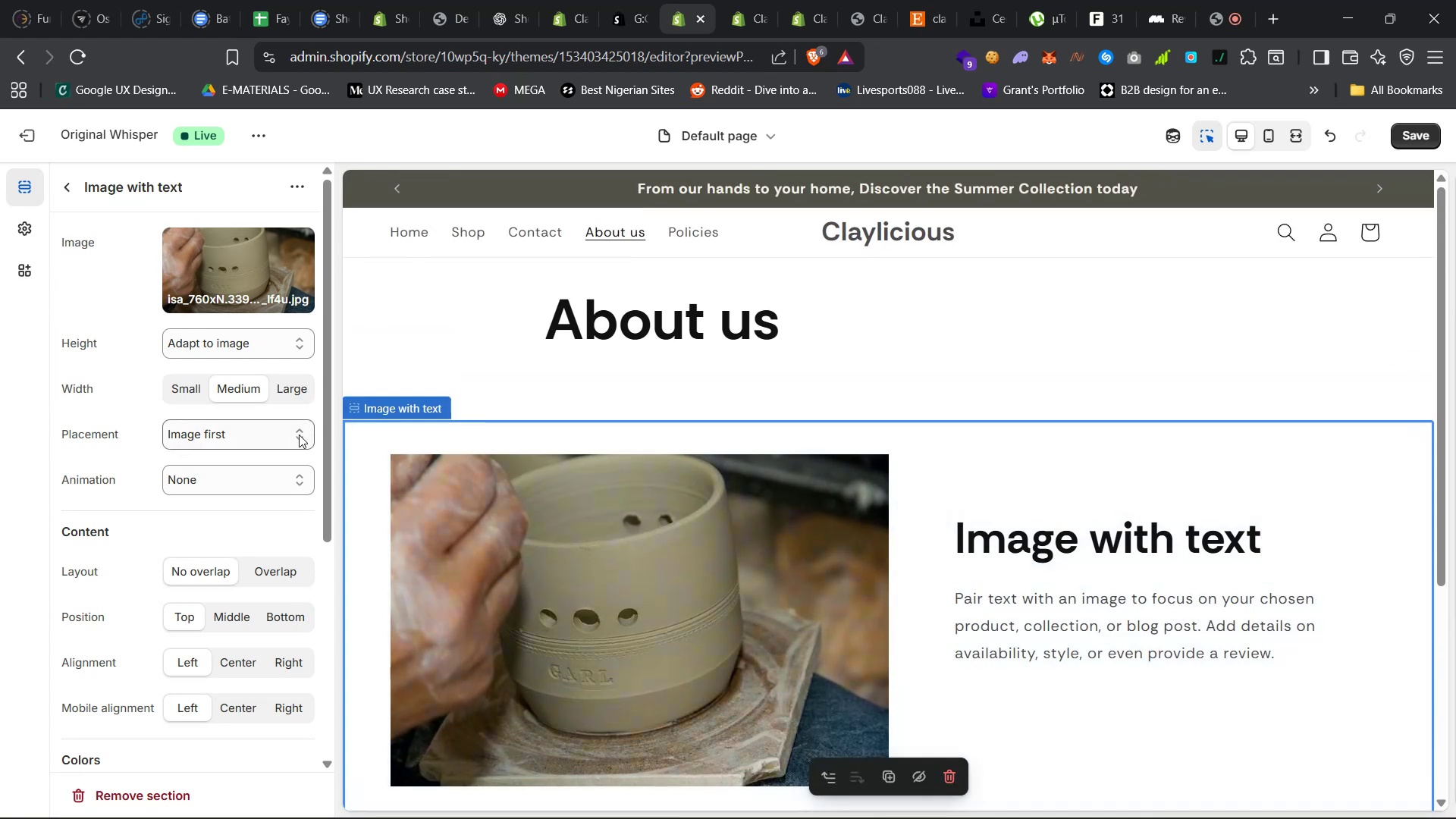 
left_click([212, 340])
 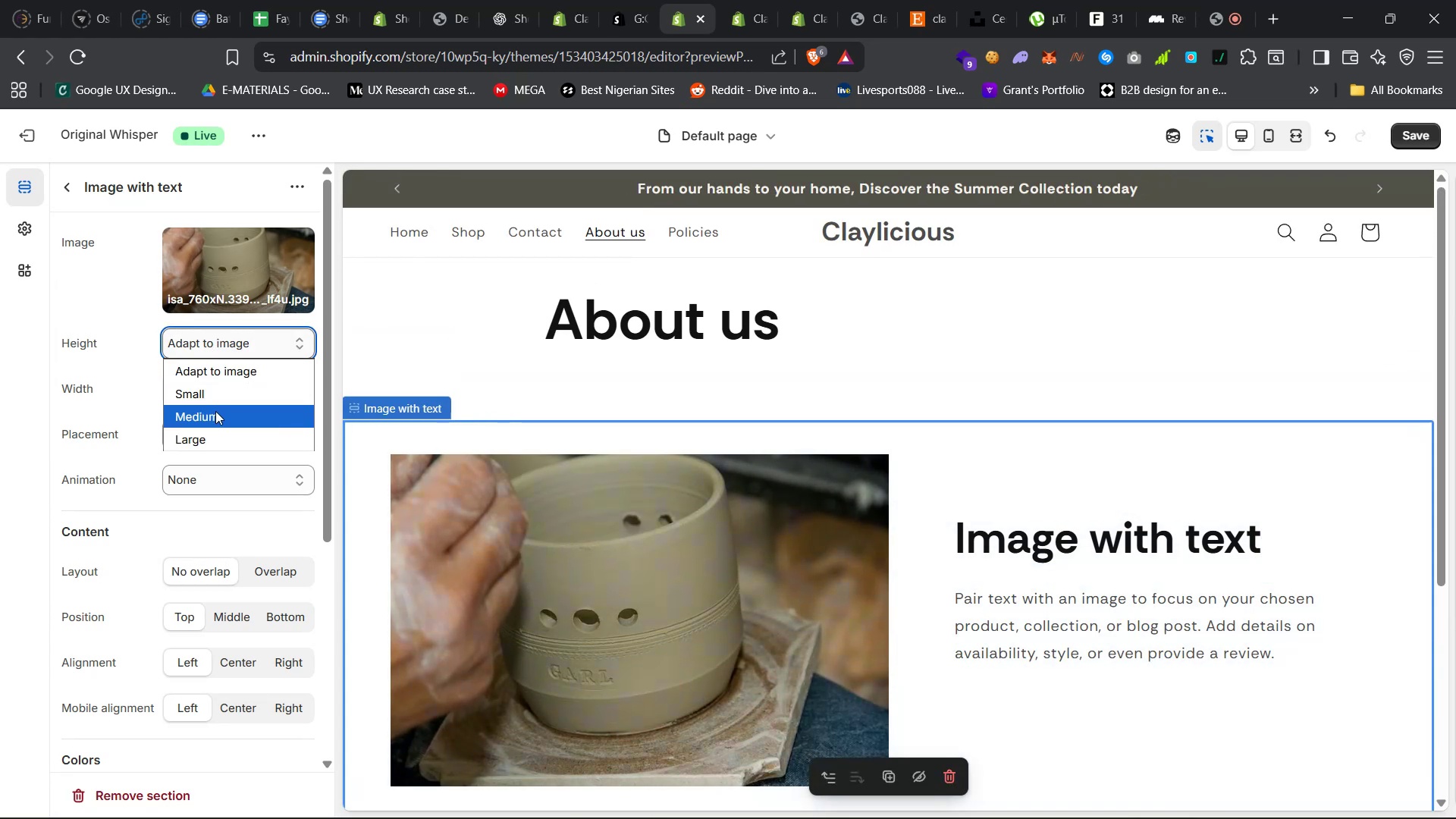 
left_click([215, 413])
 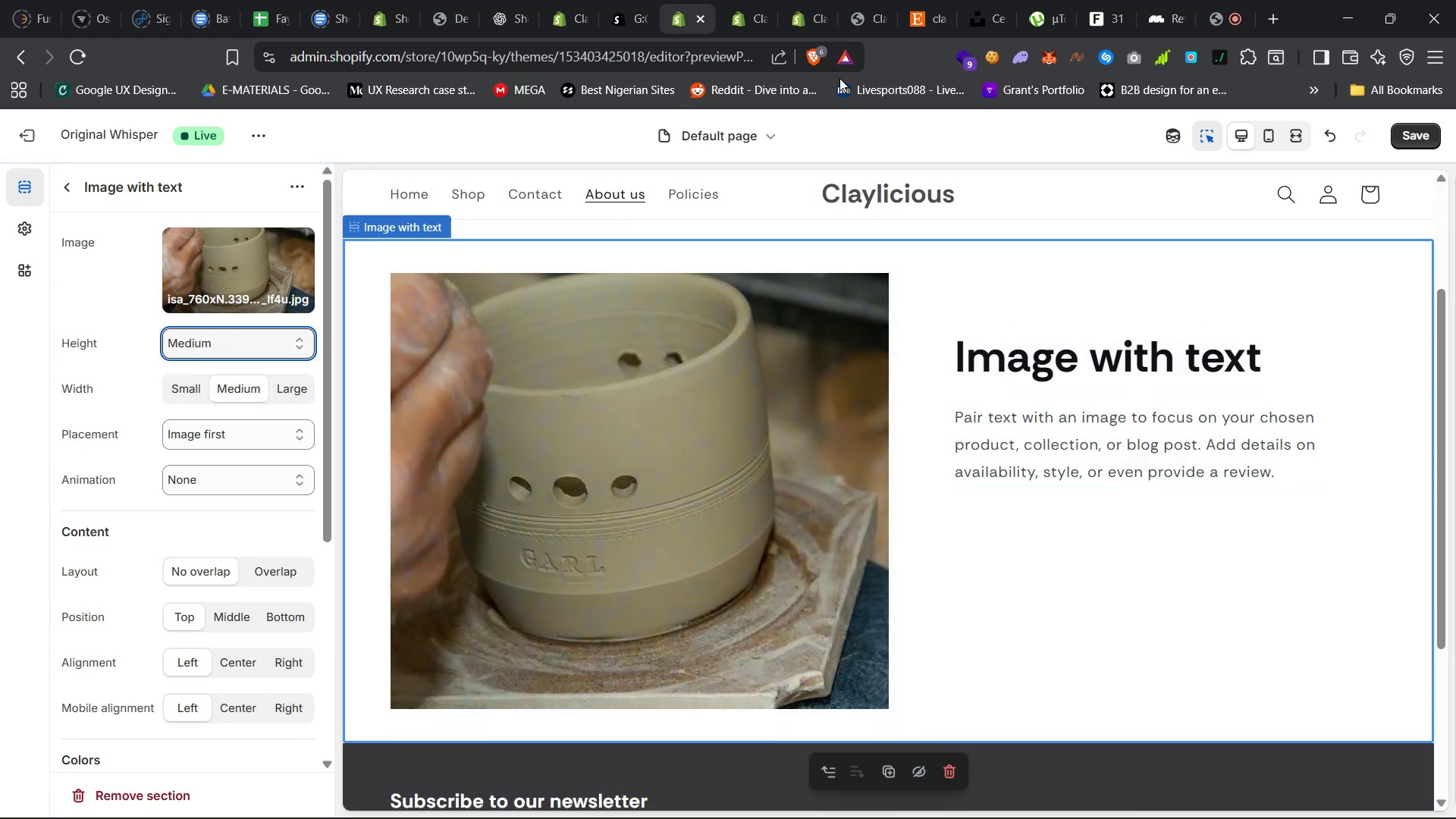 
left_click([915, 0])
 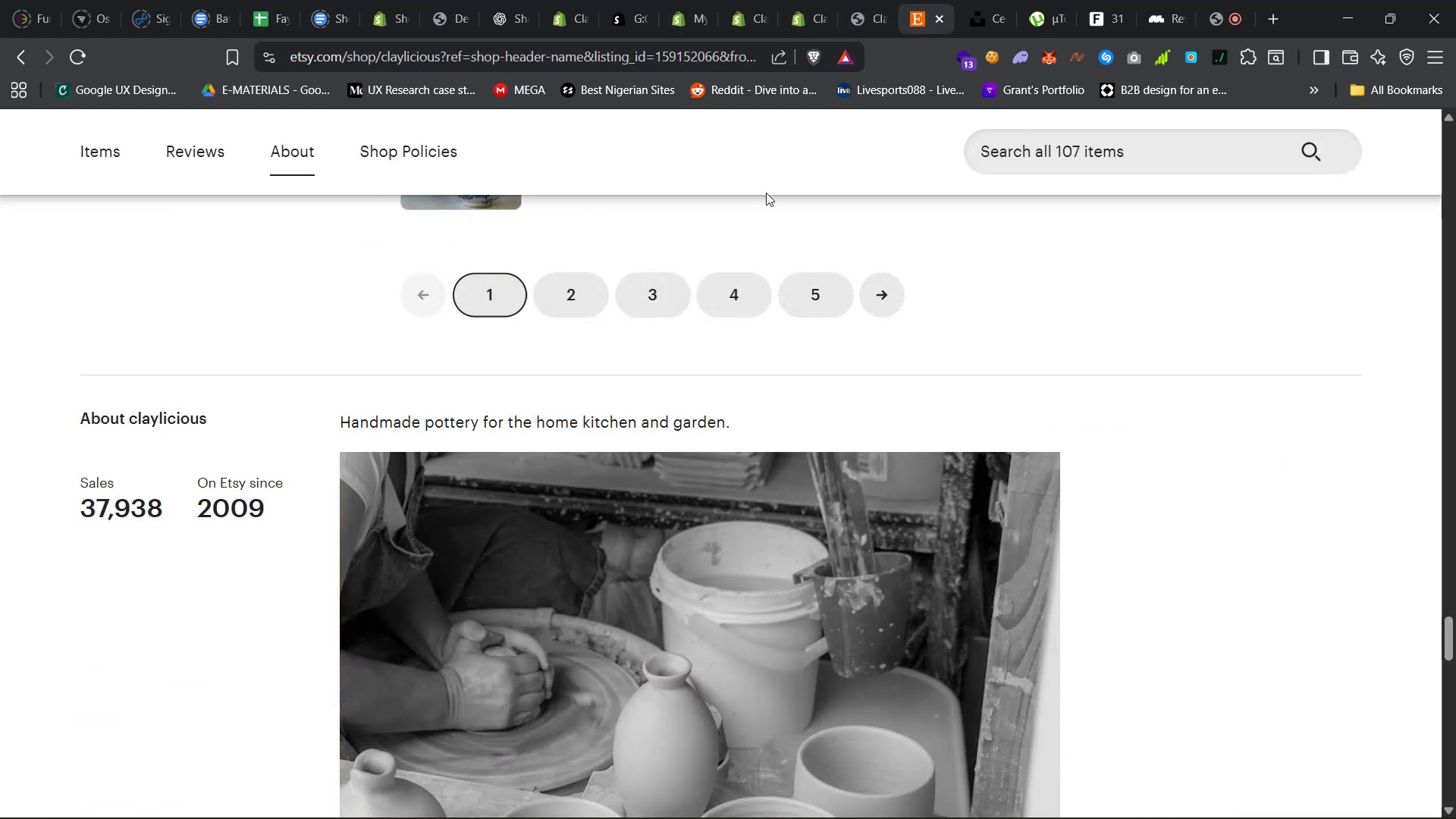 
scroll: coordinate [705, 445], scroll_direction: down, amount: 18.0
 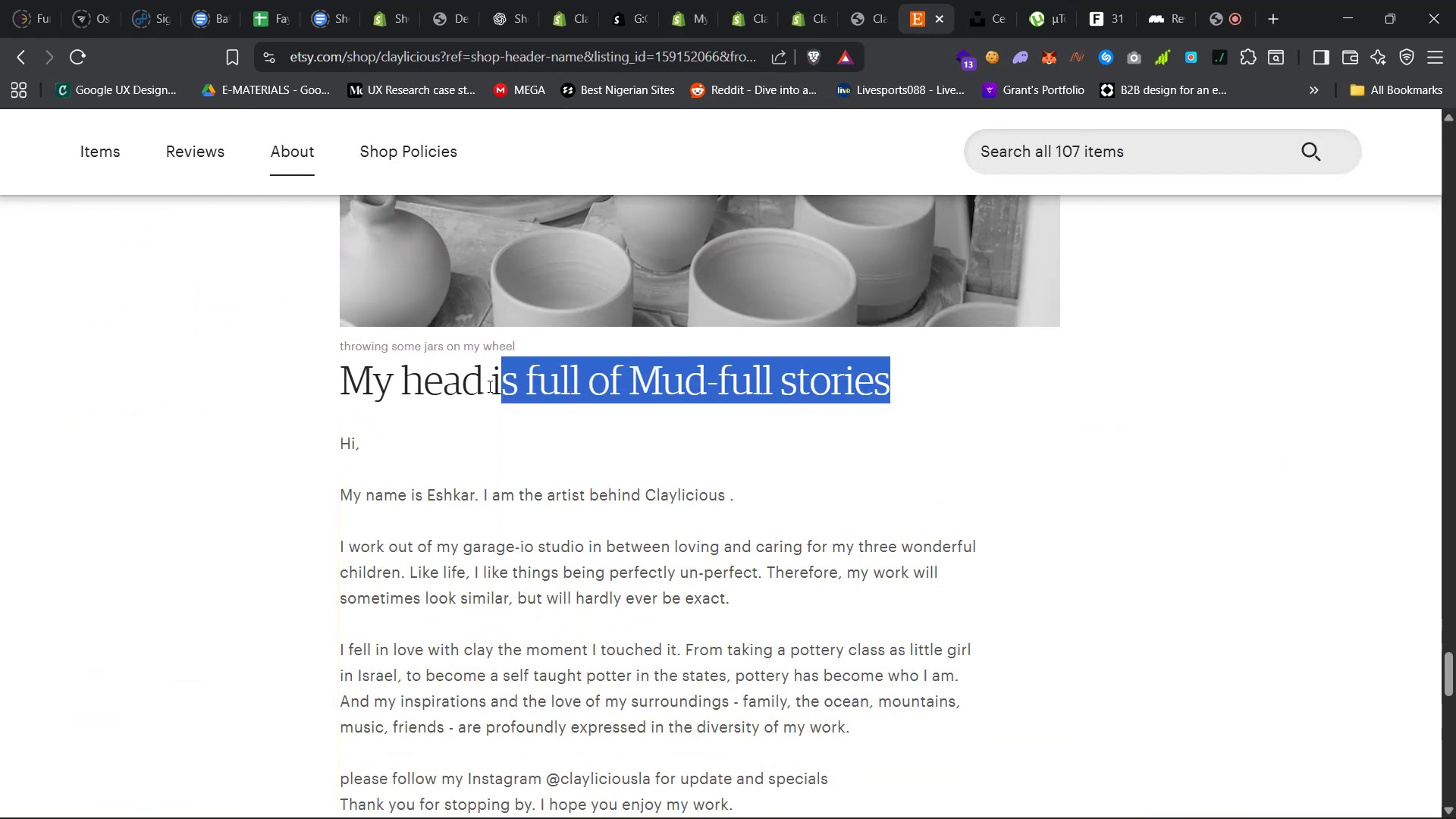 
right_click([365, 388])
 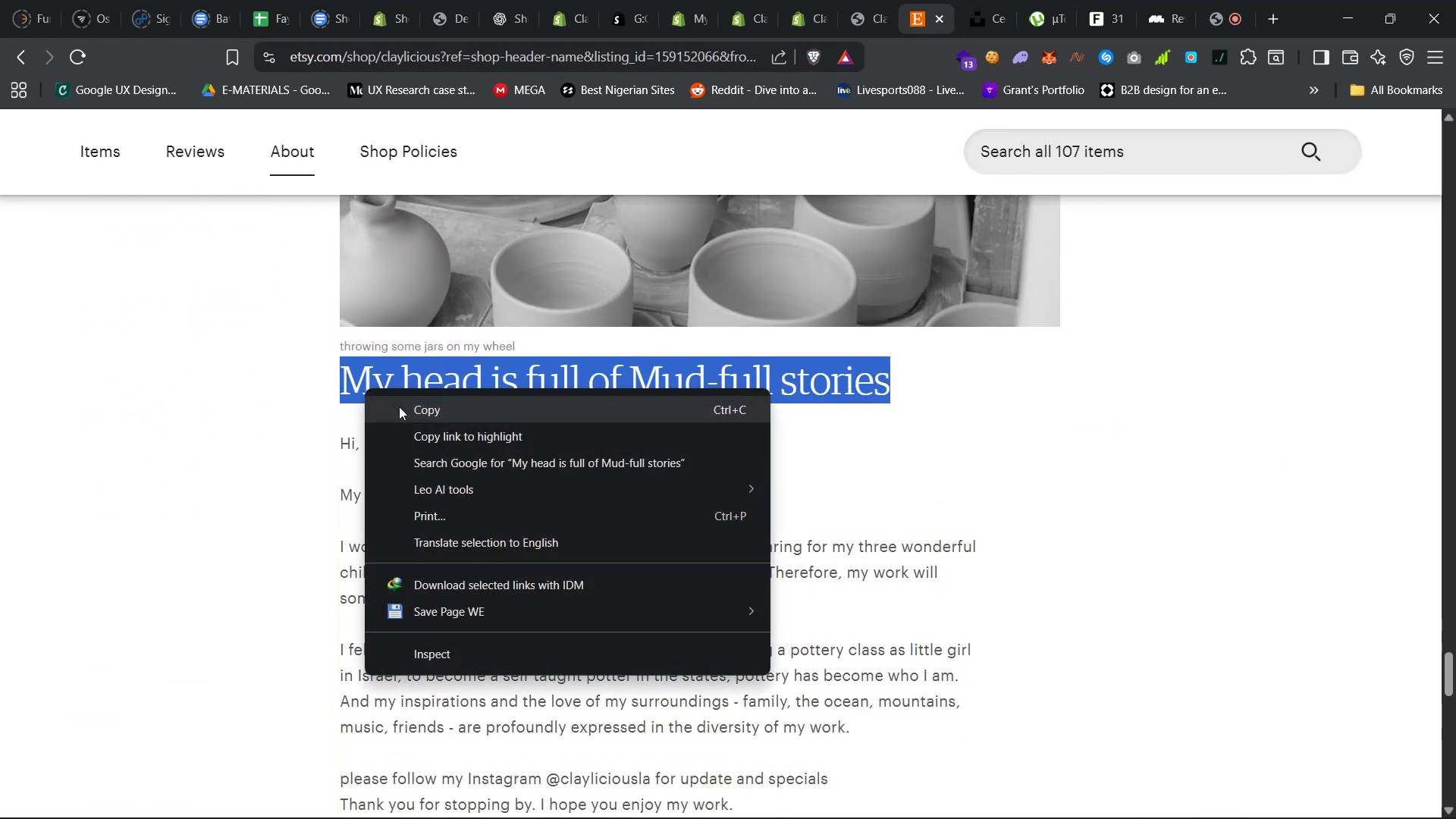 
left_click([400, 408])
 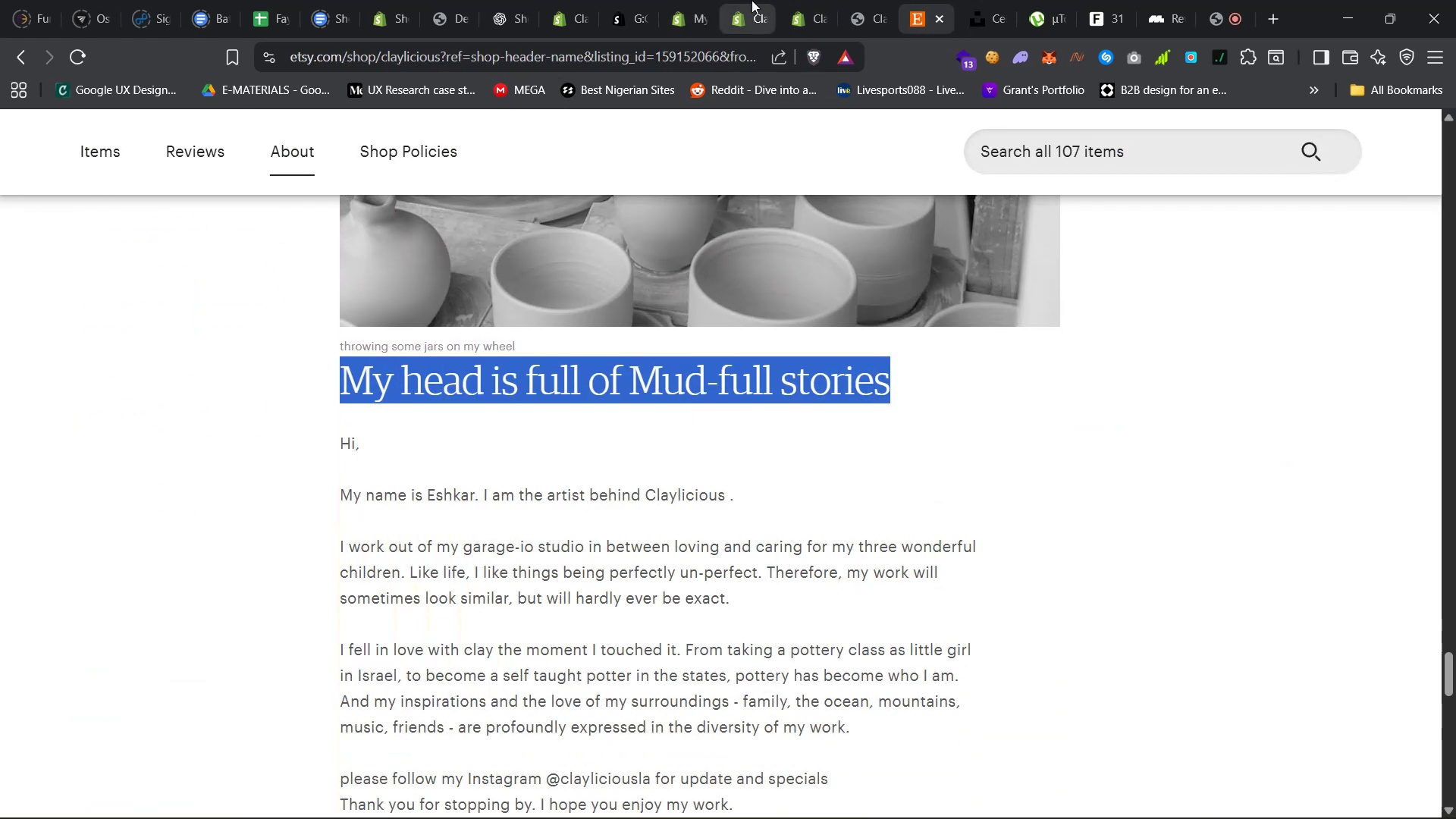 
left_click([743, 0])
 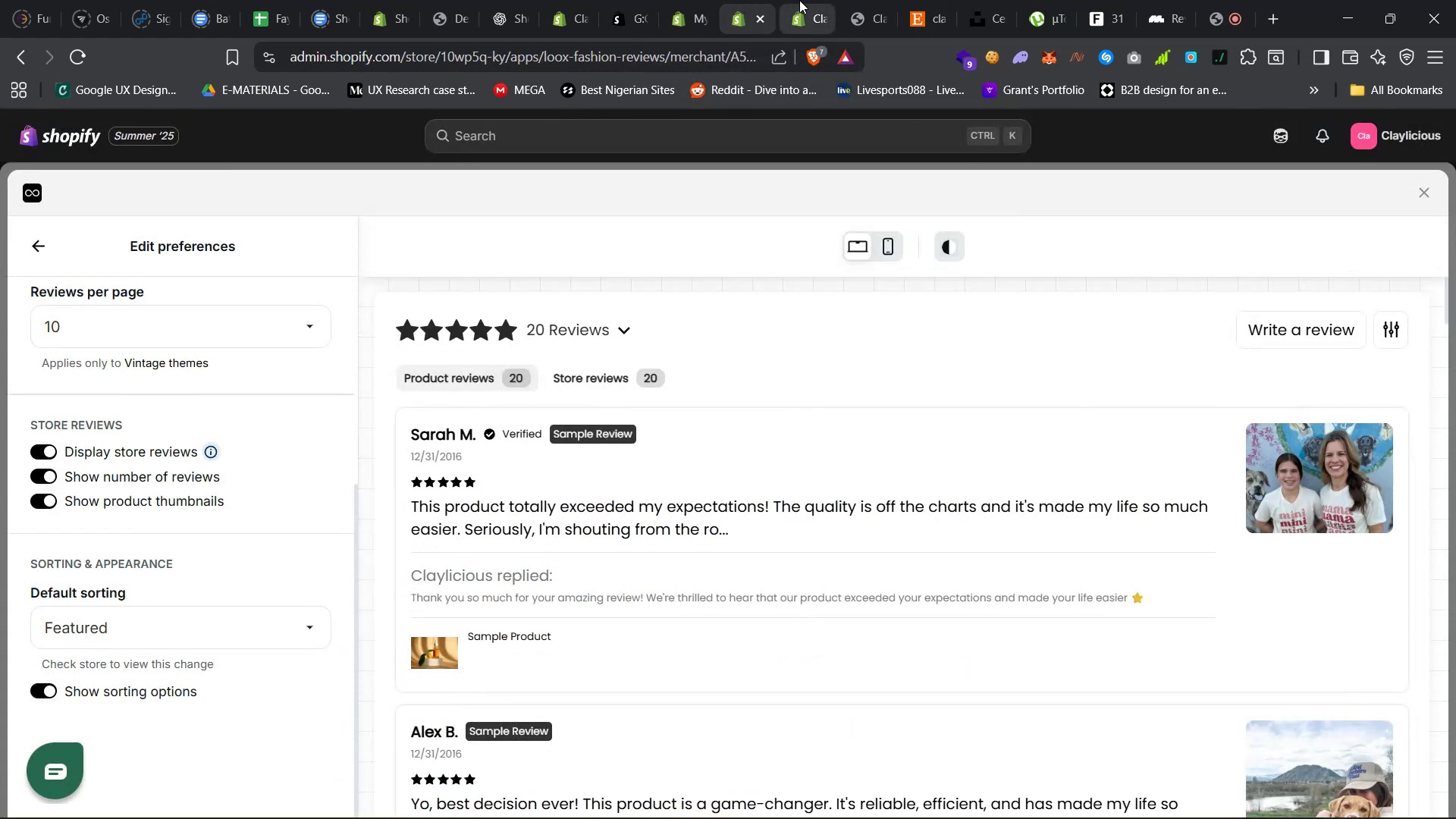 
left_click([803, 0])
 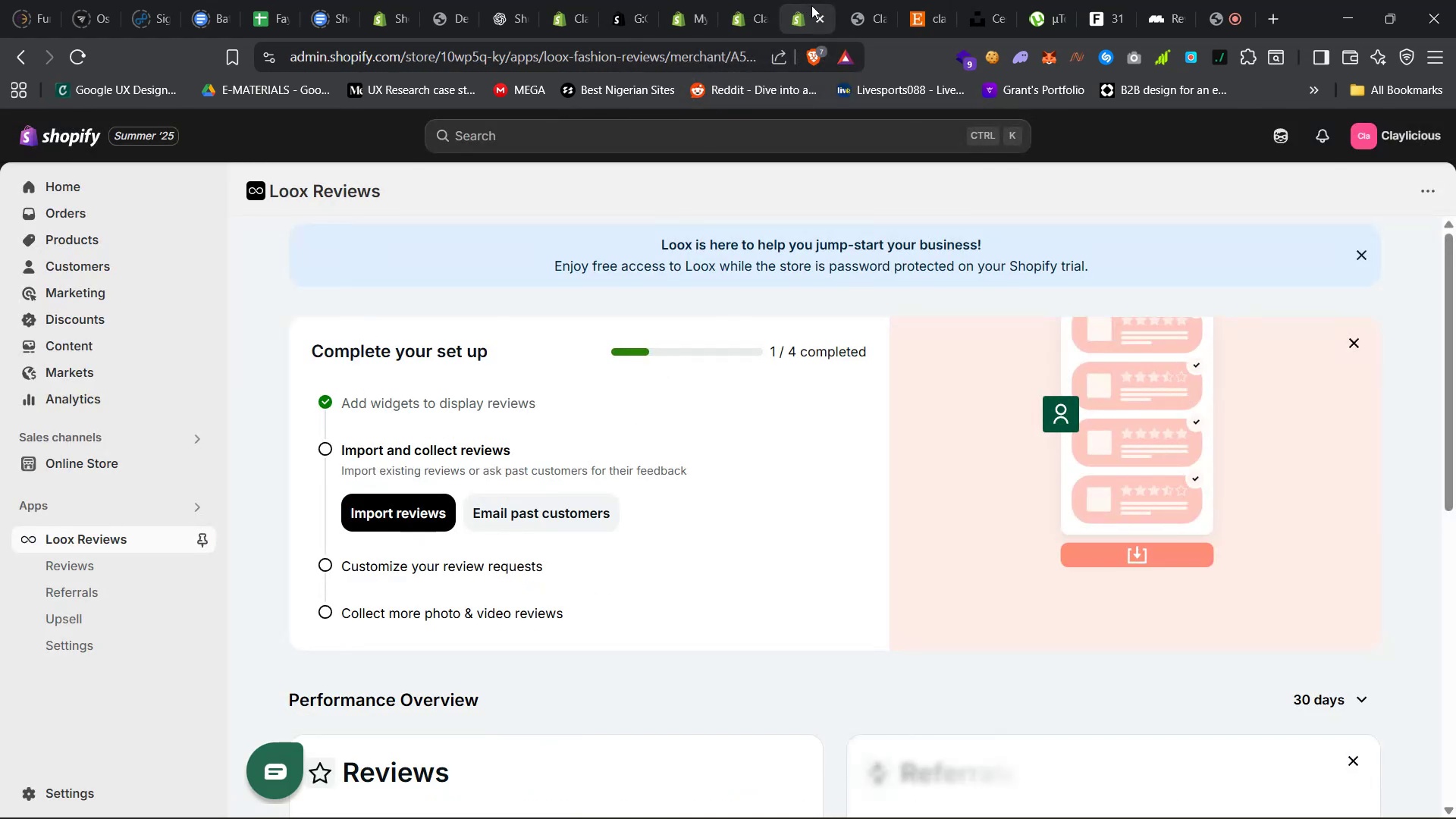 
left_click([823, 15])
 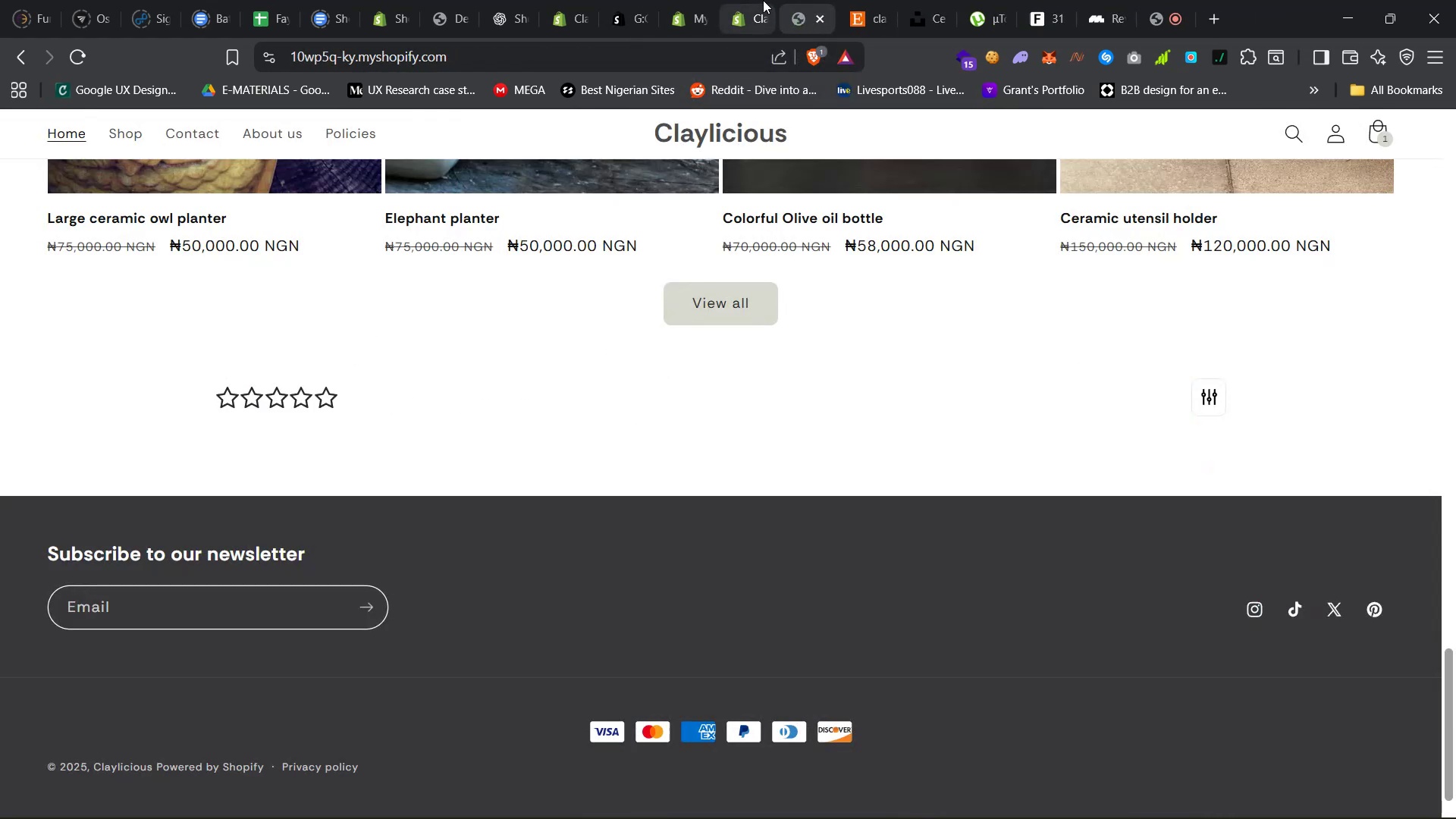 
left_click([733, 0])
 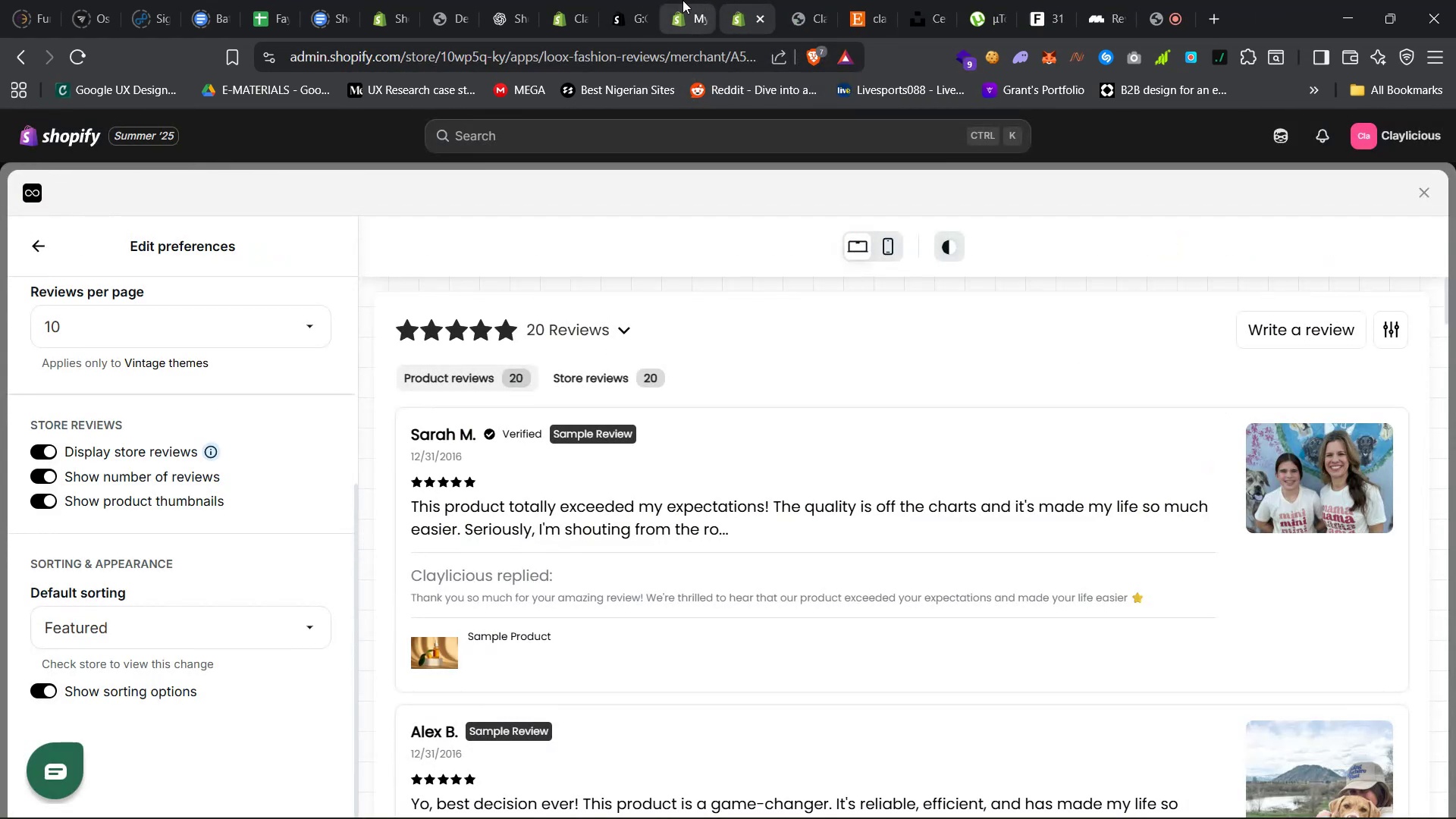 
left_click([675, 0])
 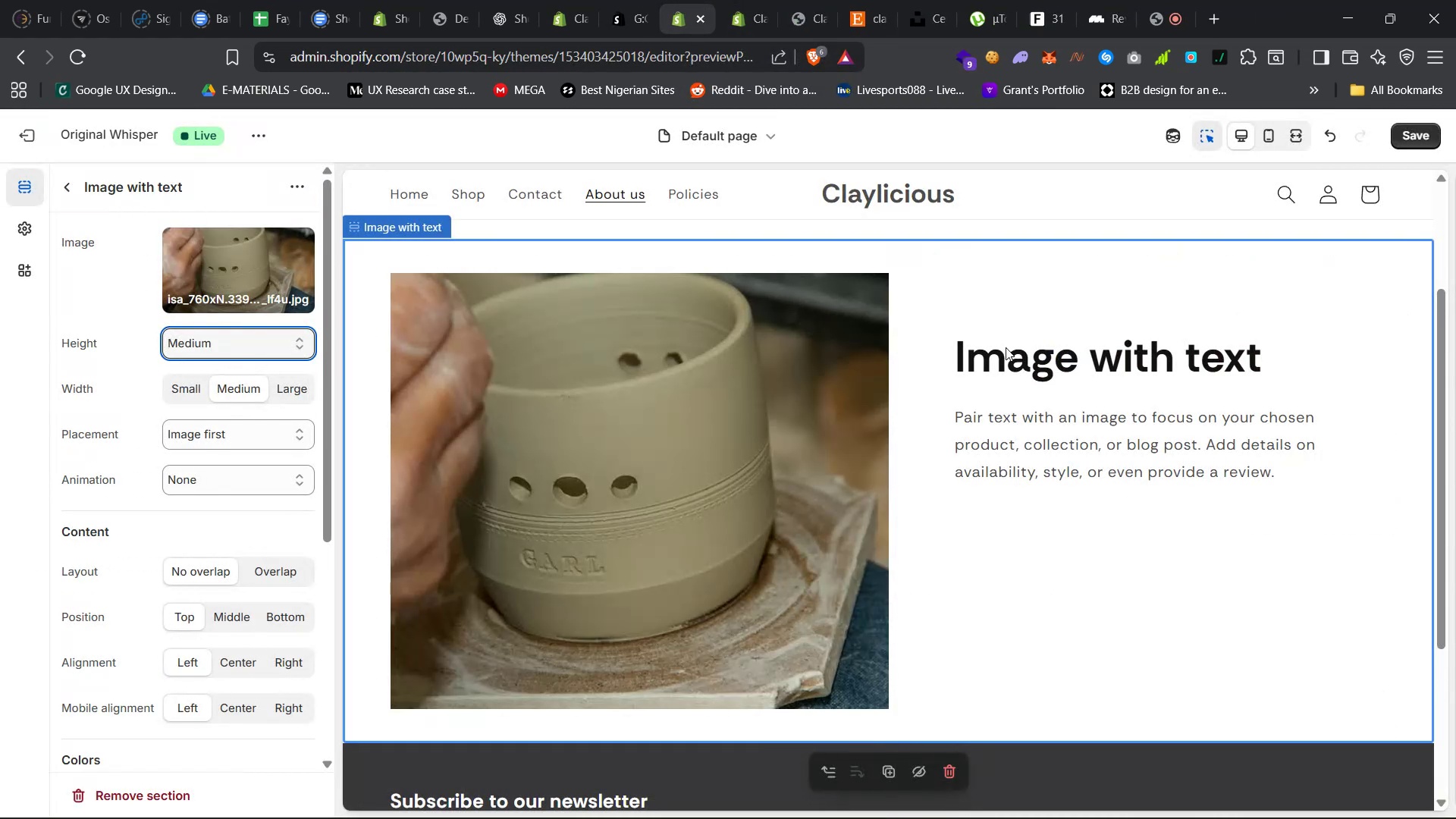 
left_click([1048, 337])
 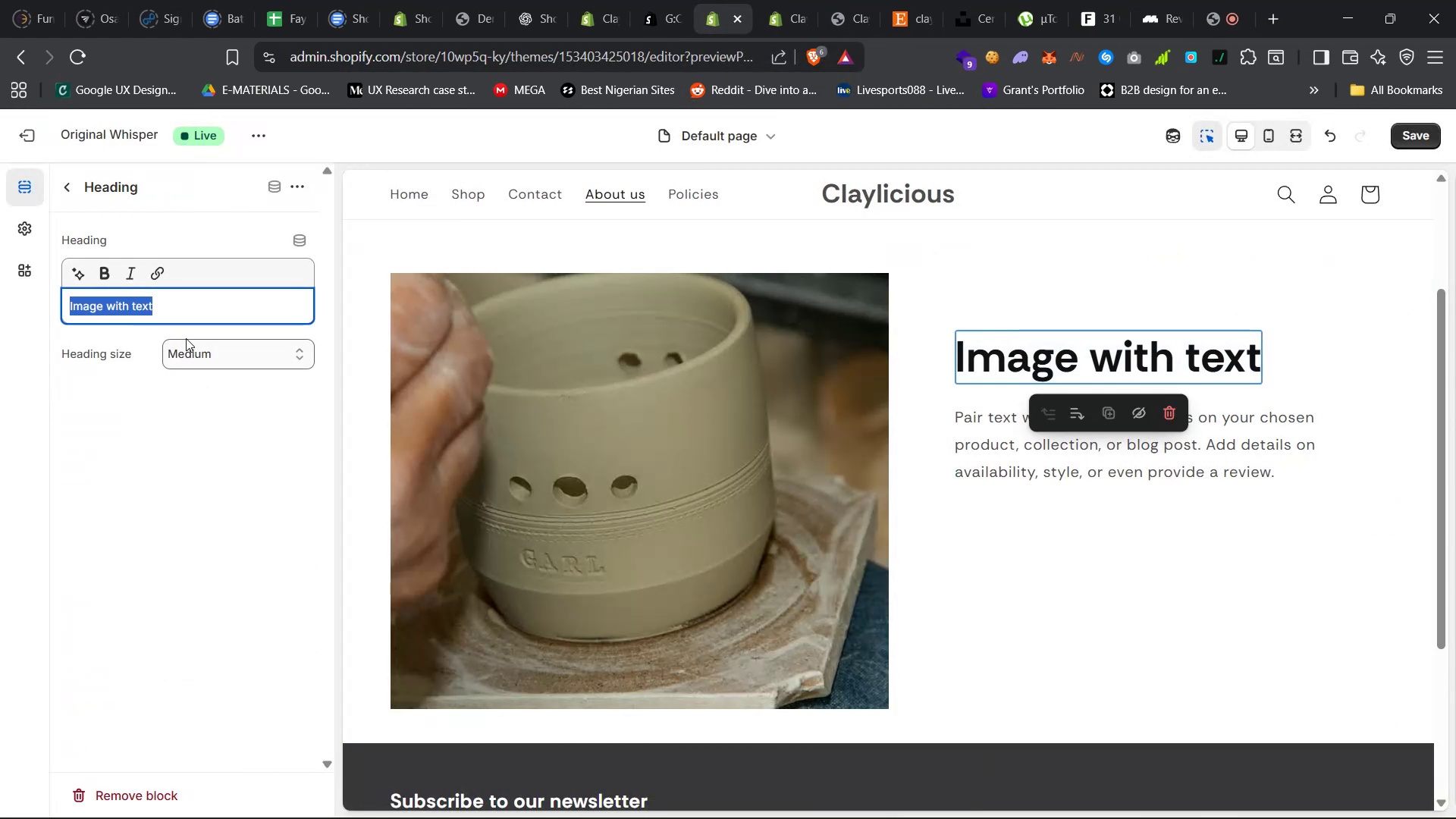 
key(Control+V)
 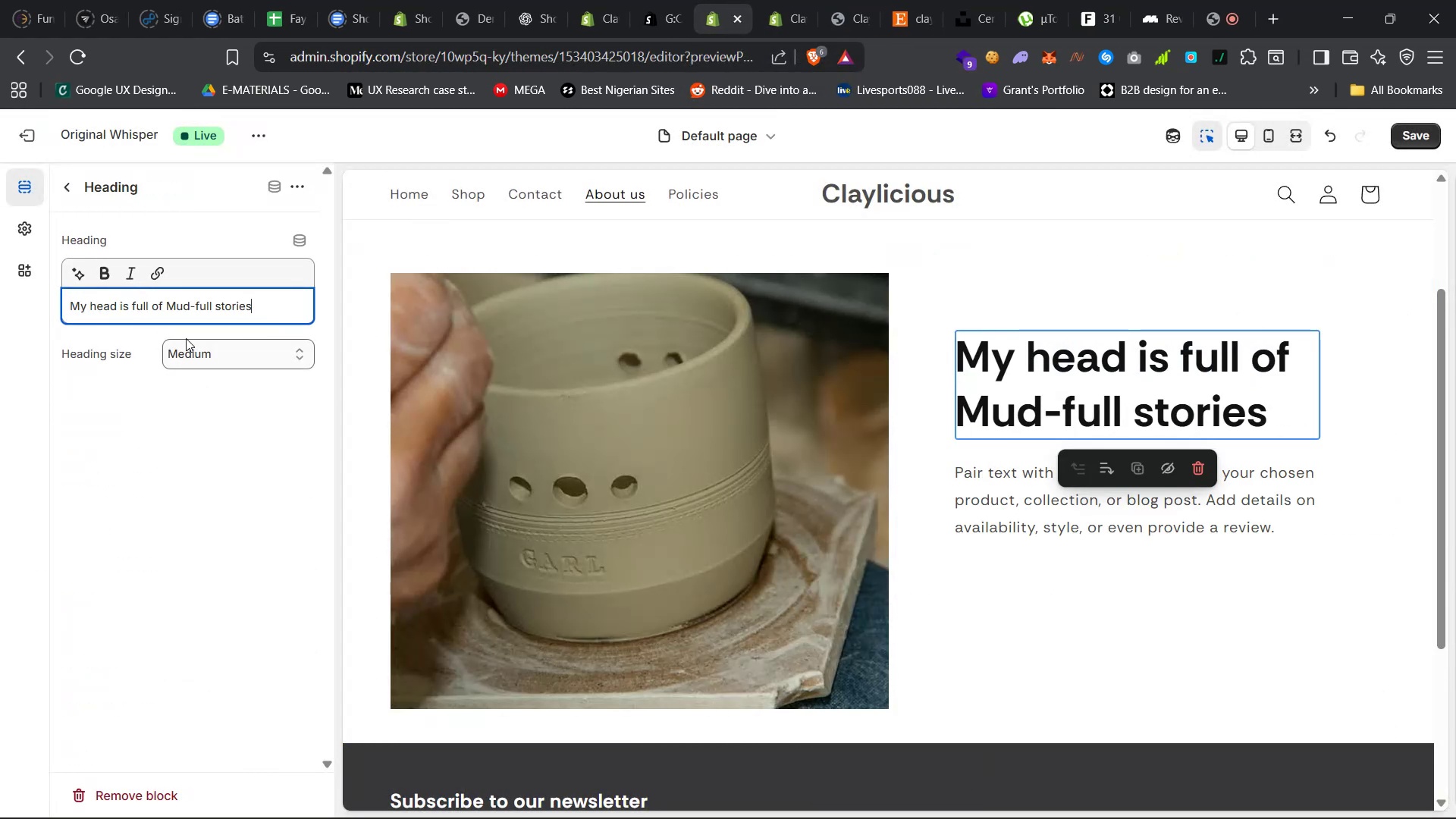 
left_click([207, 360])
 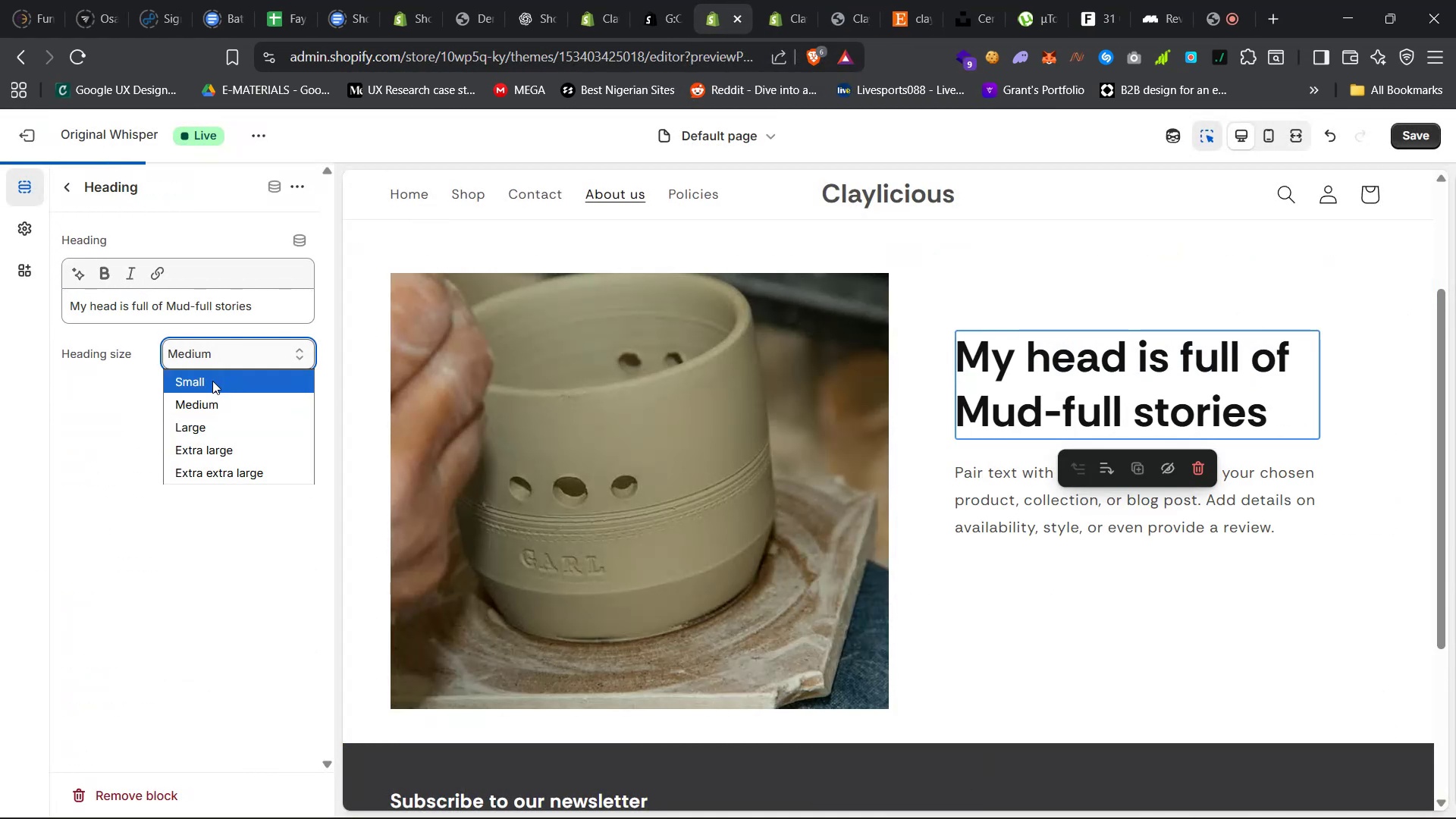 
left_click([216, 387])
 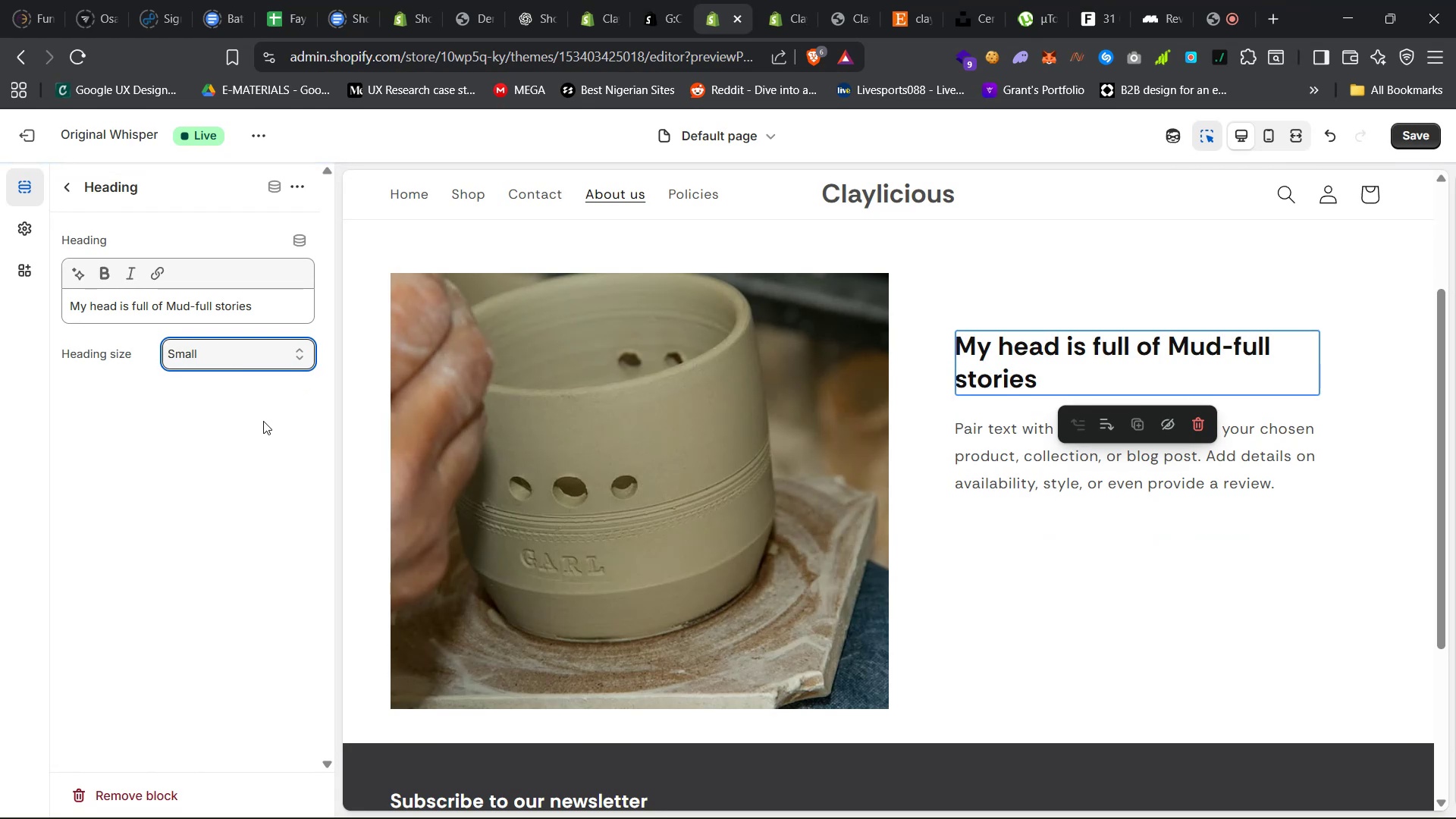 
left_click([245, 432])
 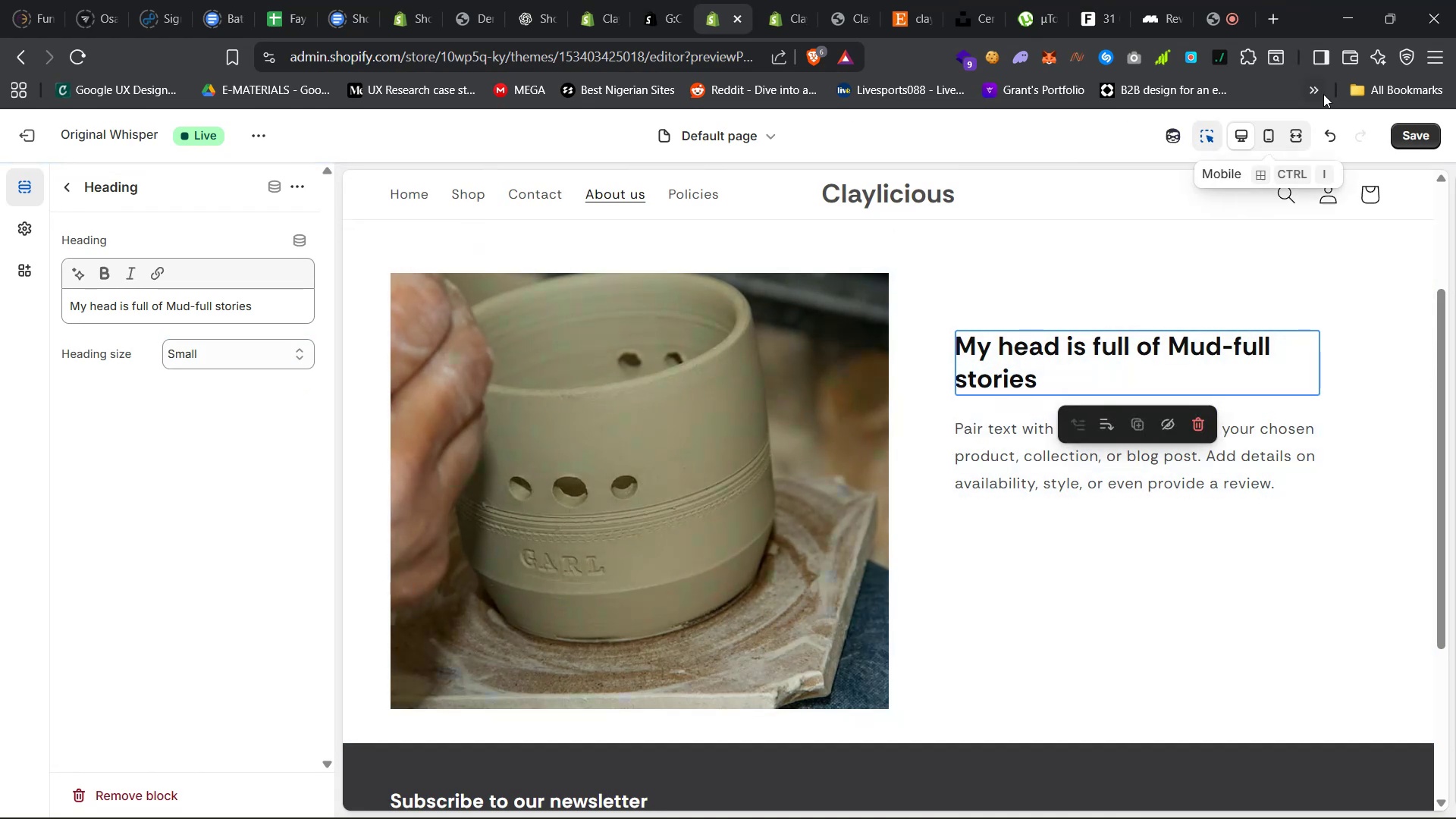 
left_click([1301, 138])
 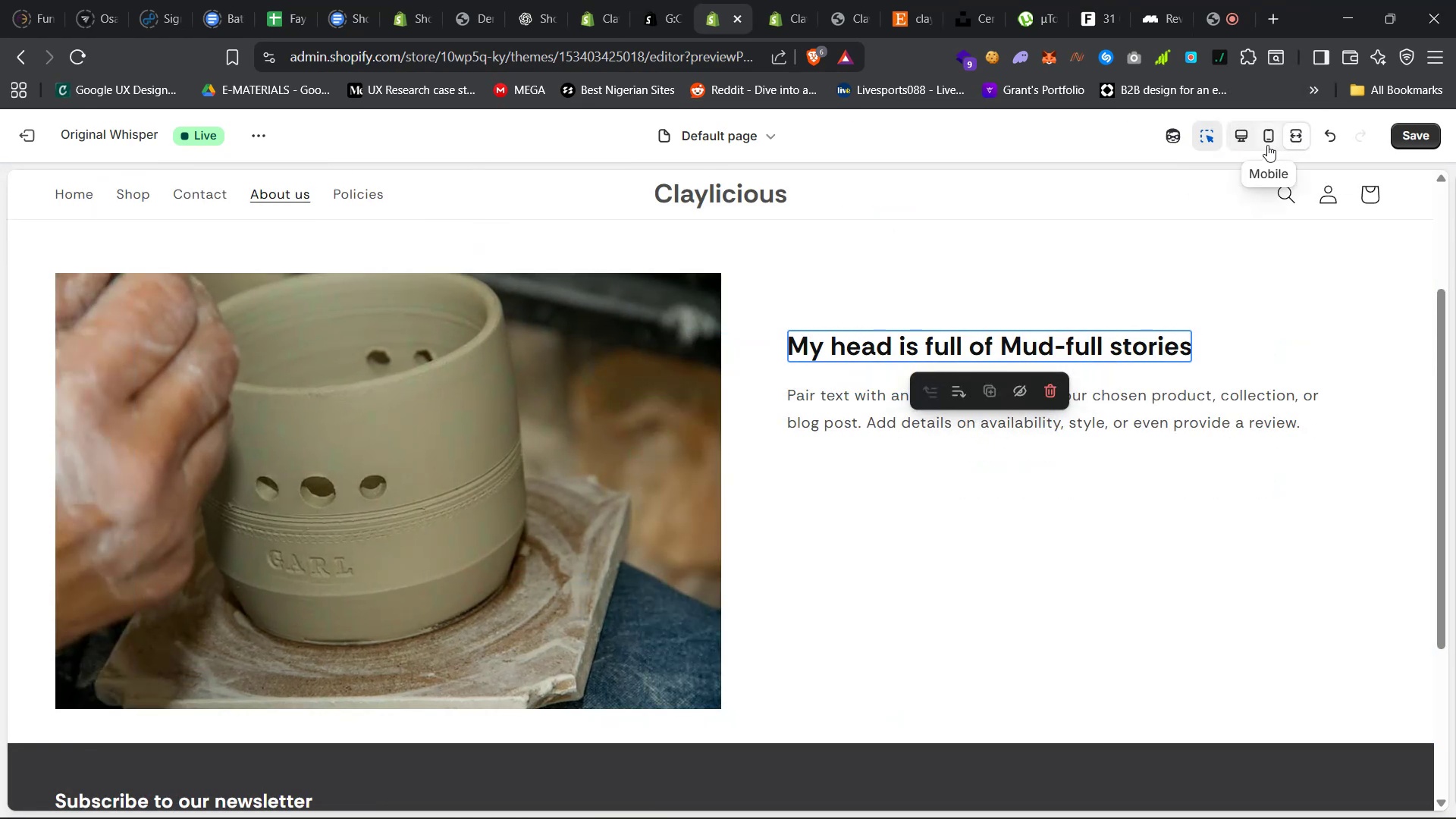 
left_click([1238, 142])
 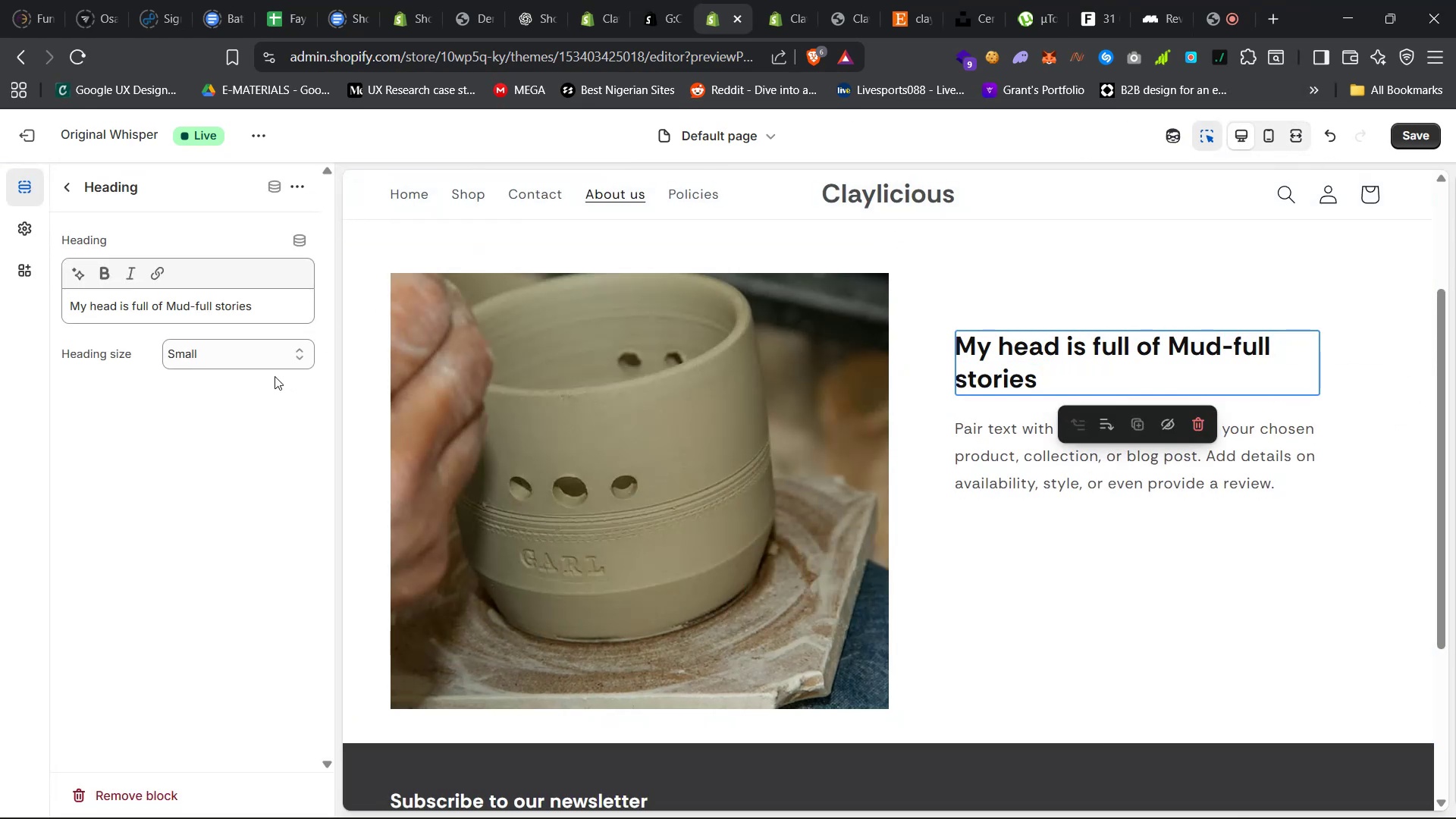 
left_click([251, 346])
 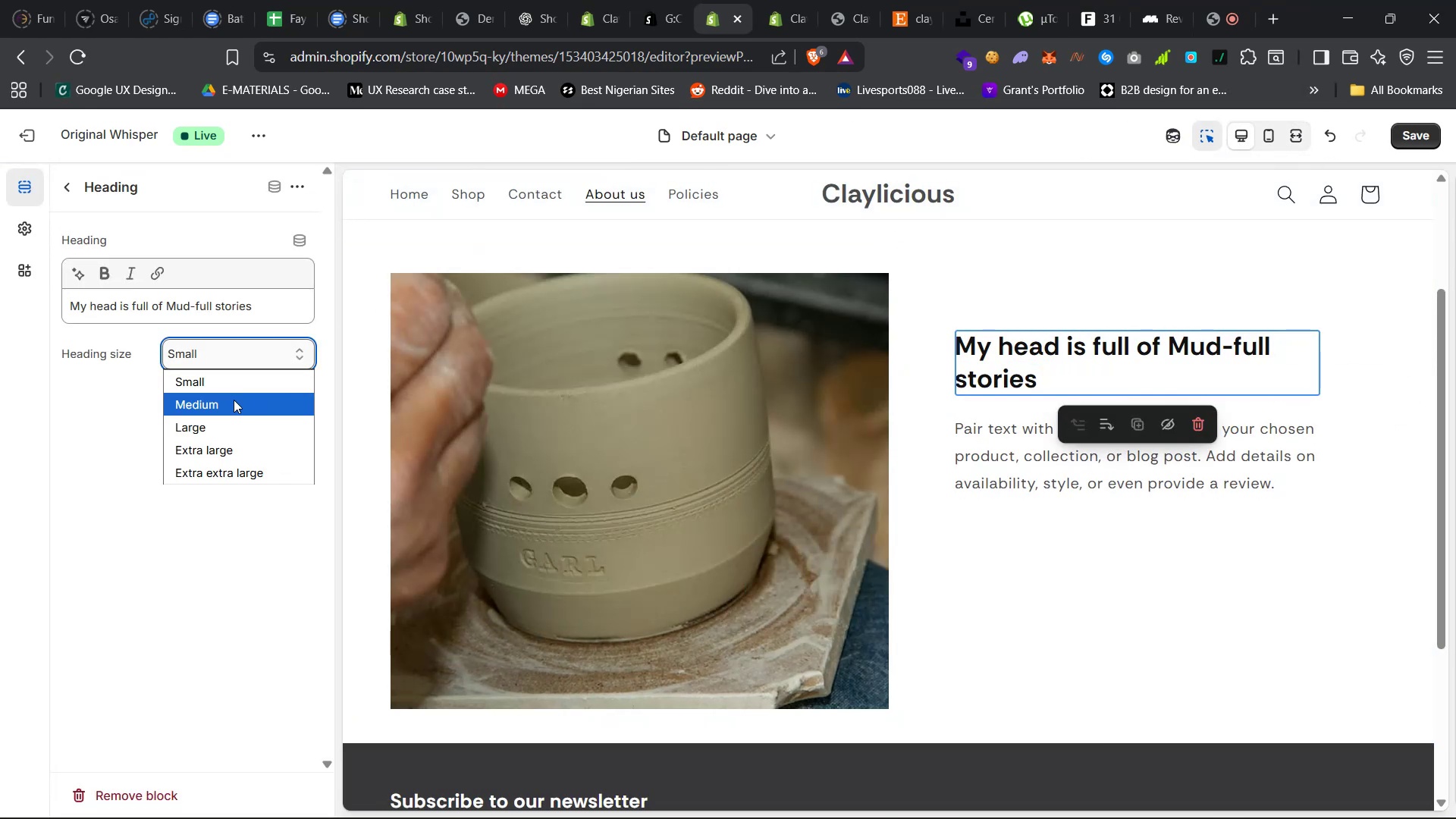 
left_click([233, 401])
 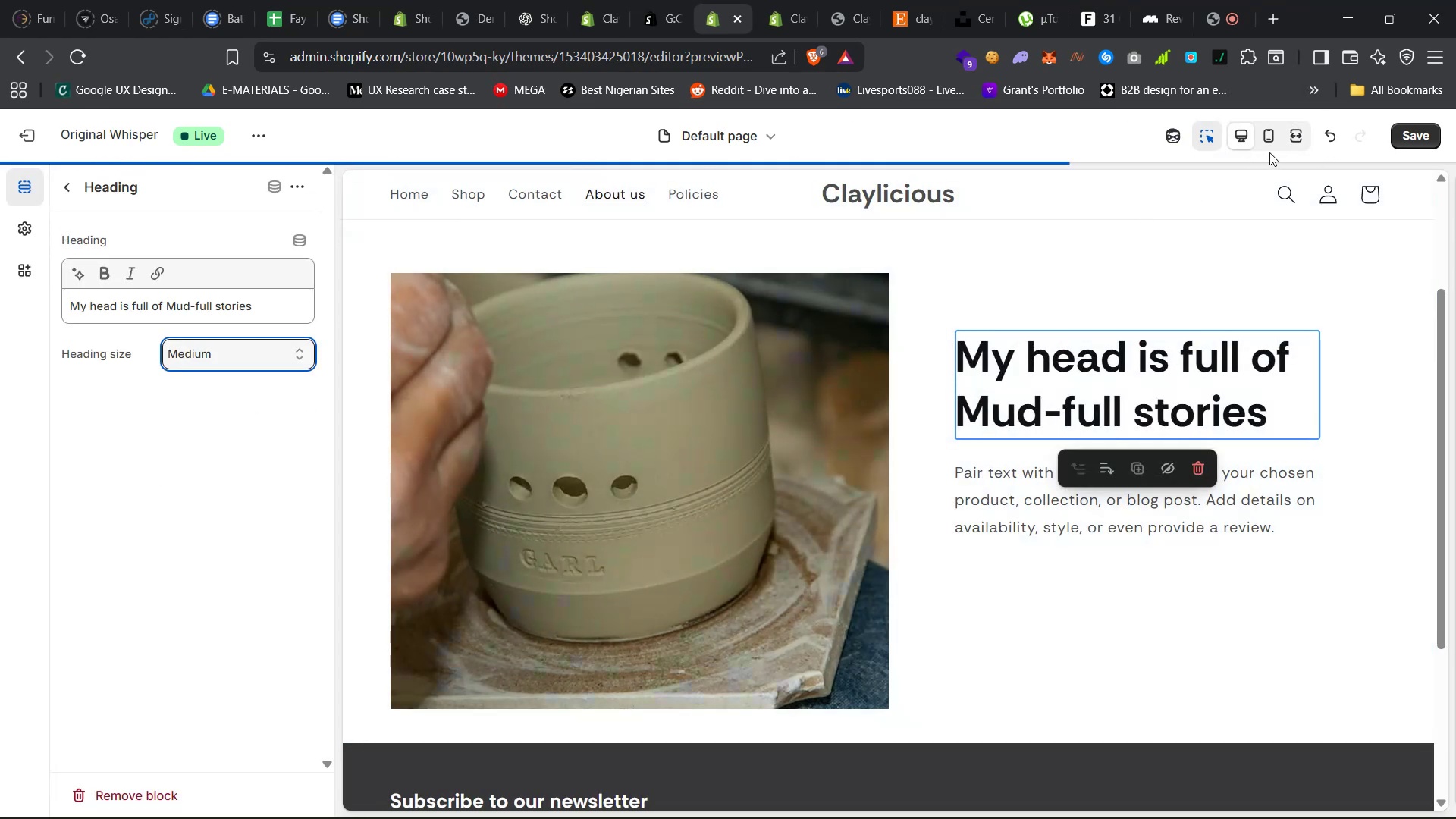 
left_click([1294, 137])
 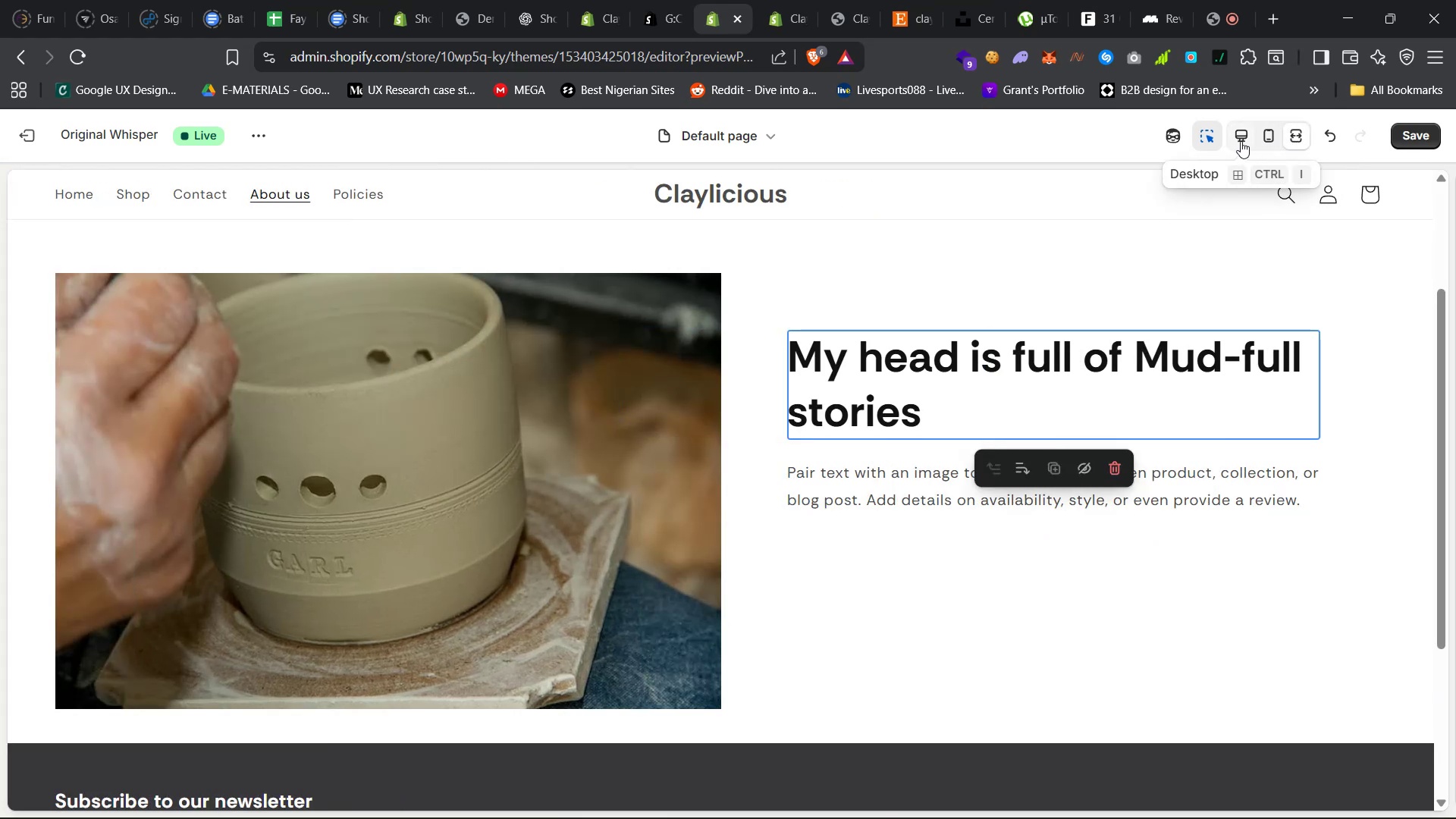 
left_click([1241, 141])
 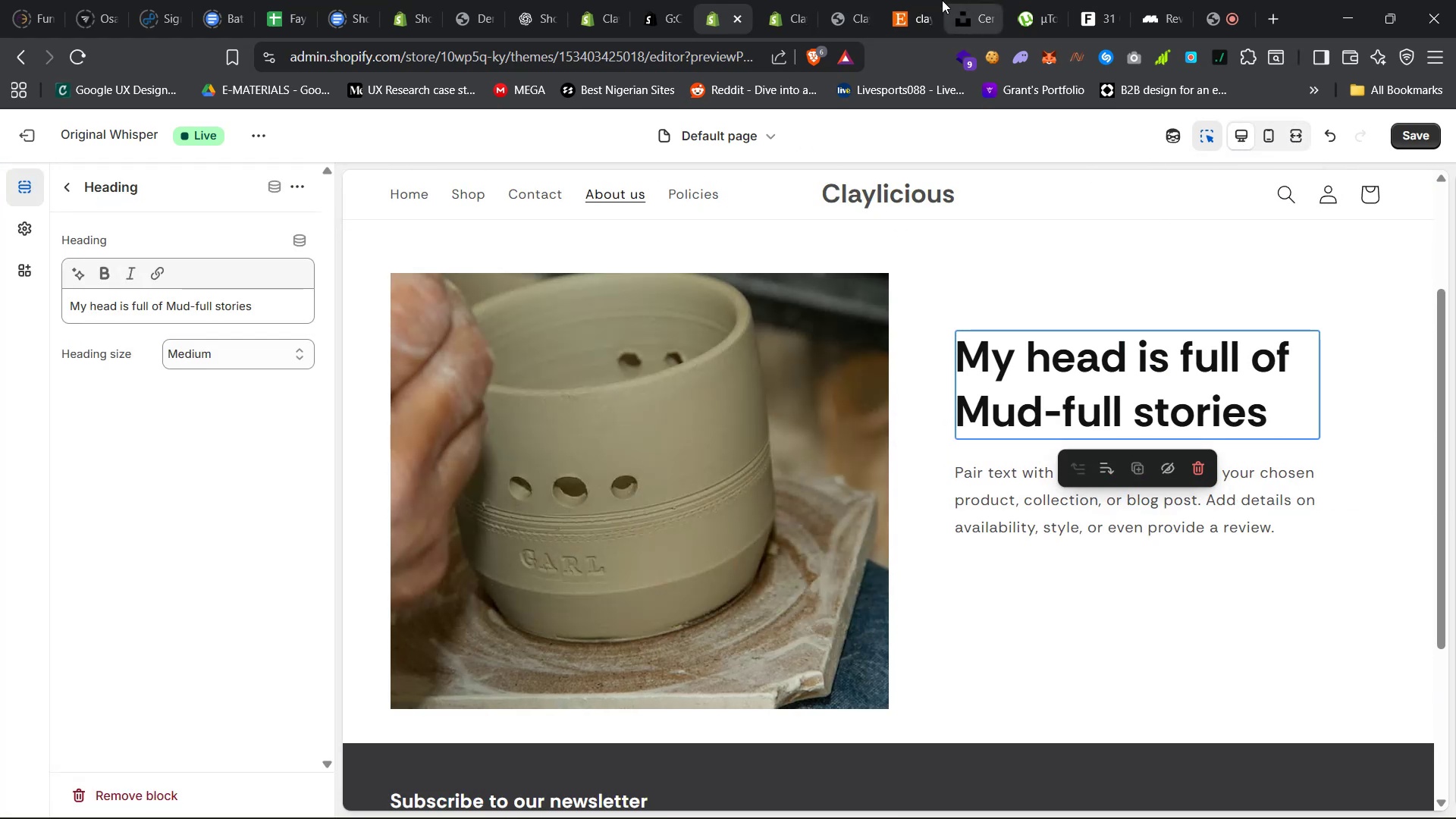 
left_click([910, 0])
 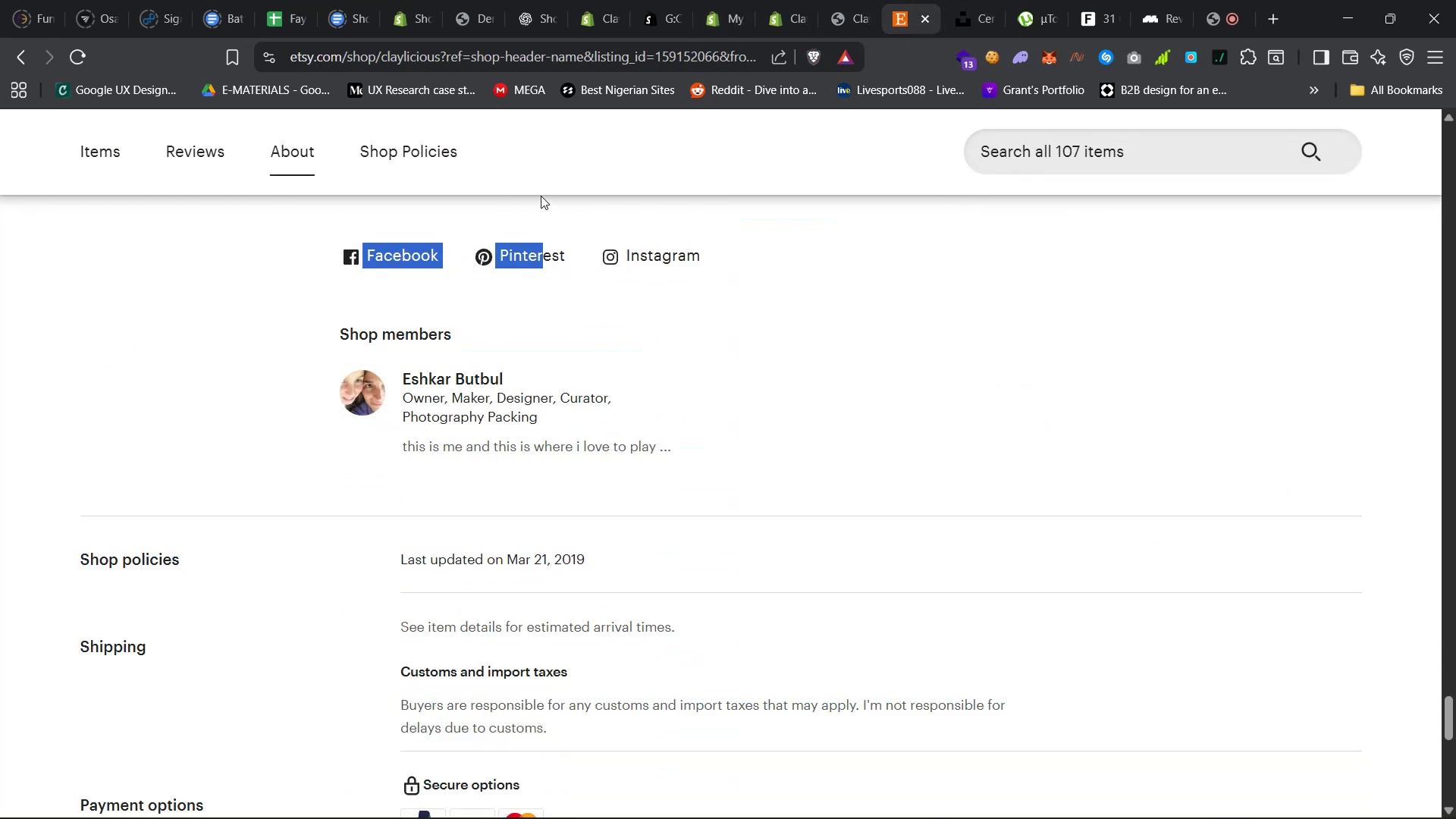 
scroll: coordinate [650, 423], scroll_direction: up, amount: 12.0
 